 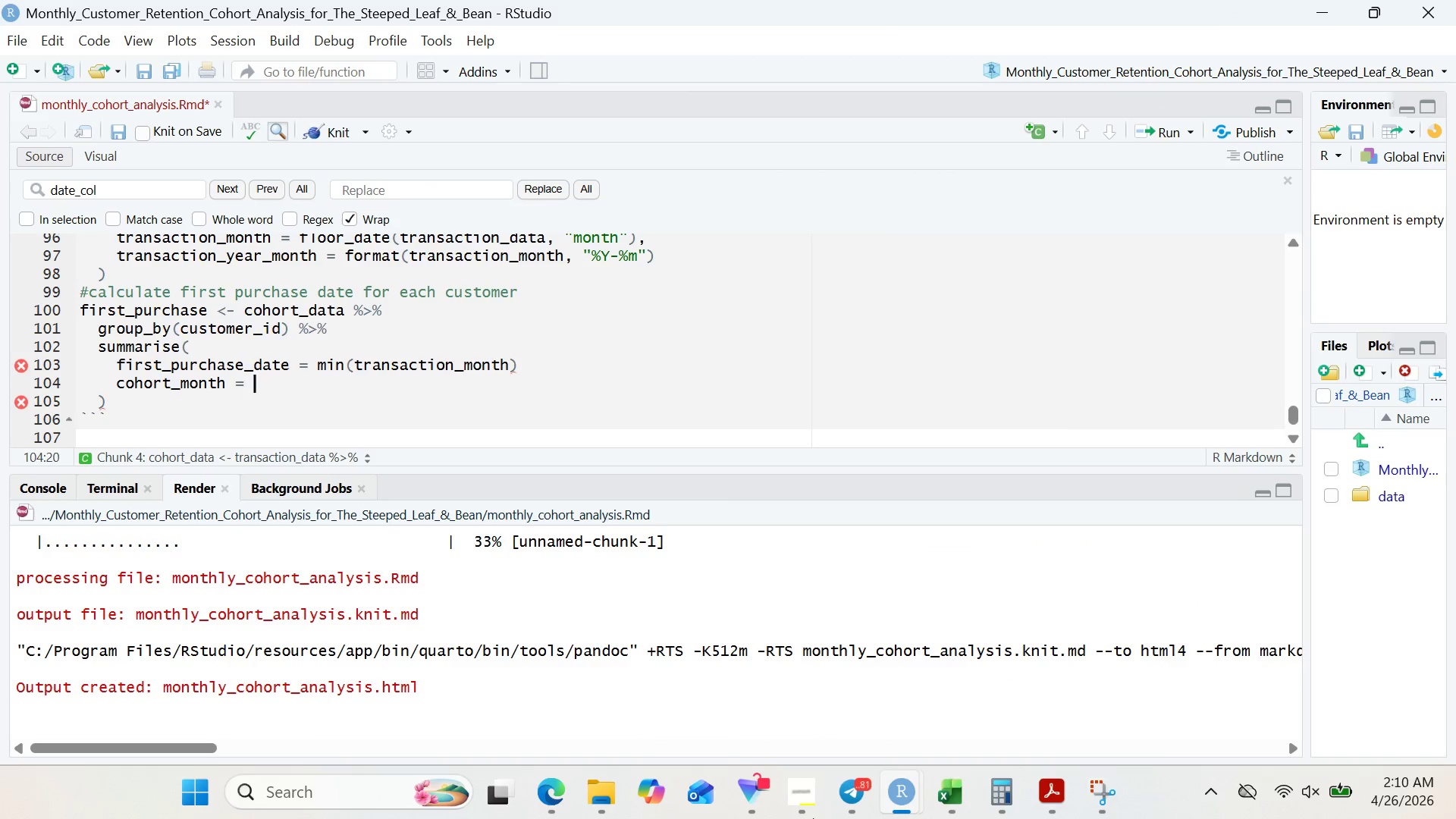 
hold_key(key=ShiftRight, duration=0.59)
 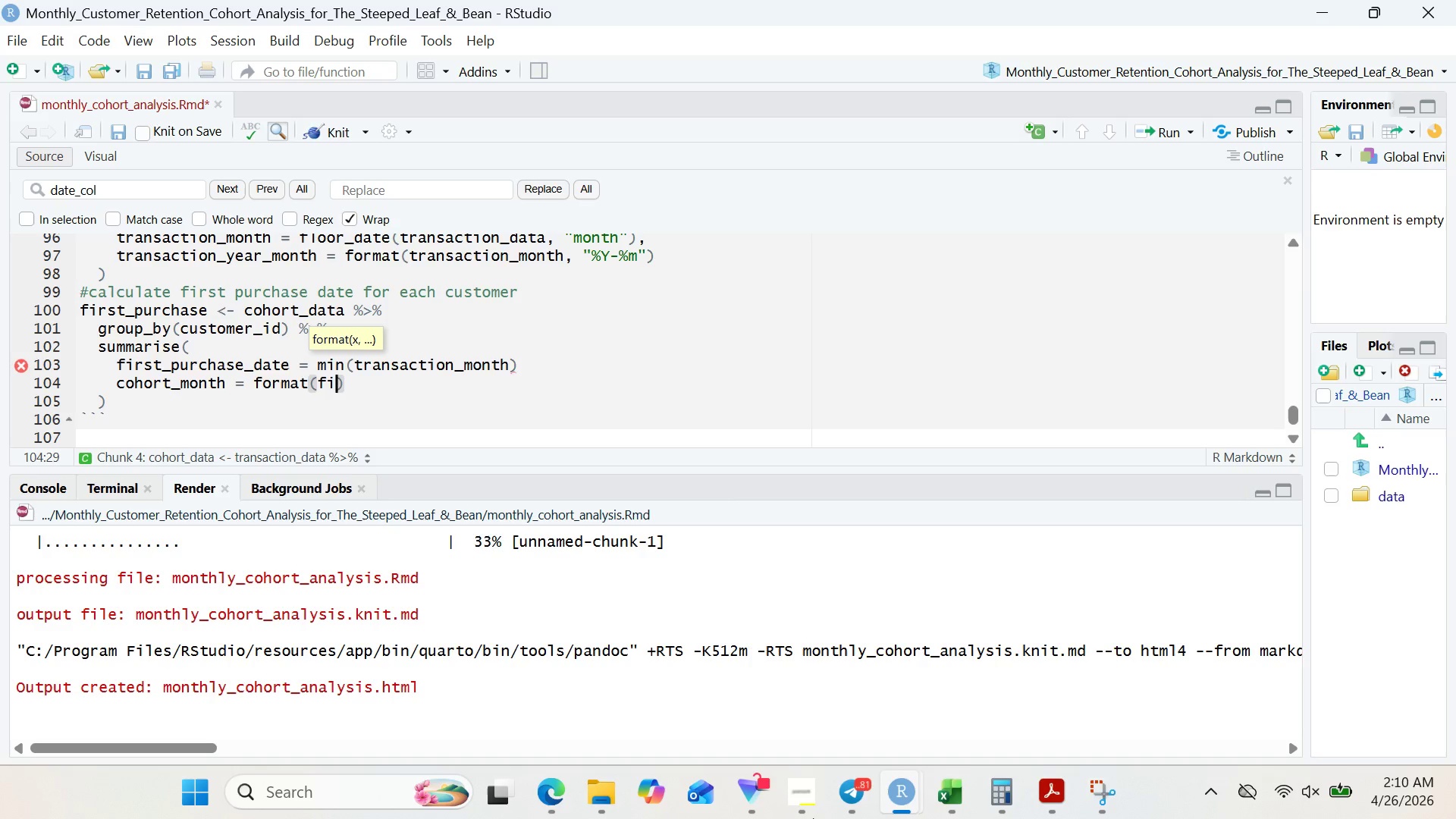 
wait(18.27)
 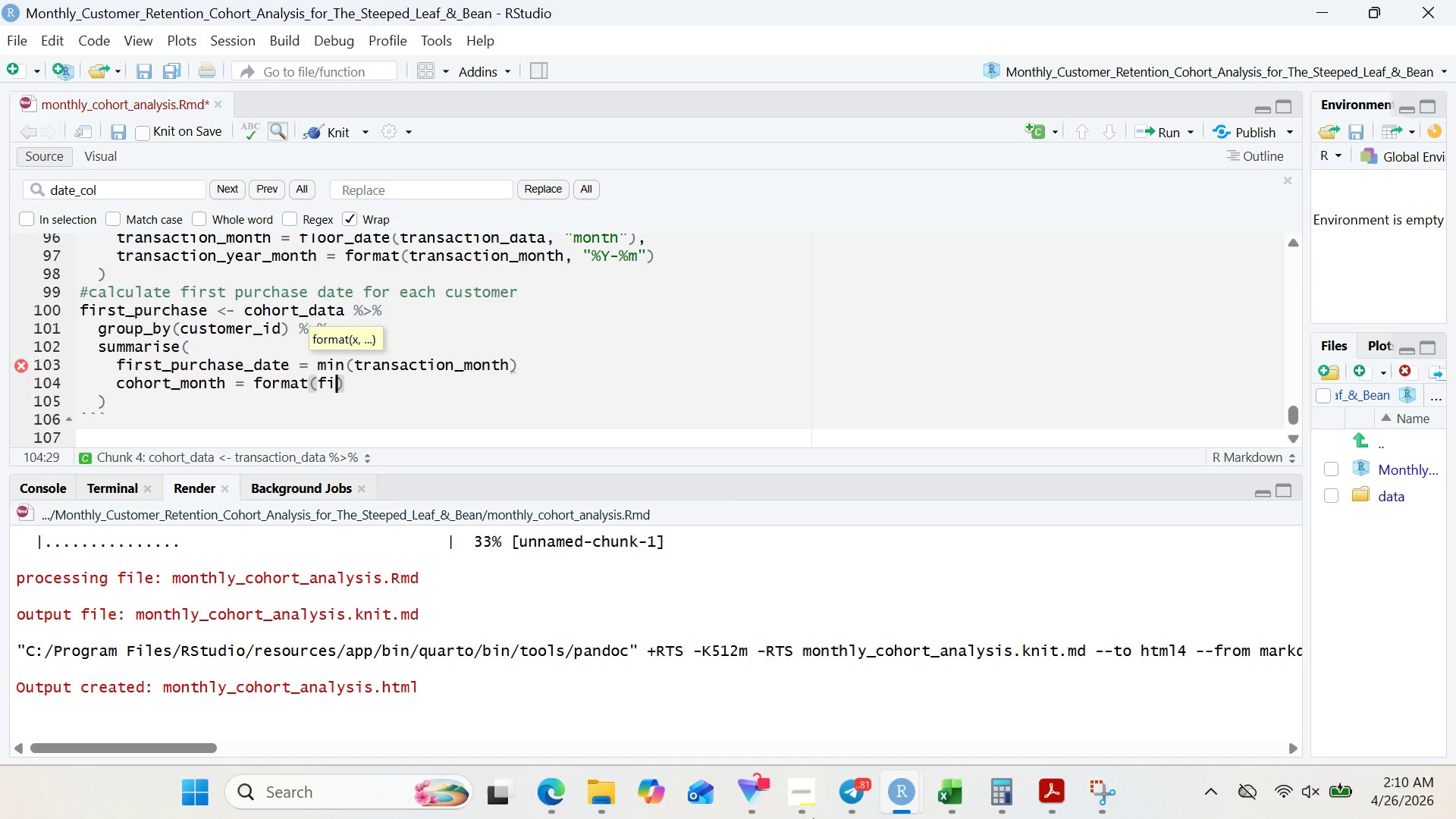 
type(rst_pu)
 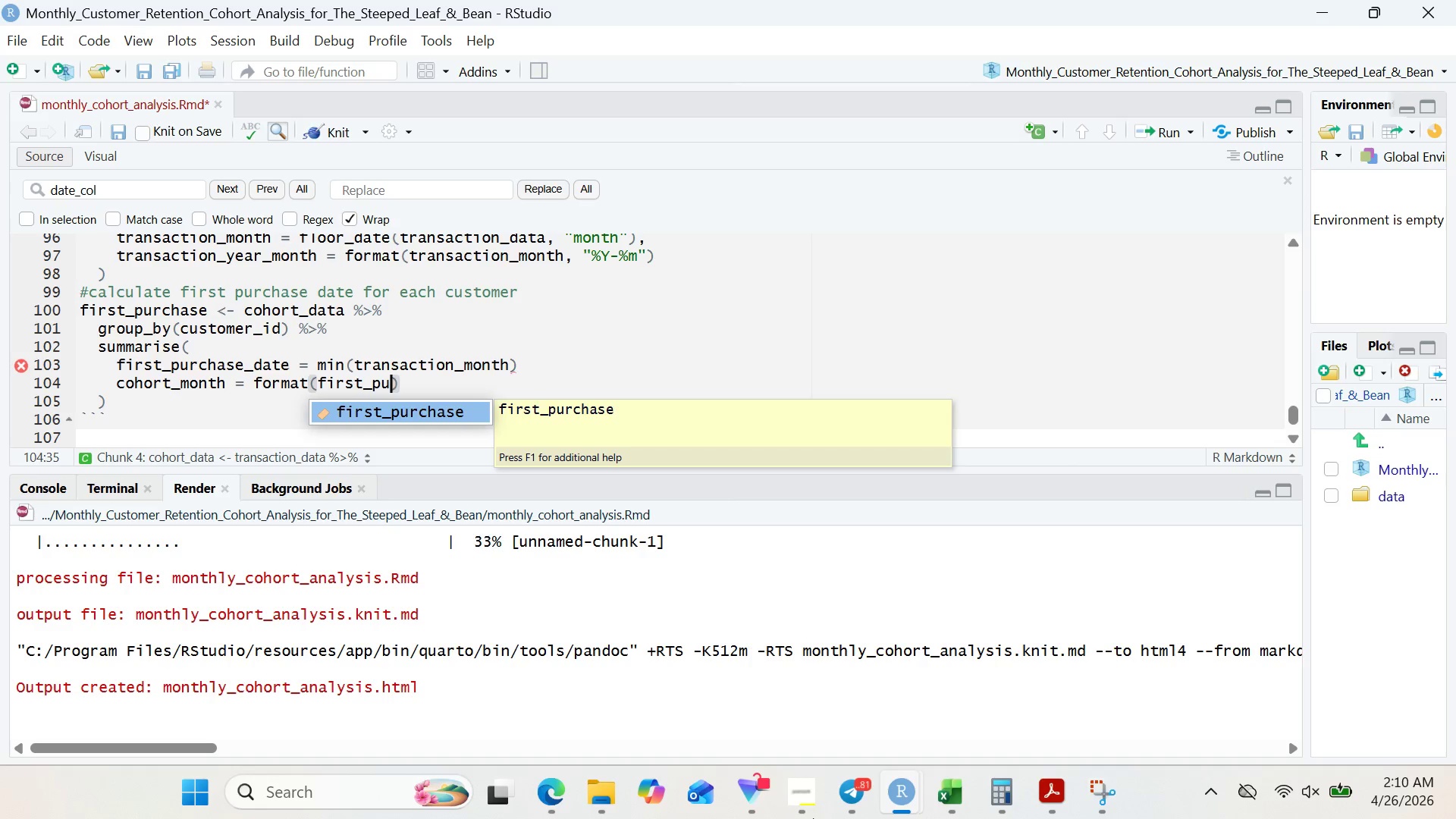 
wait(72.64)
 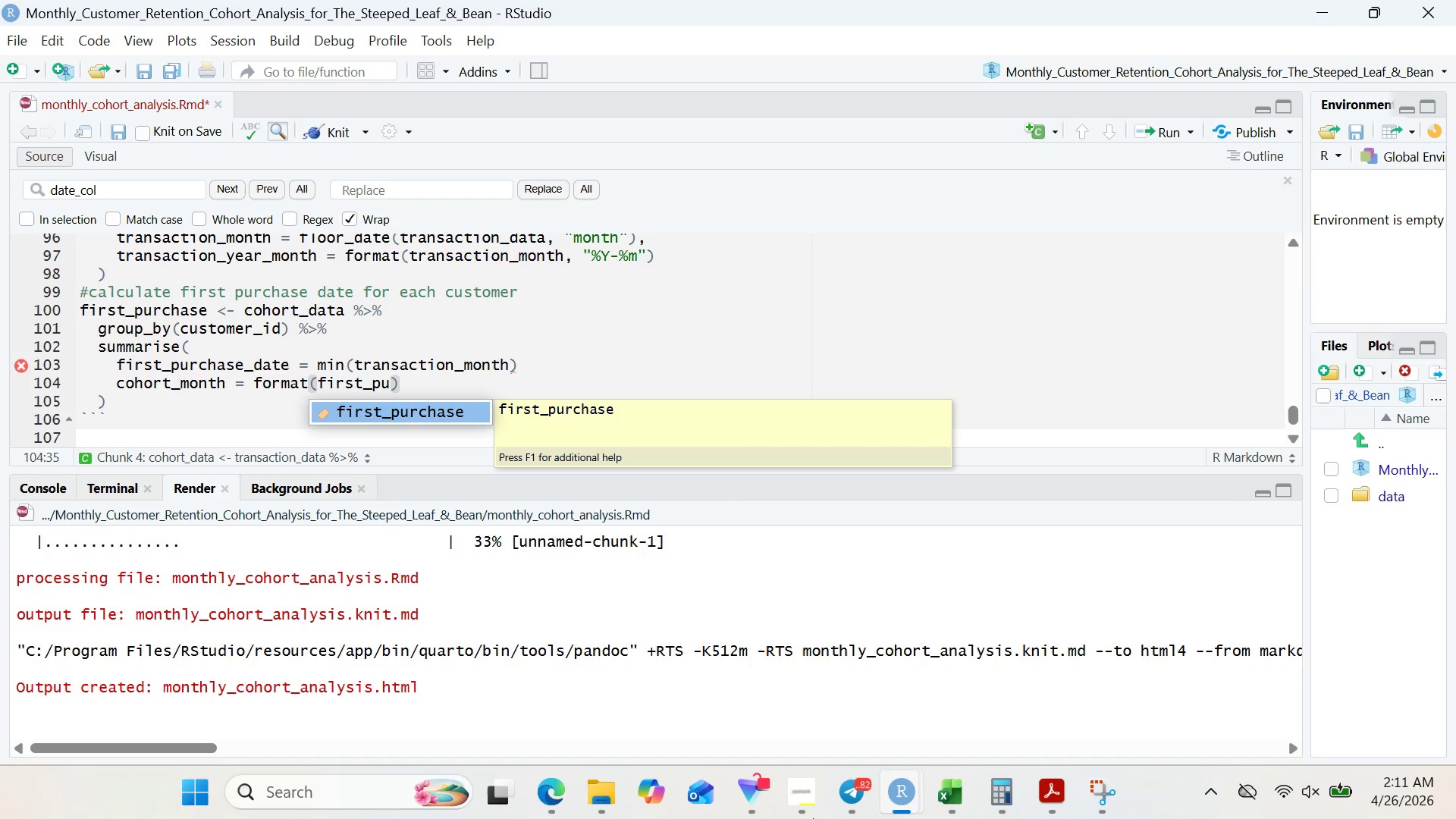 
key(Enter)
 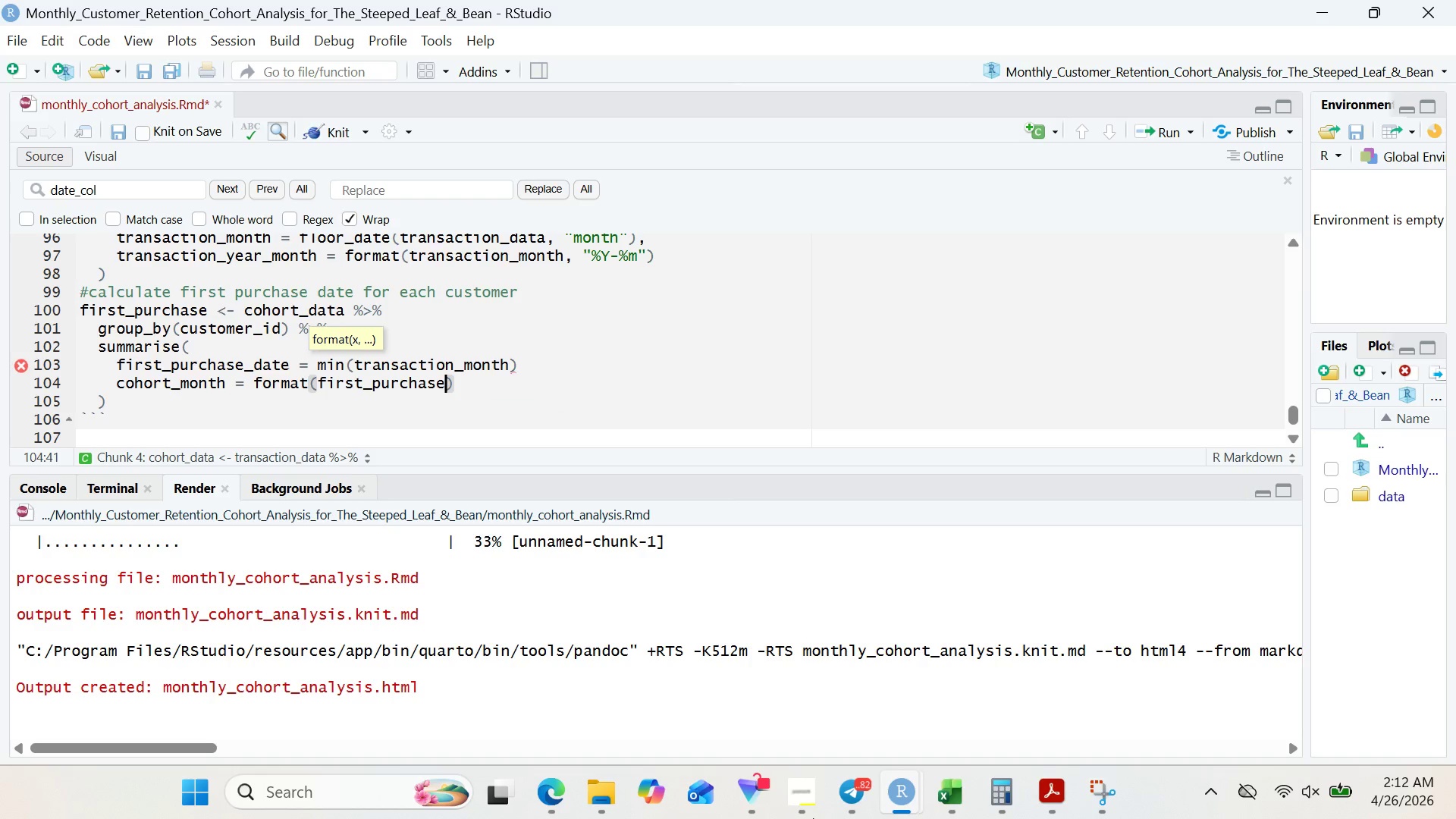 
type(_data, )
 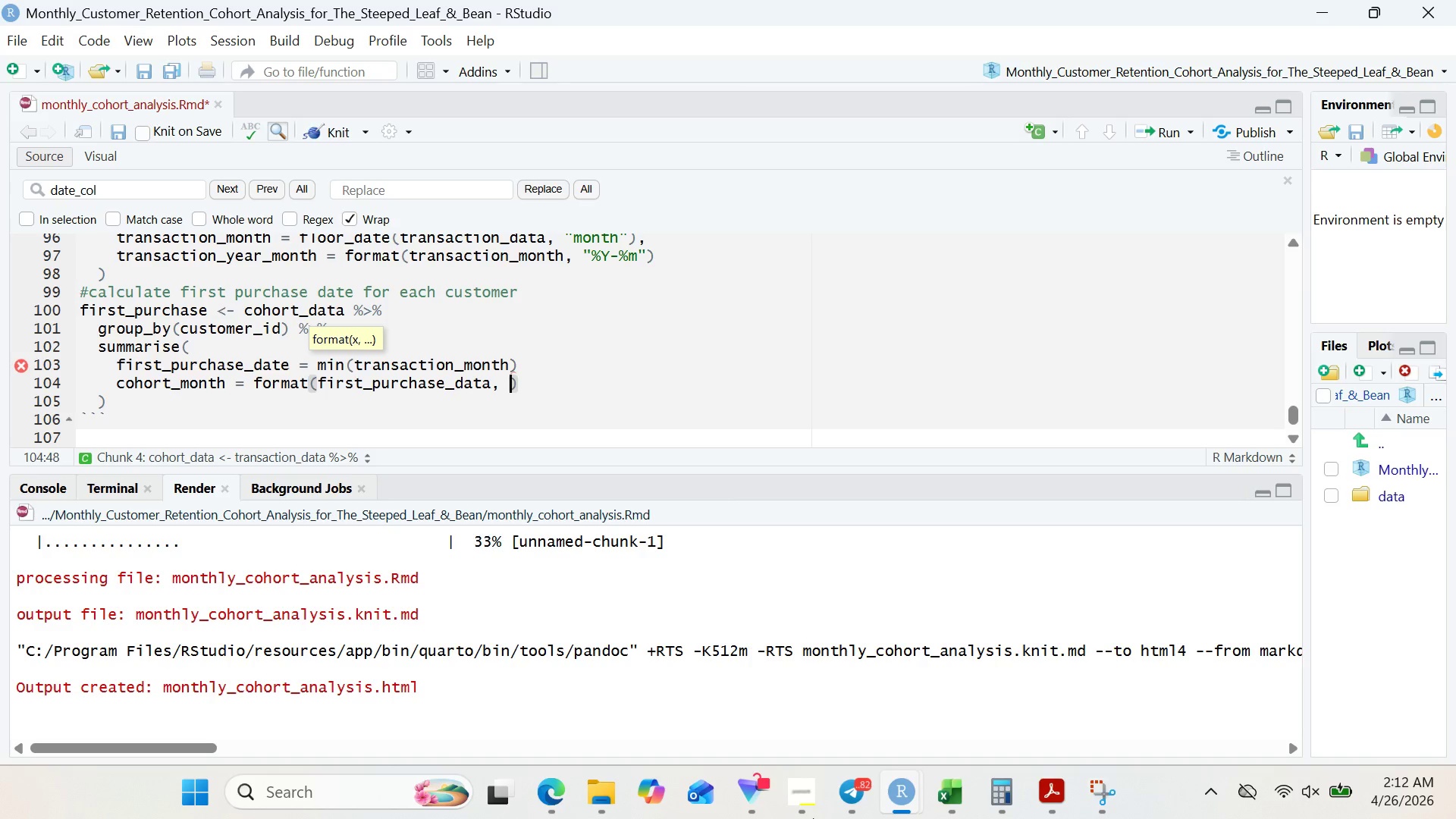 
type("%Y-%m)
 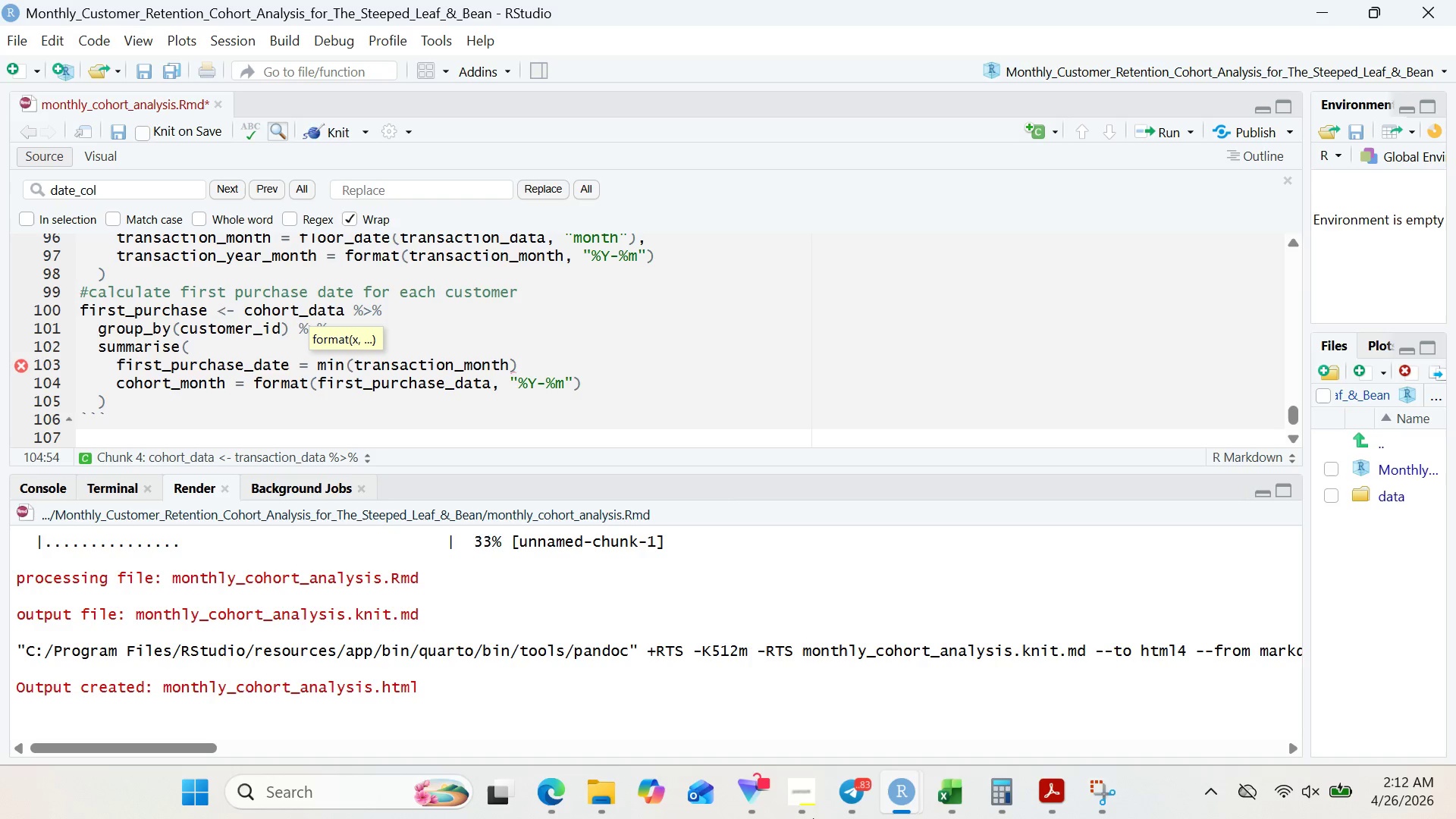 
key(ArrowRight)
 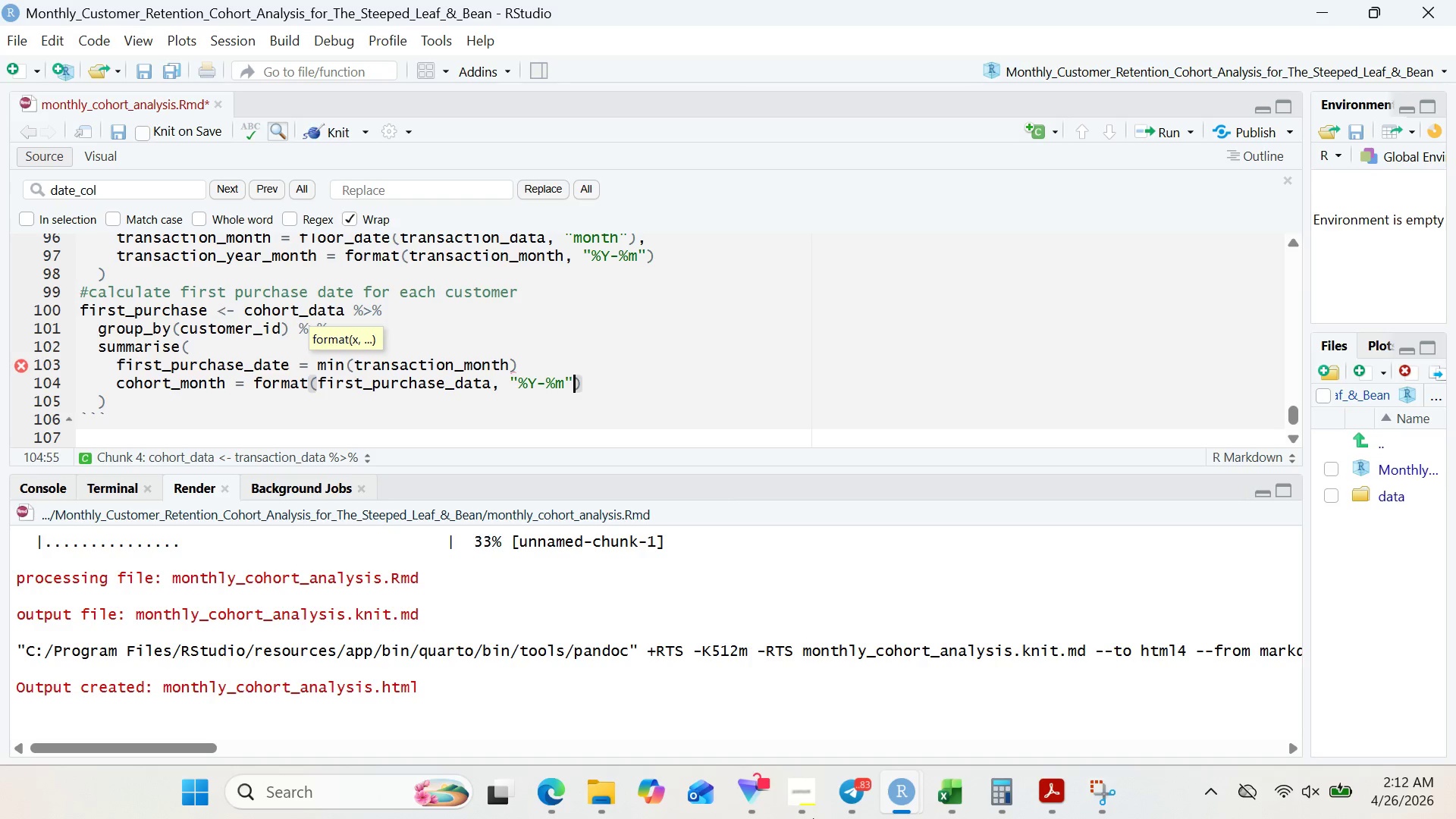 
key(ArrowRight)
 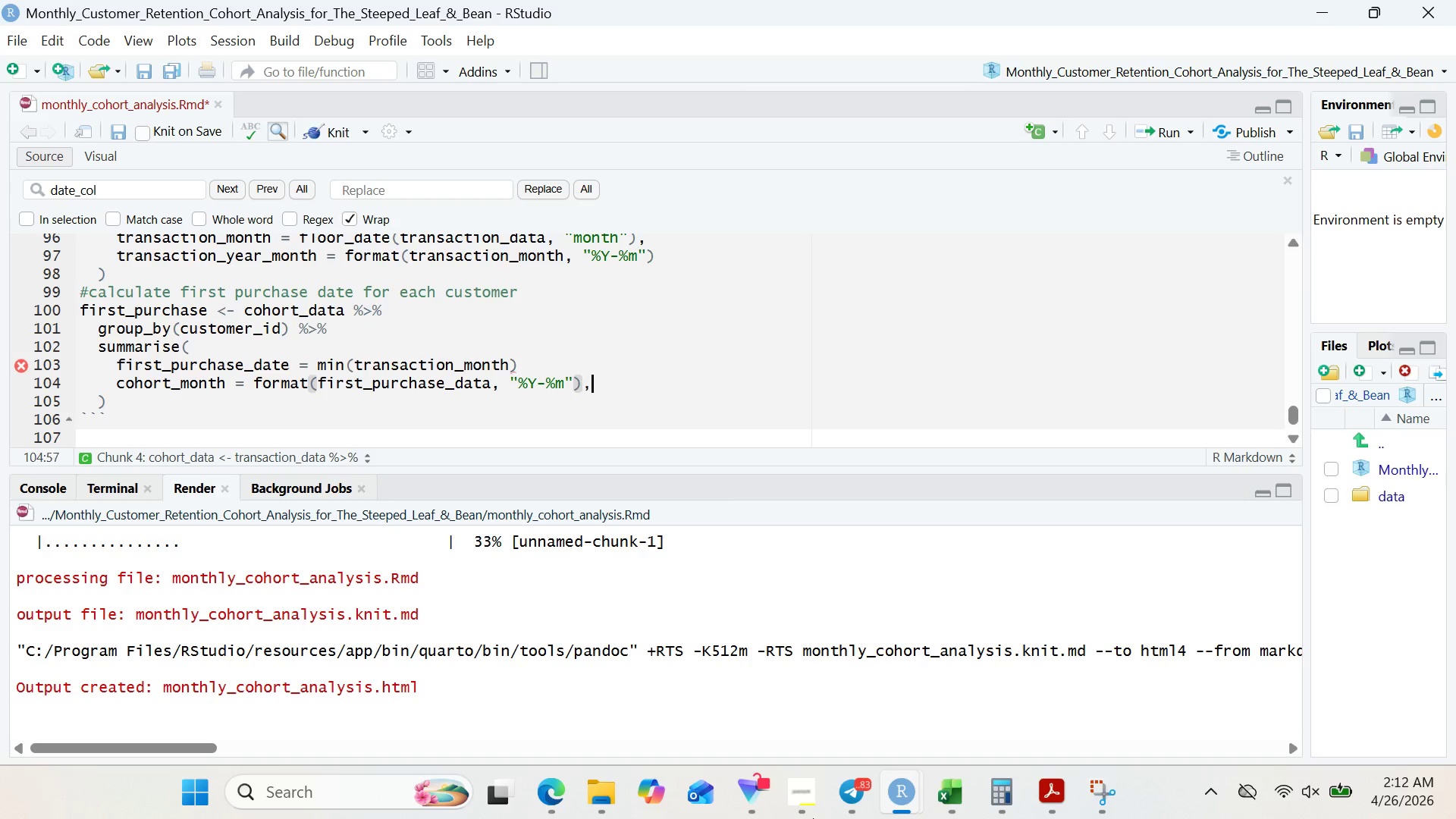 
key(Comma)
 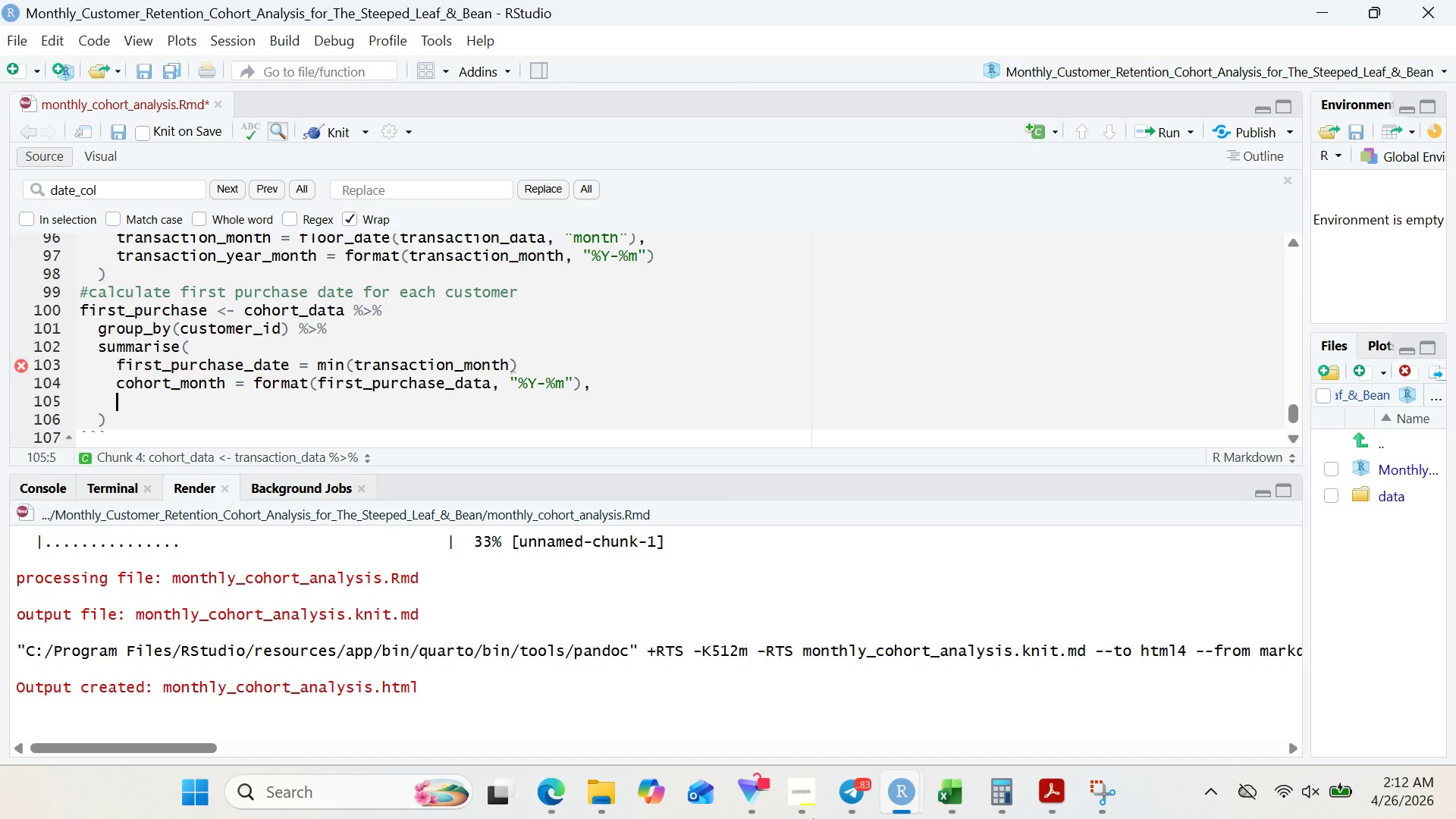 
key(Enter)
 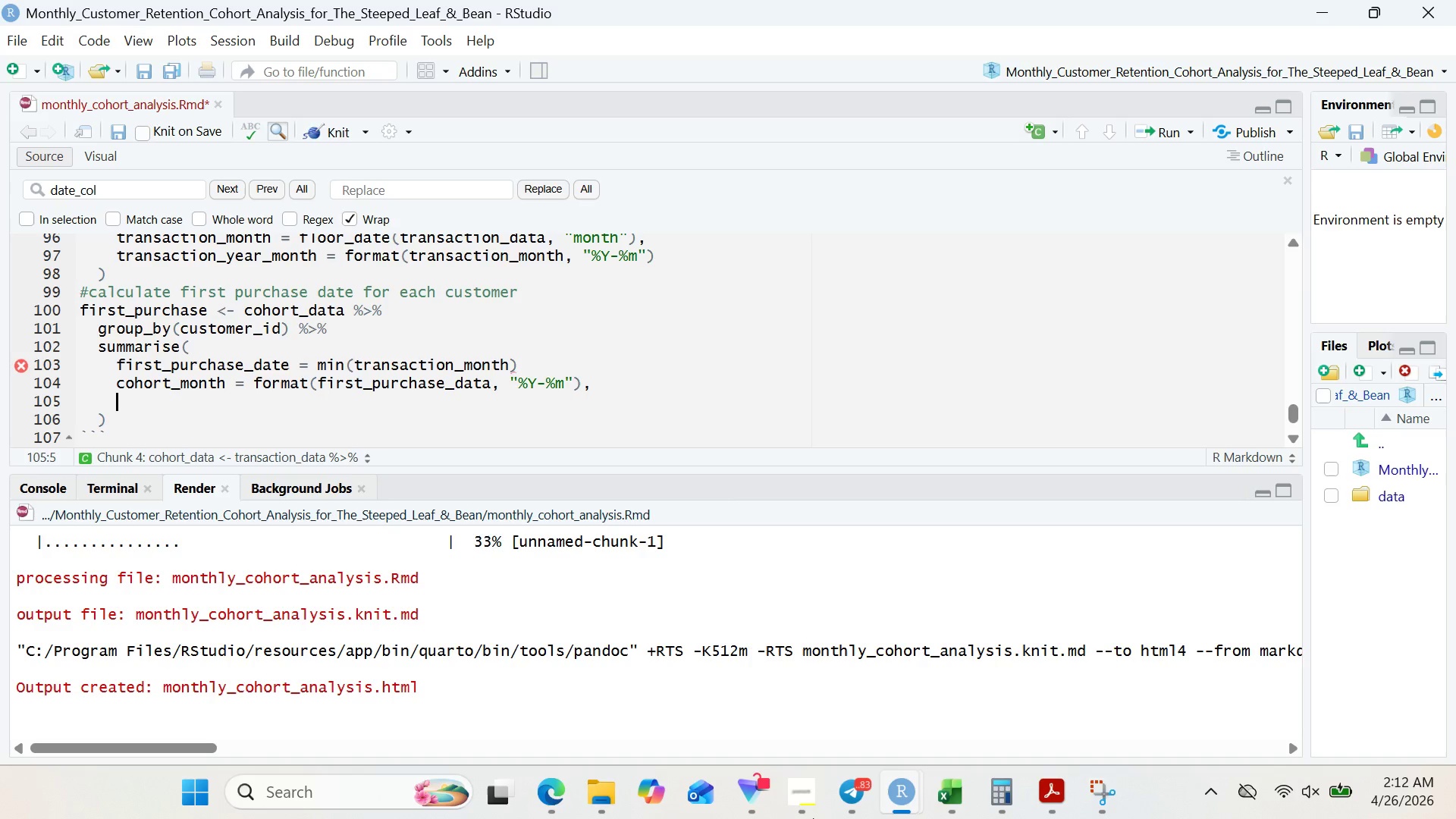 
wait(7.89)
 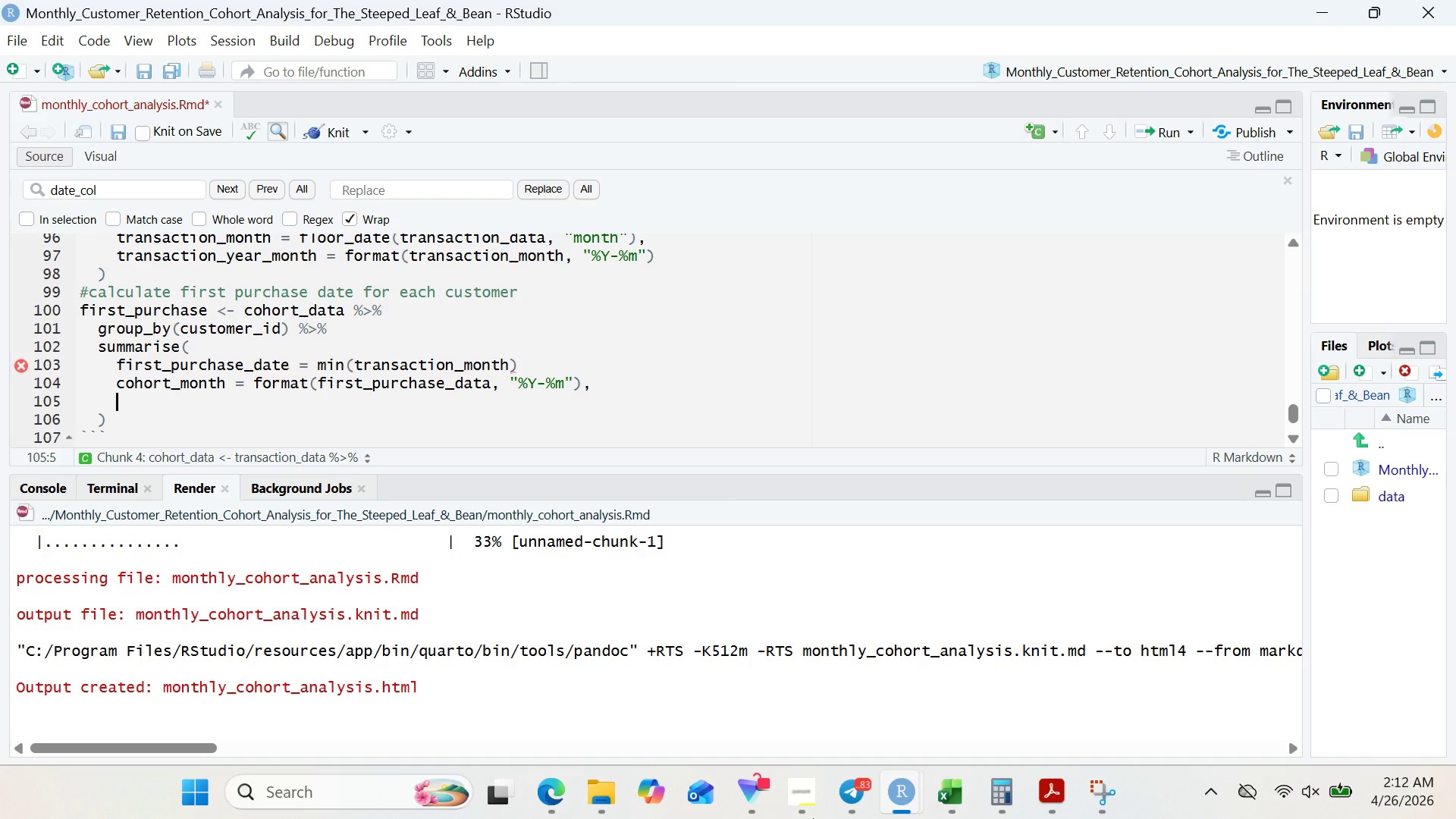 
type(.groups = "drop)
 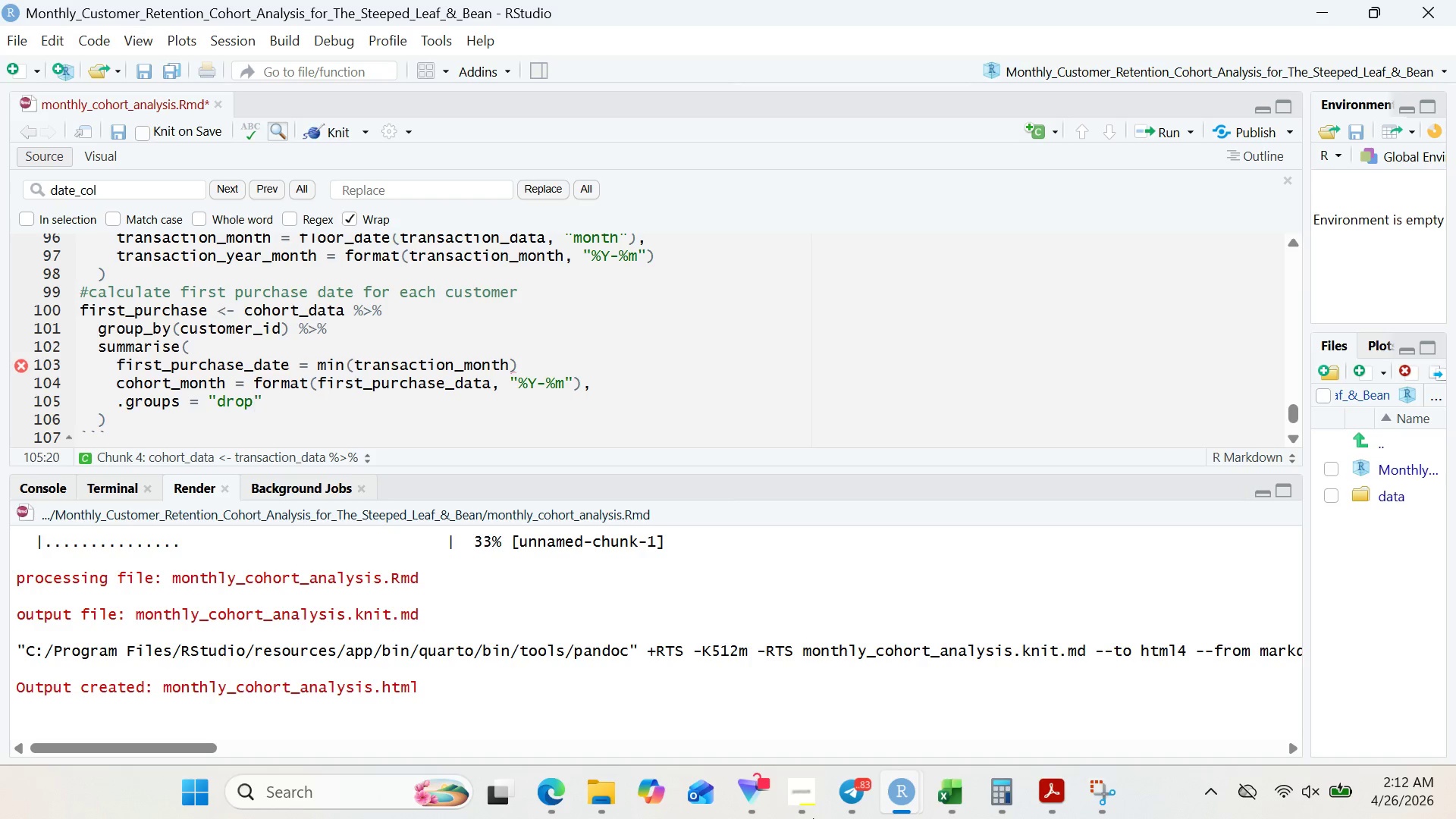 
wait(30.59)
 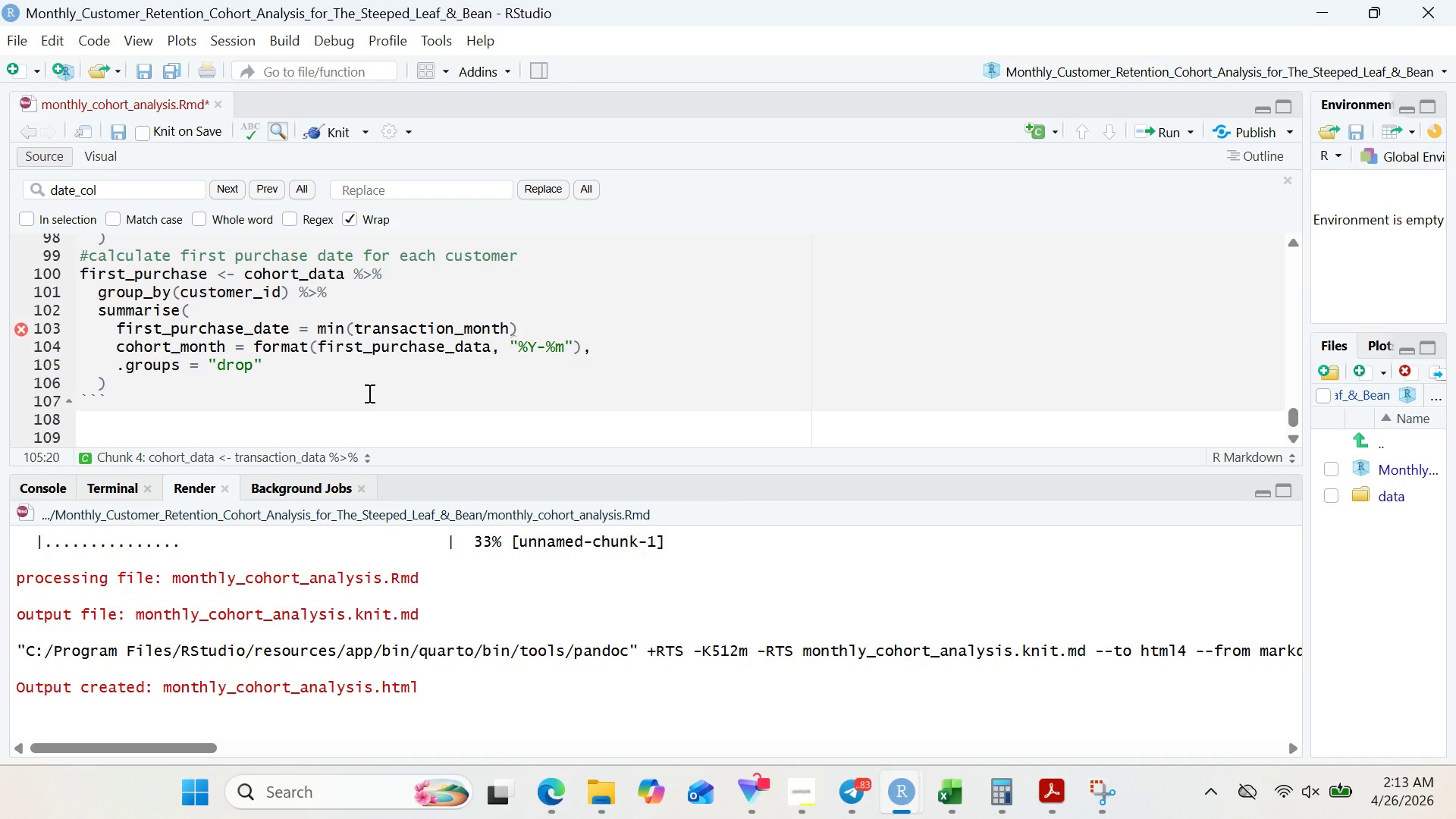 
left_click([110, 382])
 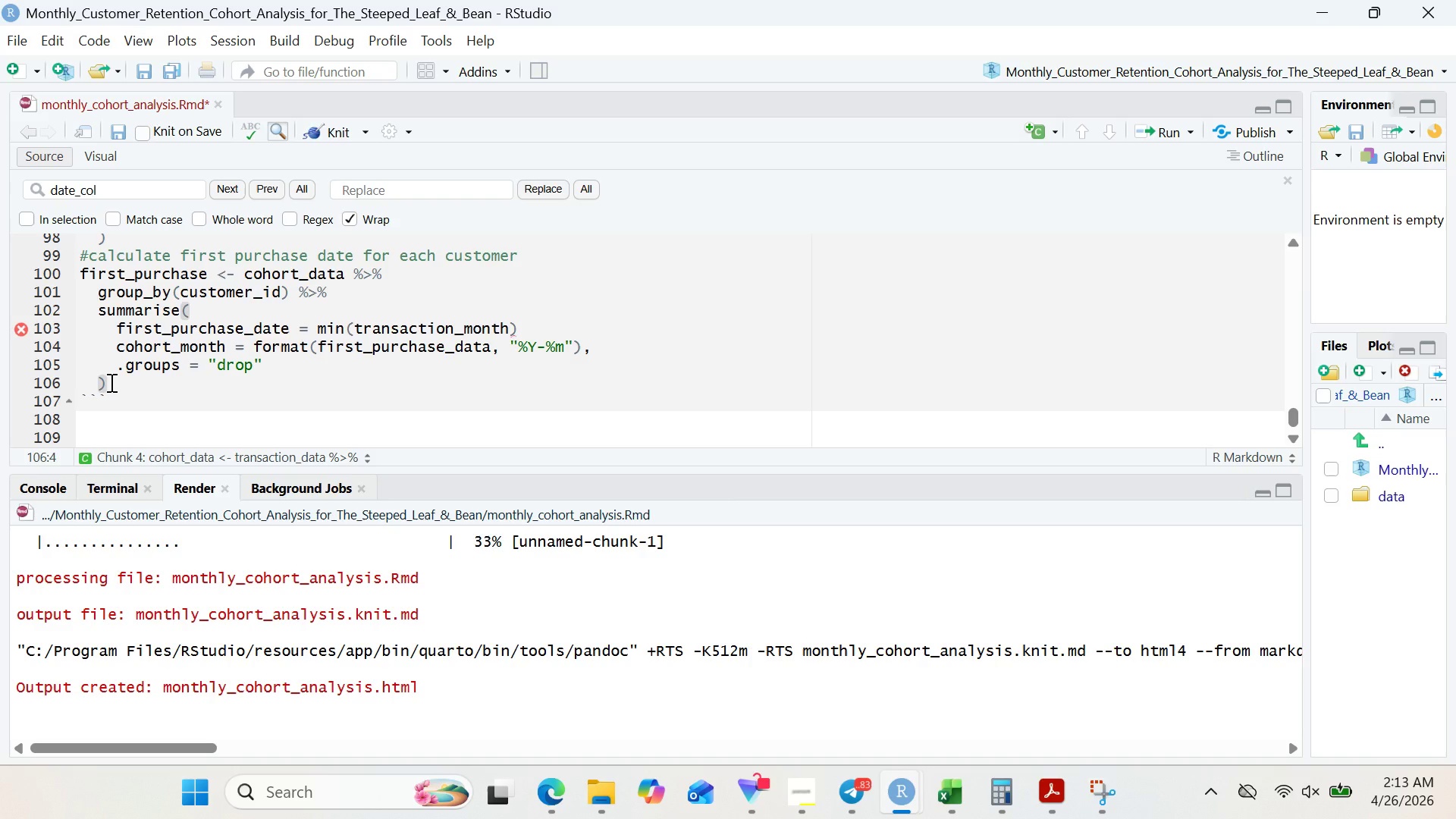 
key(Enter)
 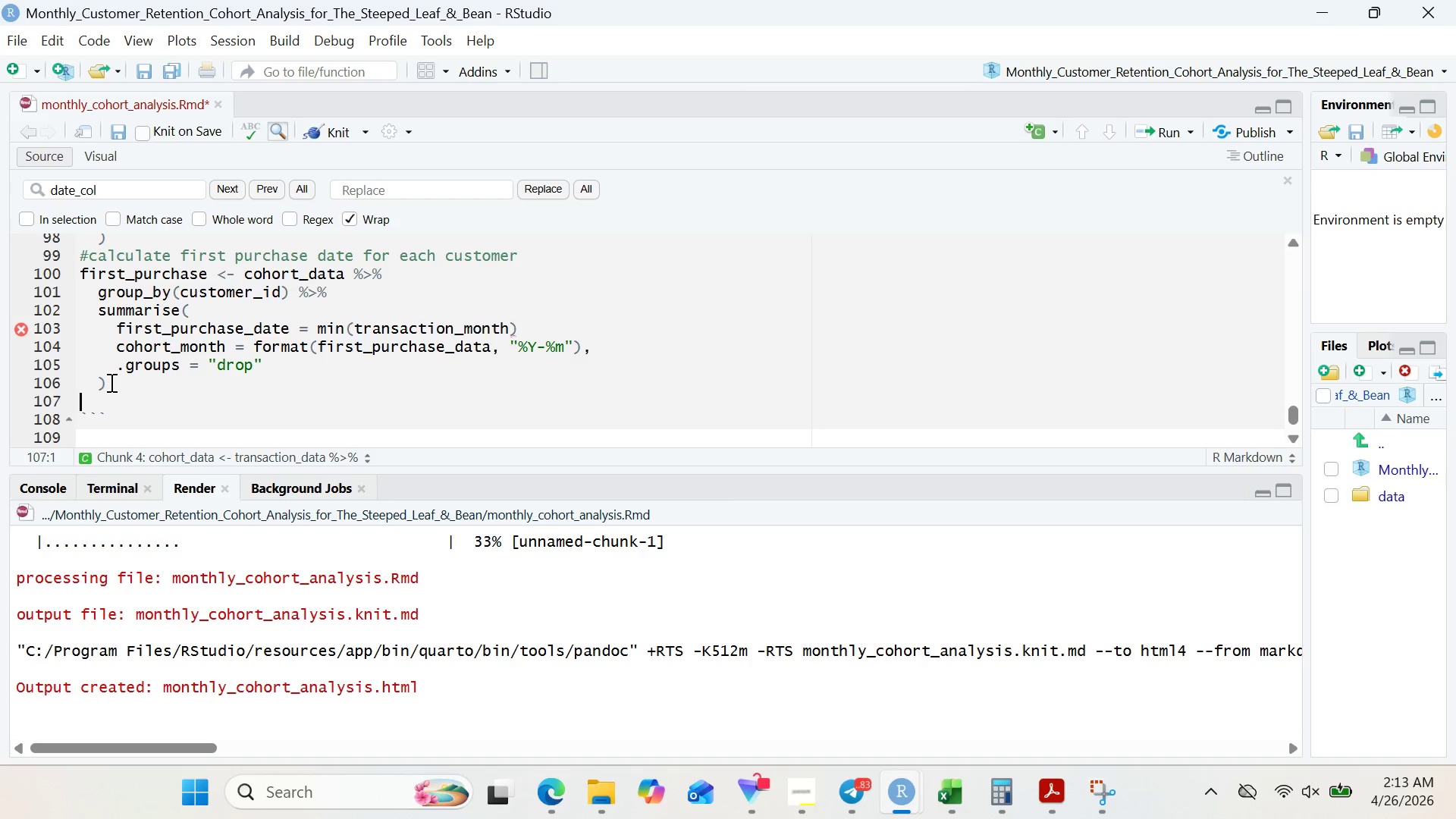 
type(#join first purchase data)
key(Backspace)
type(e to transaction data)
 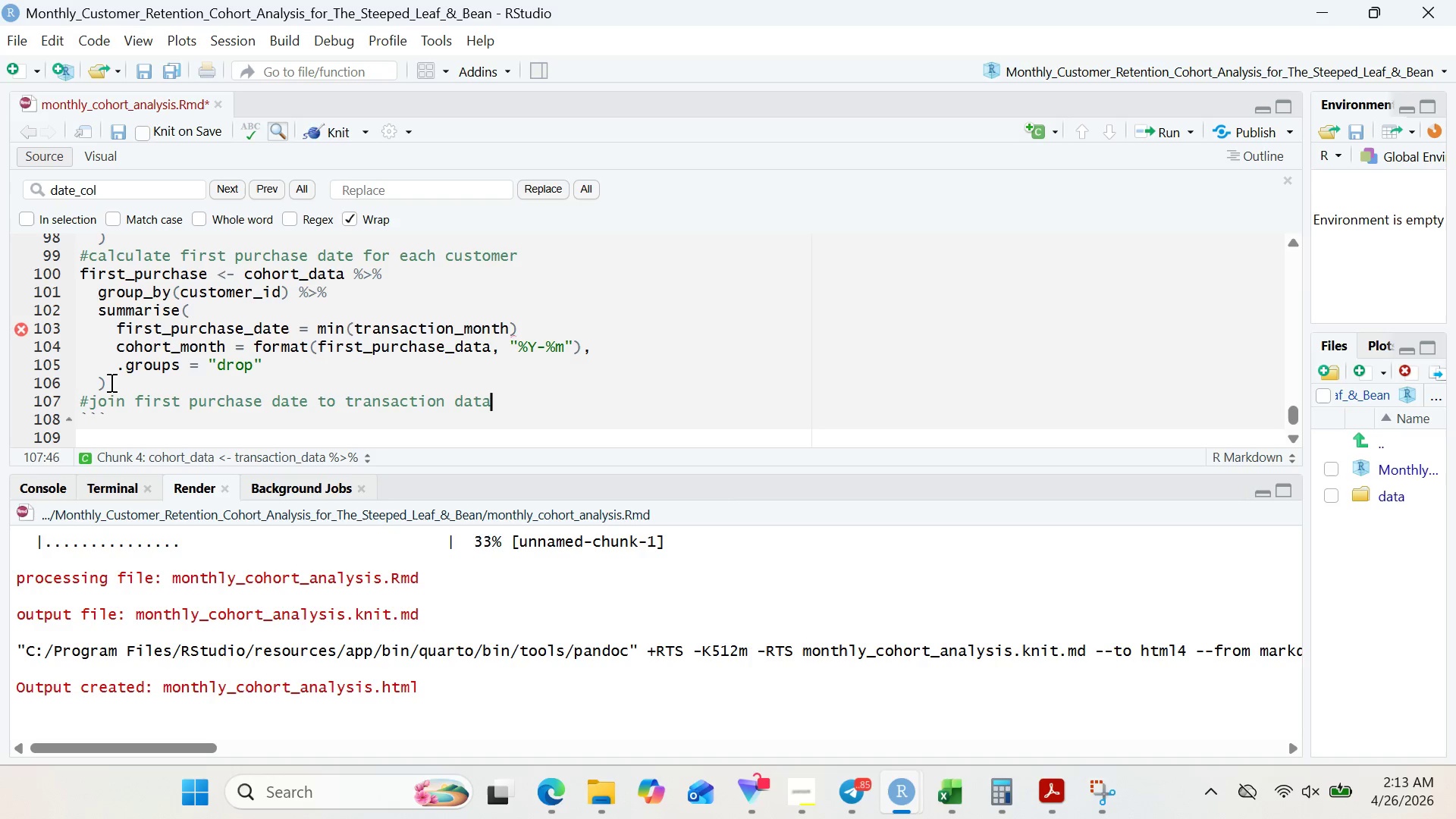 
wait(8.22)
 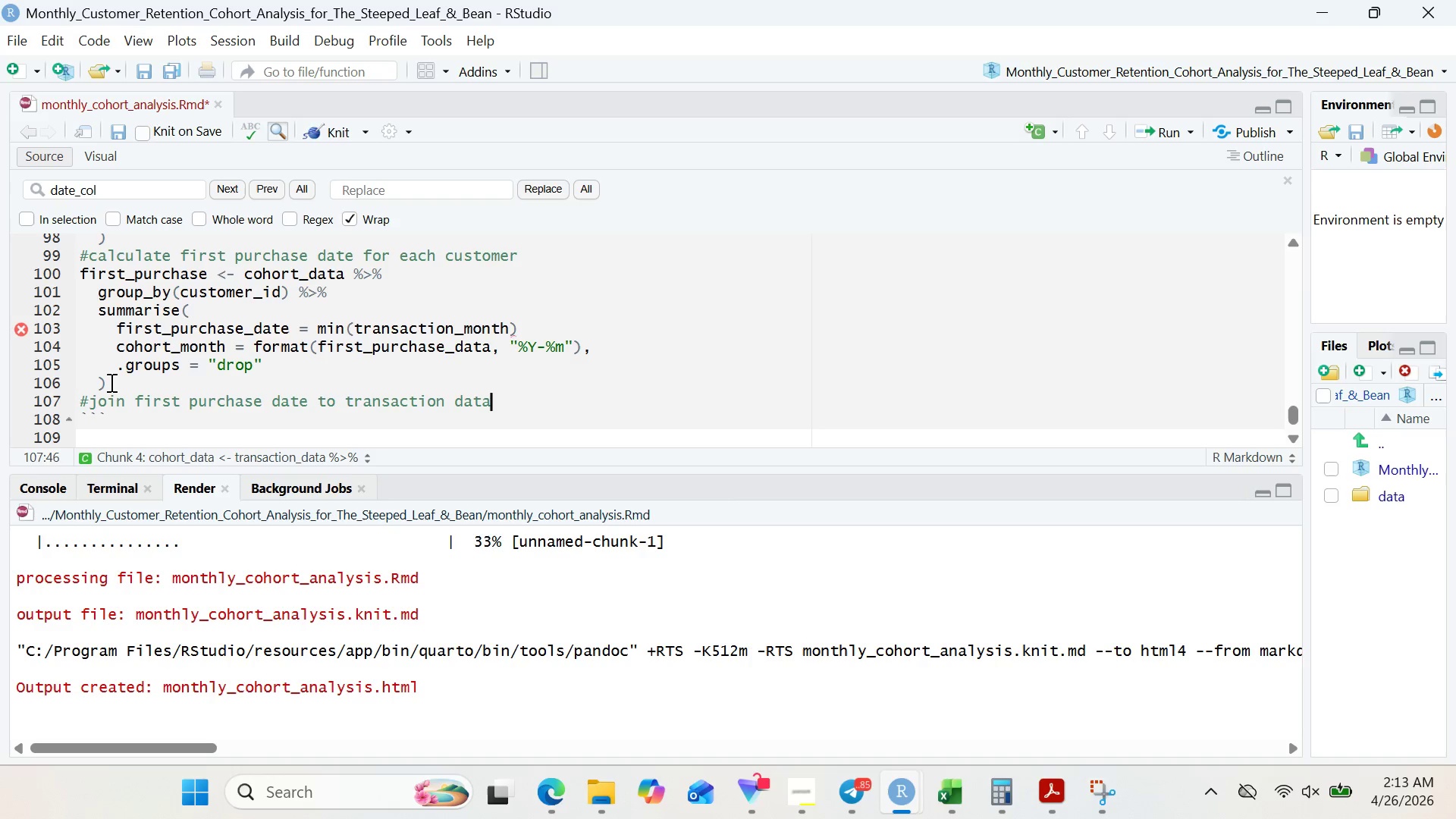 
key(Enter)
 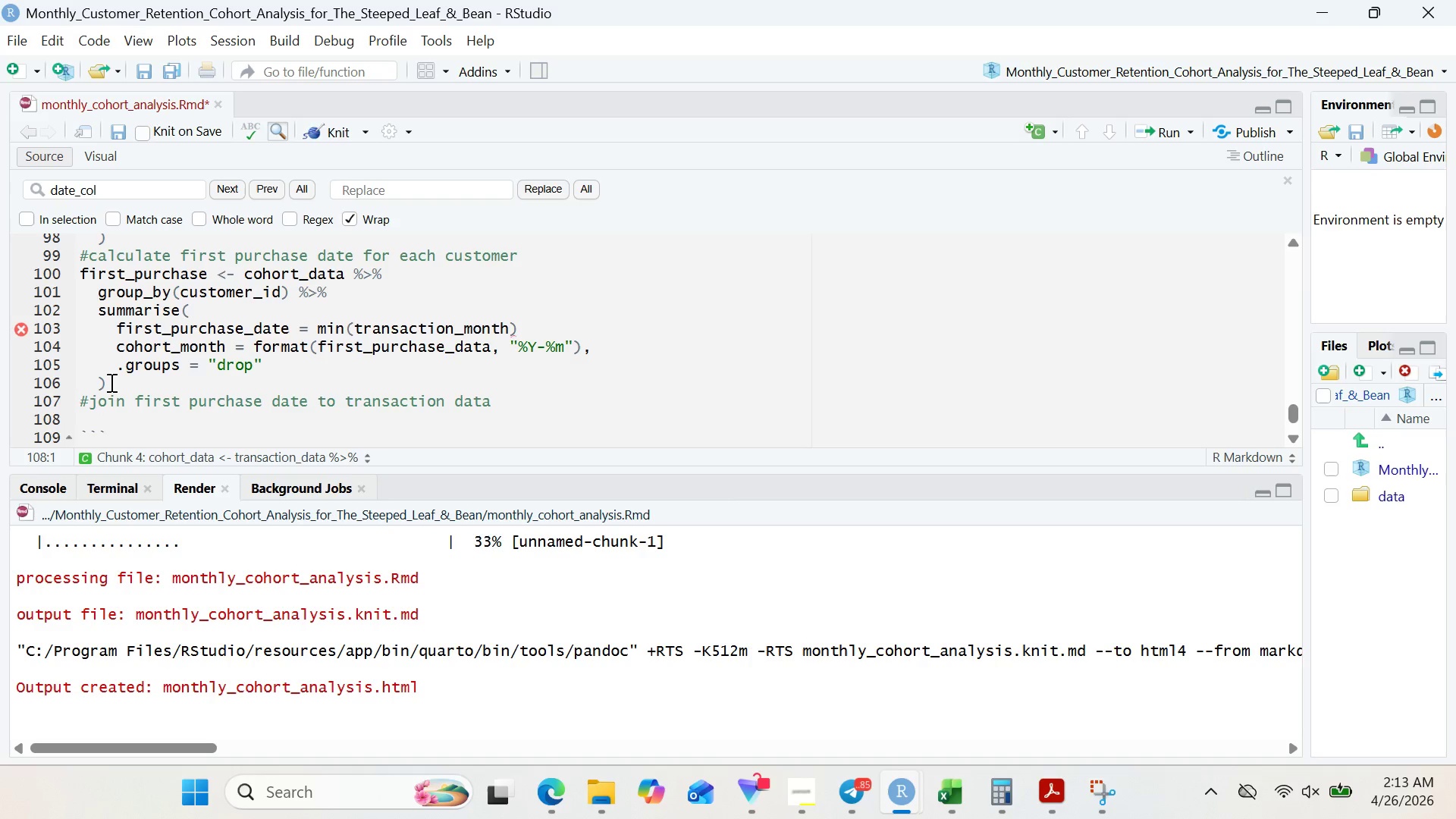 
type(cohort_data <- )
 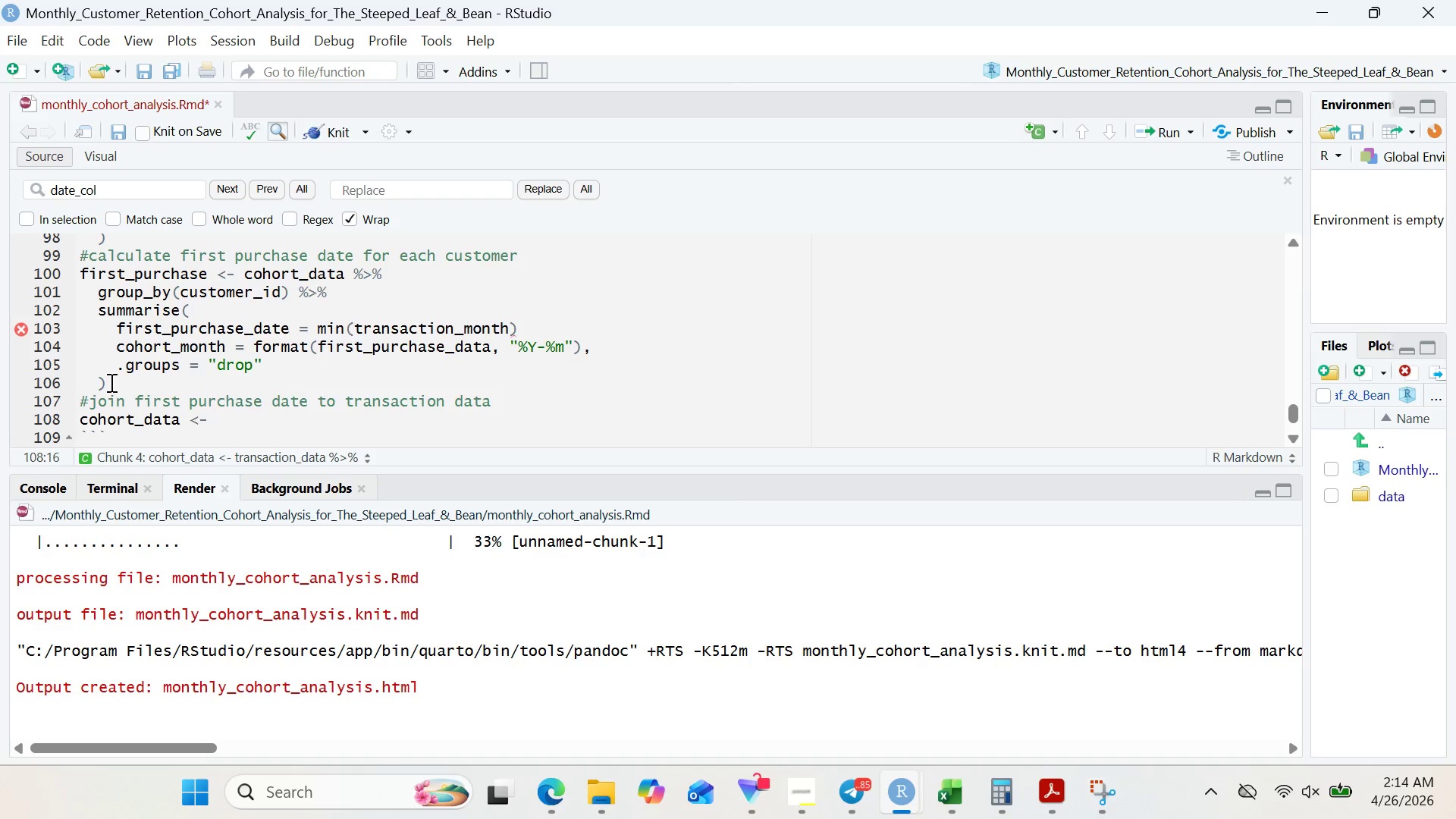 
wait(19.99)
 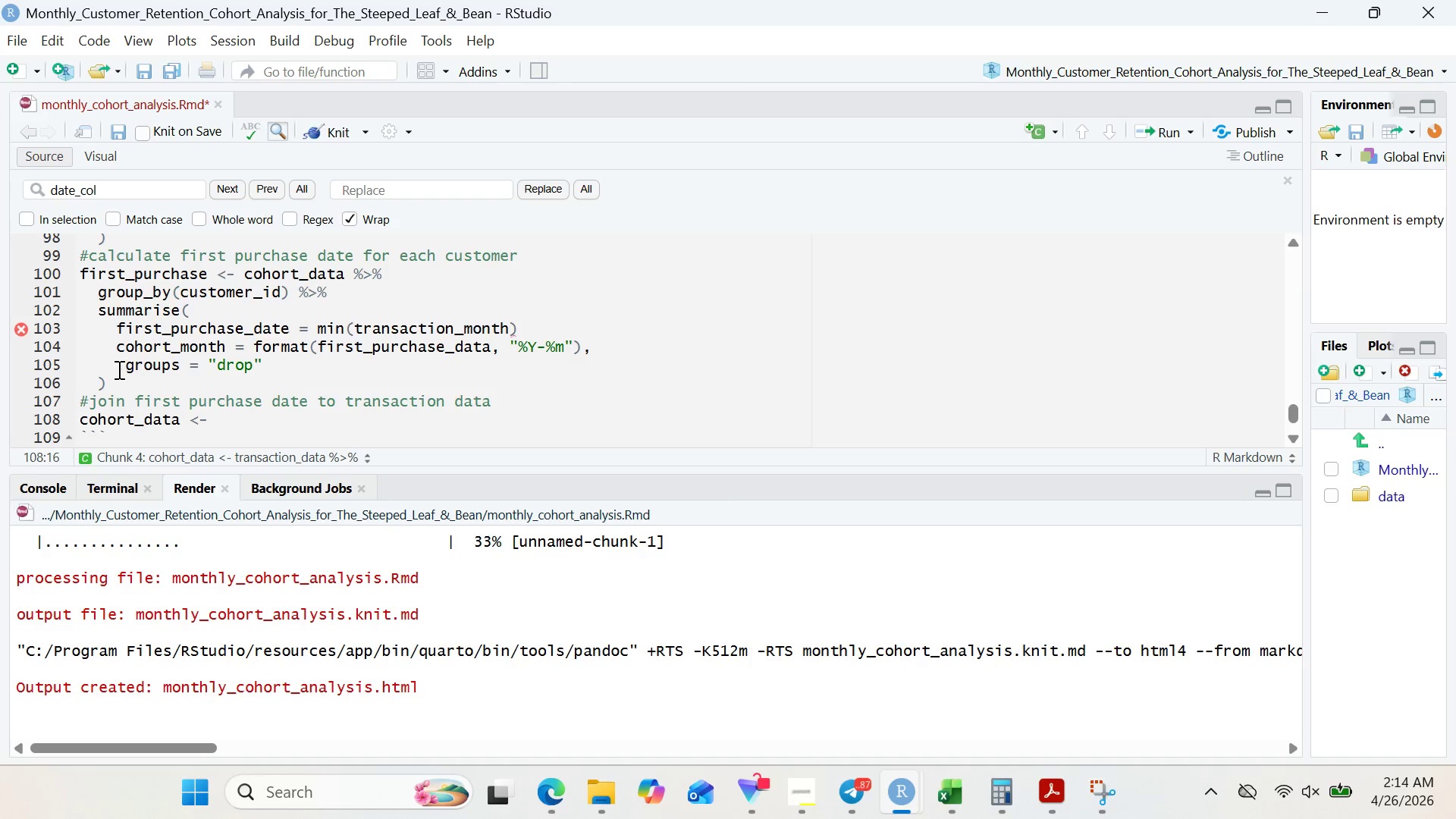 
double_click([147, 424])
 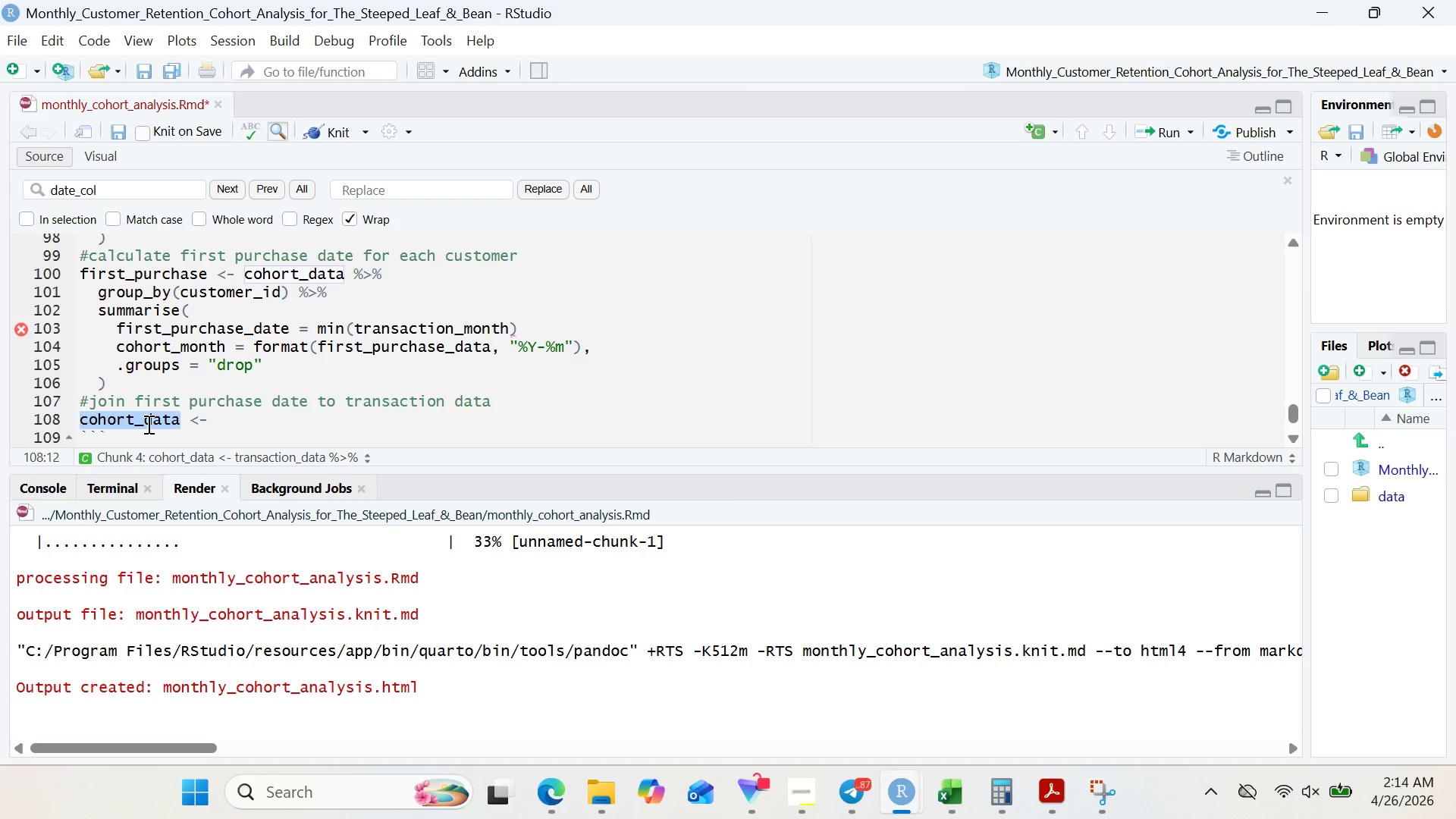 
key(Control+ControlLeft)
 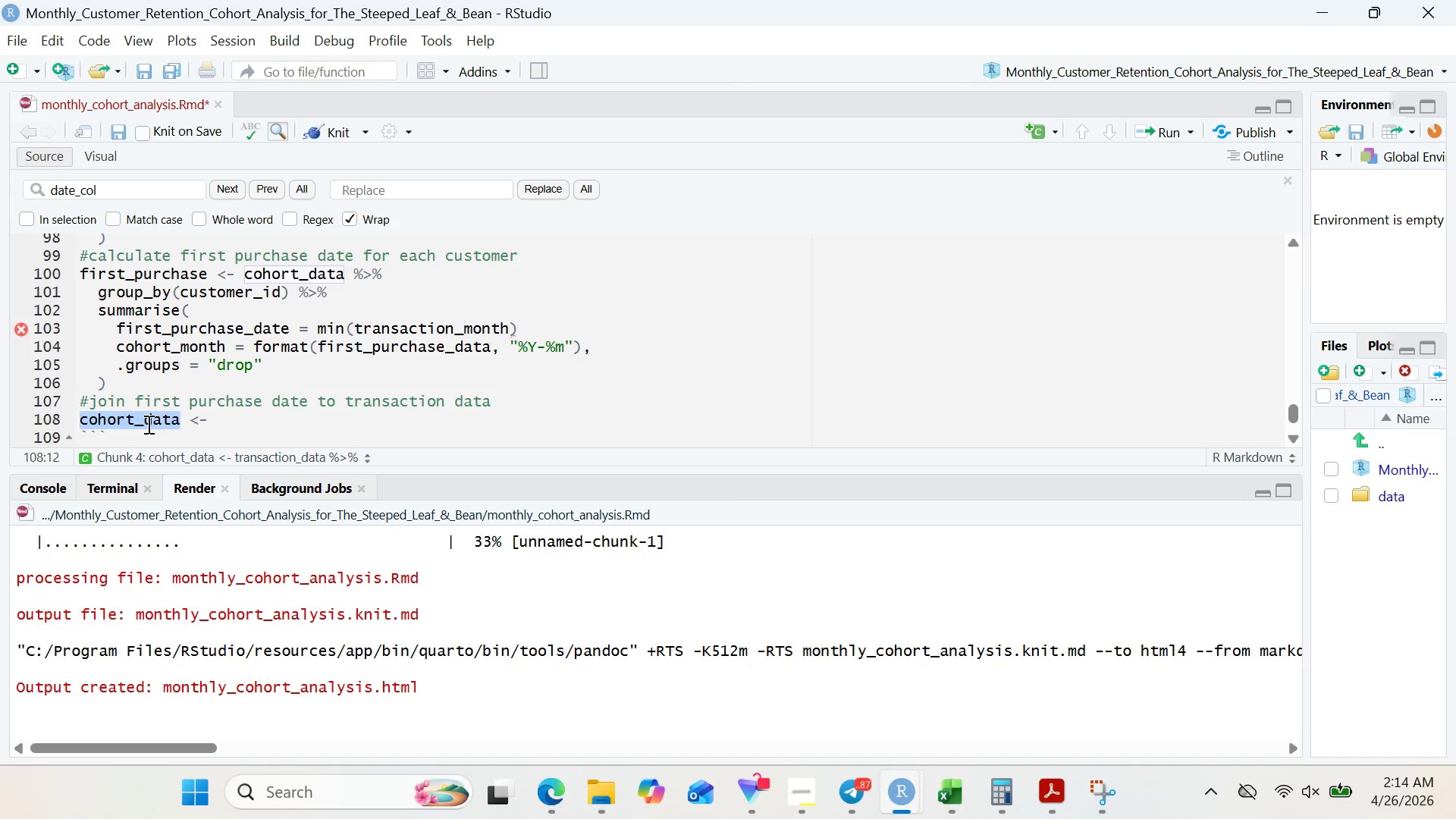 
key(Control+C)
 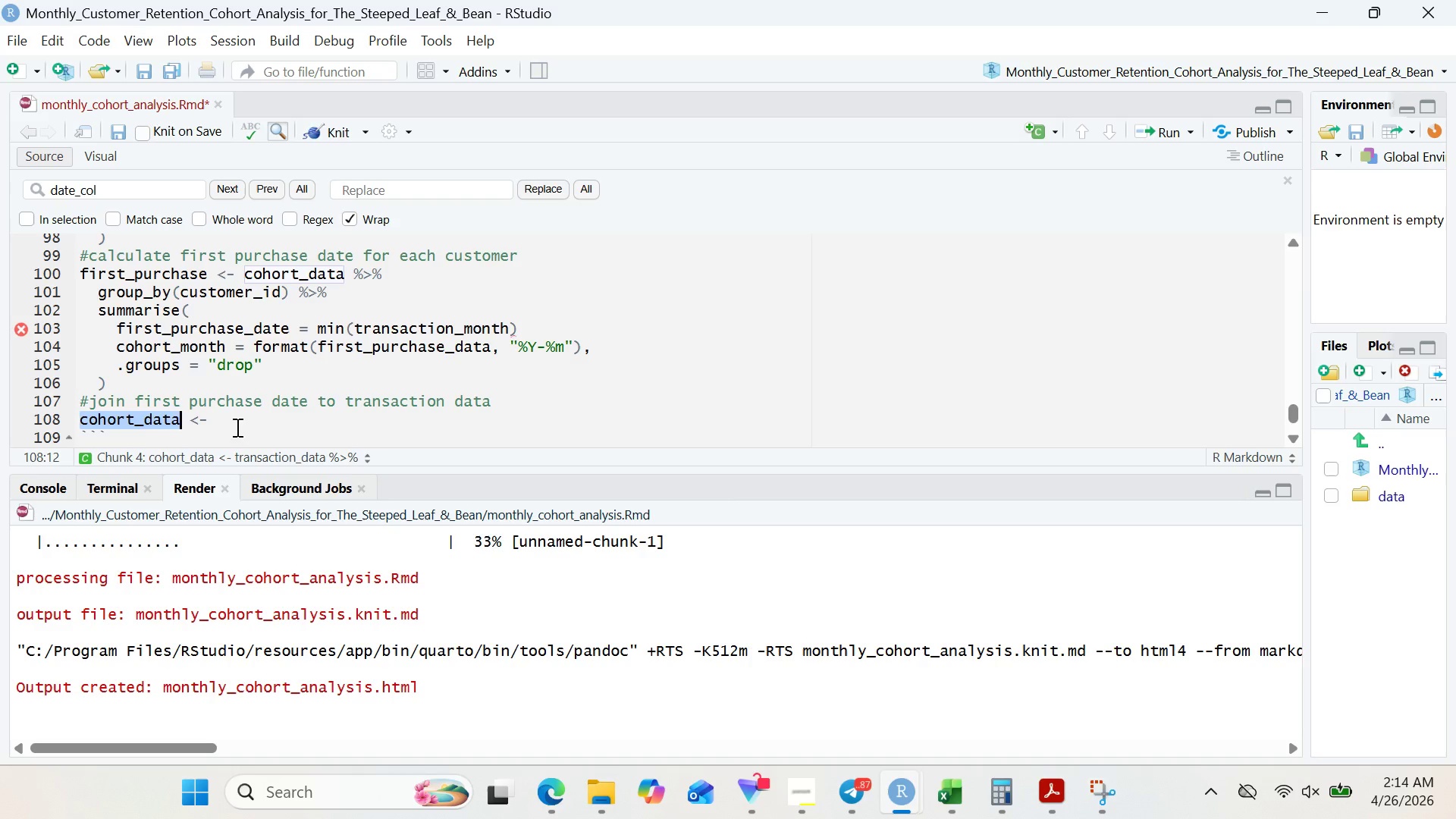 
left_click([237, 426])
 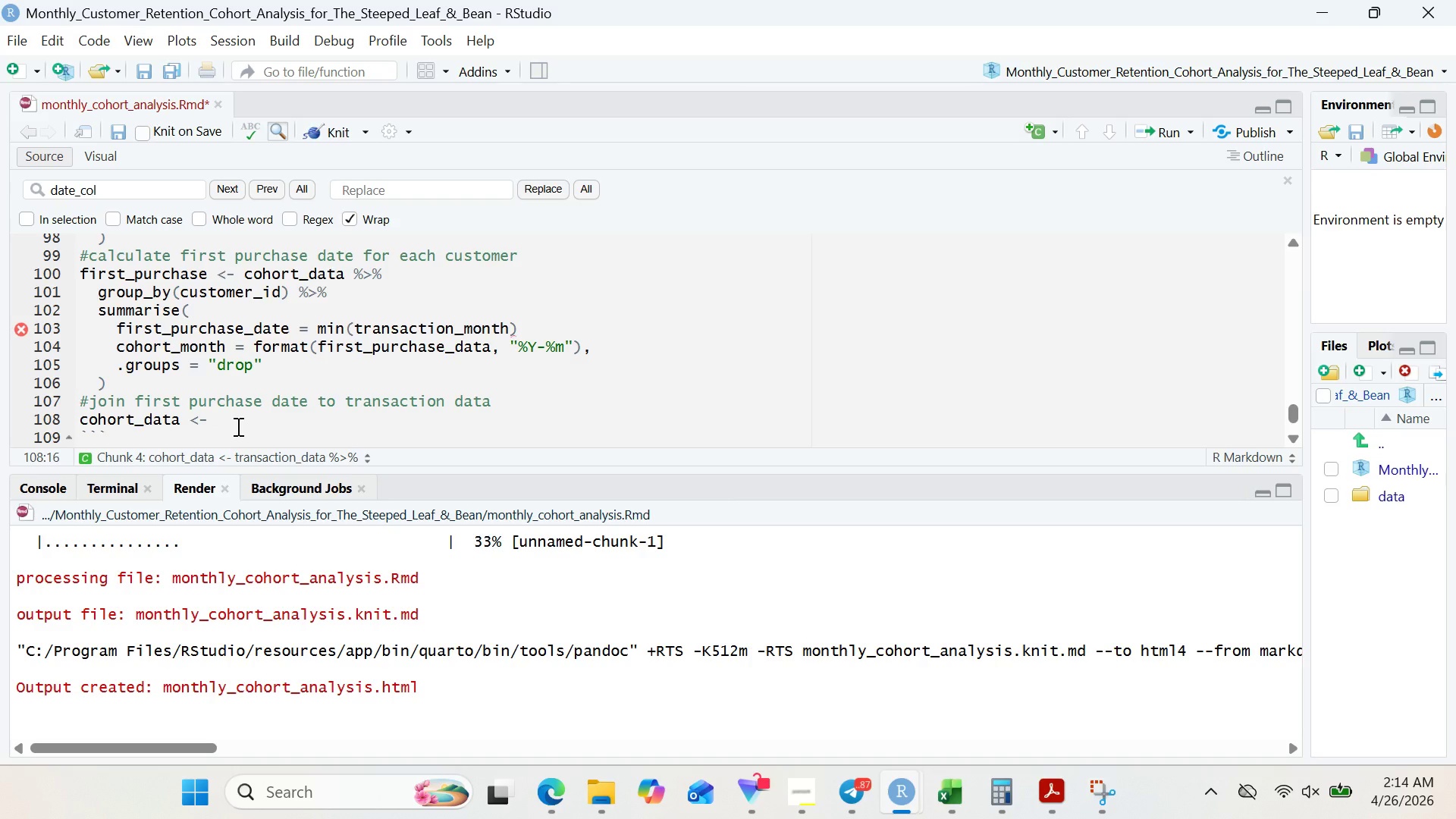 
key(Control+ControlLeft)
 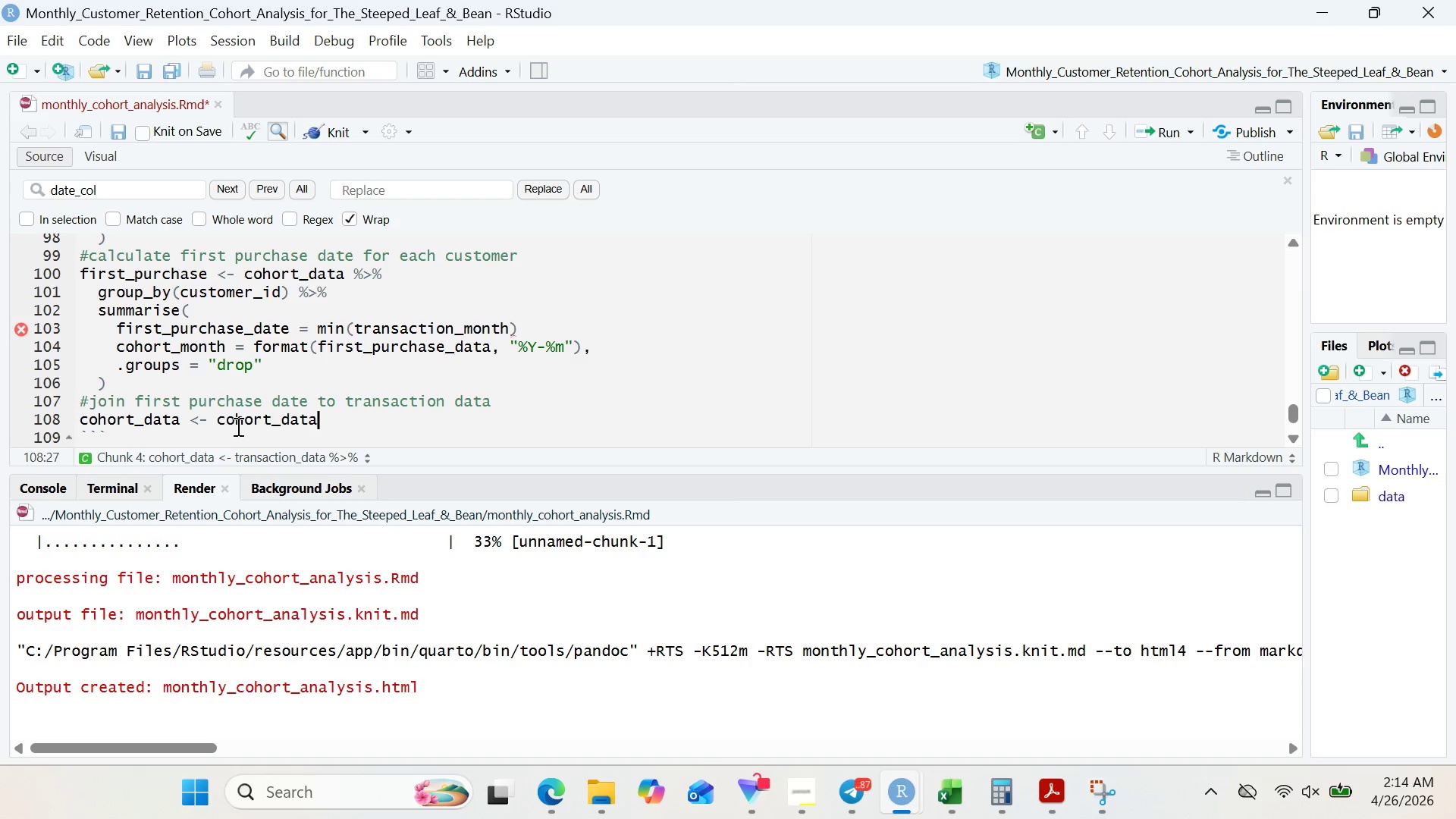 
key(Control+V)
 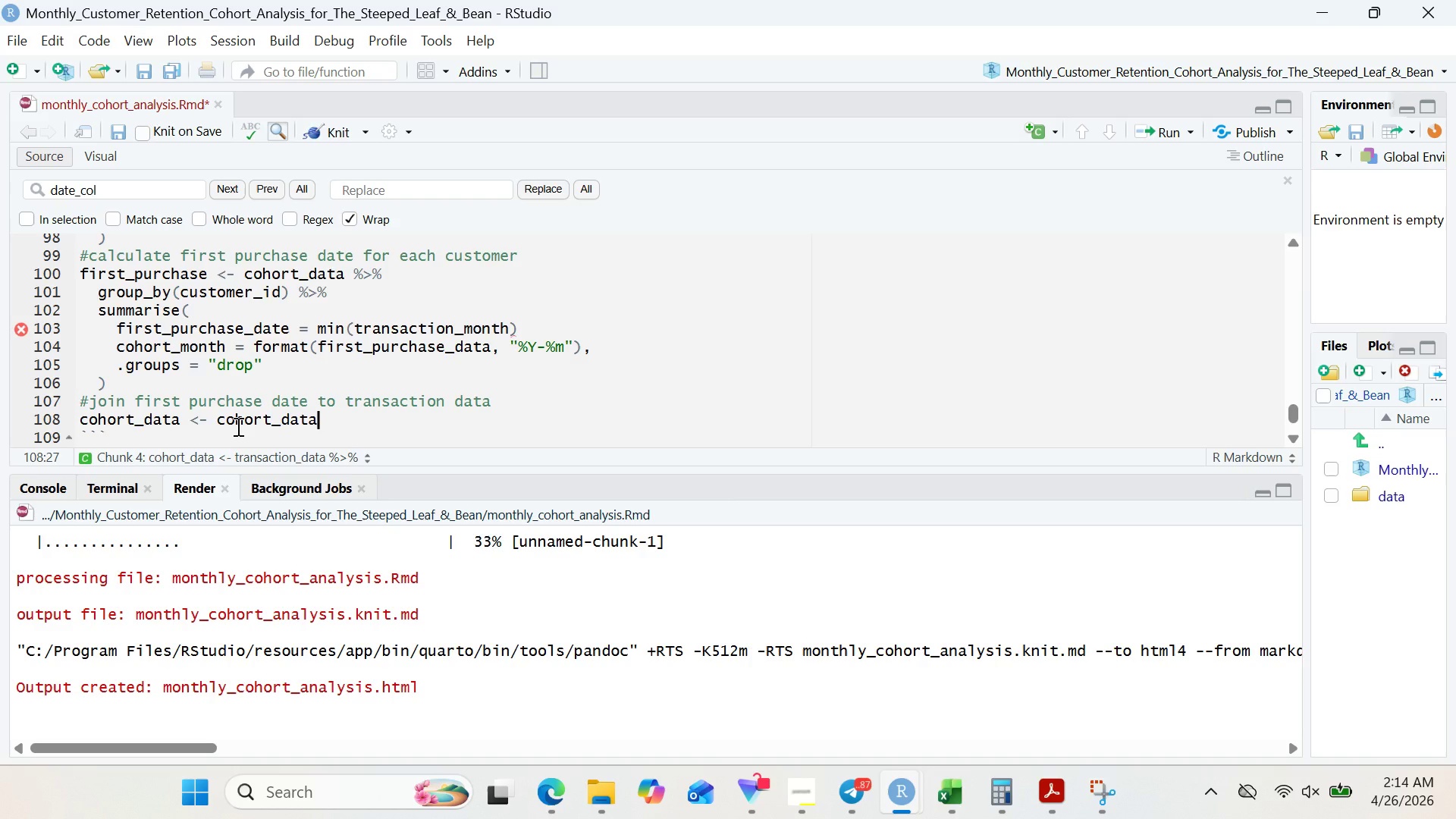 
key(Space)
 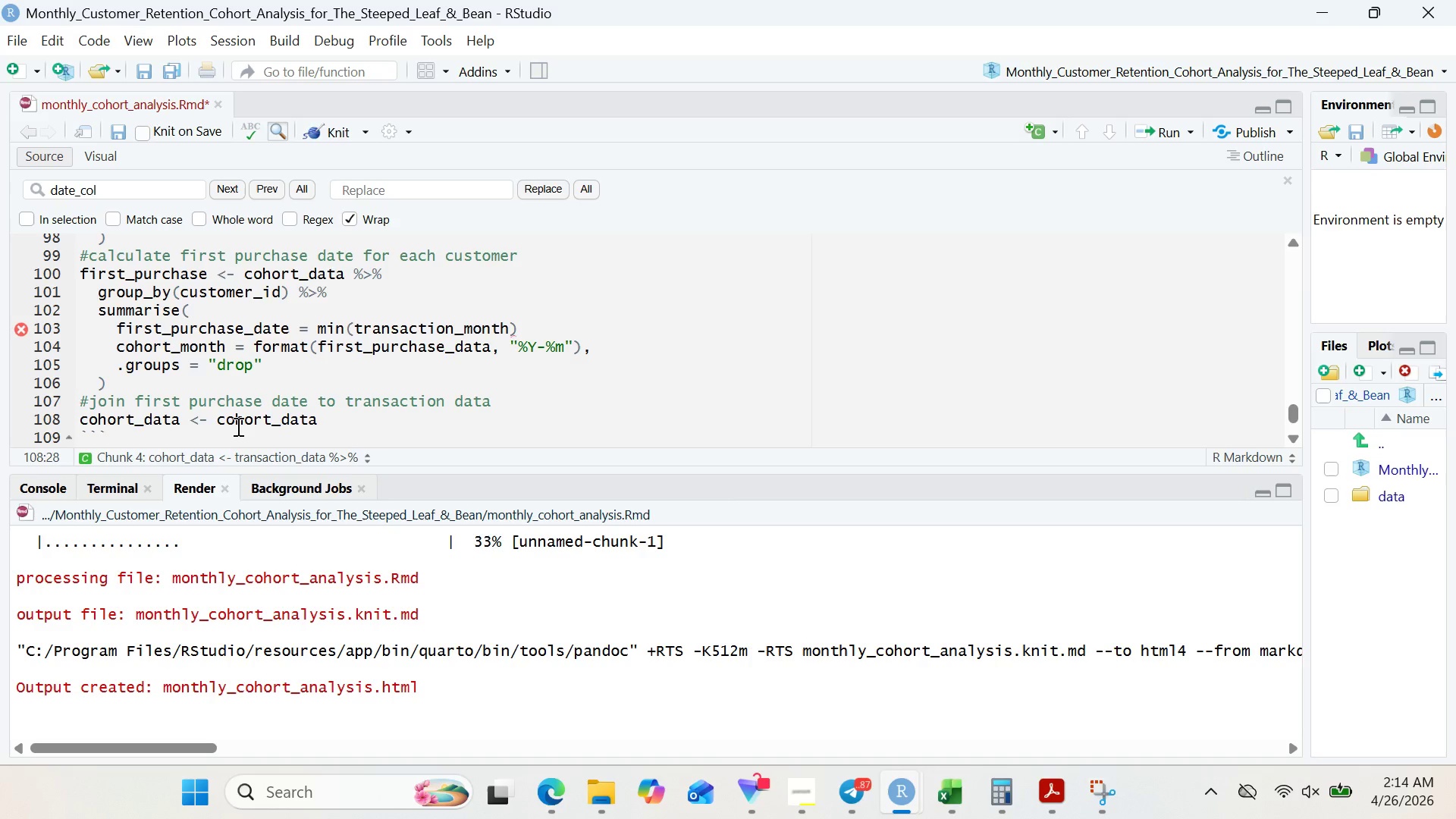 
key(Shift+5)
 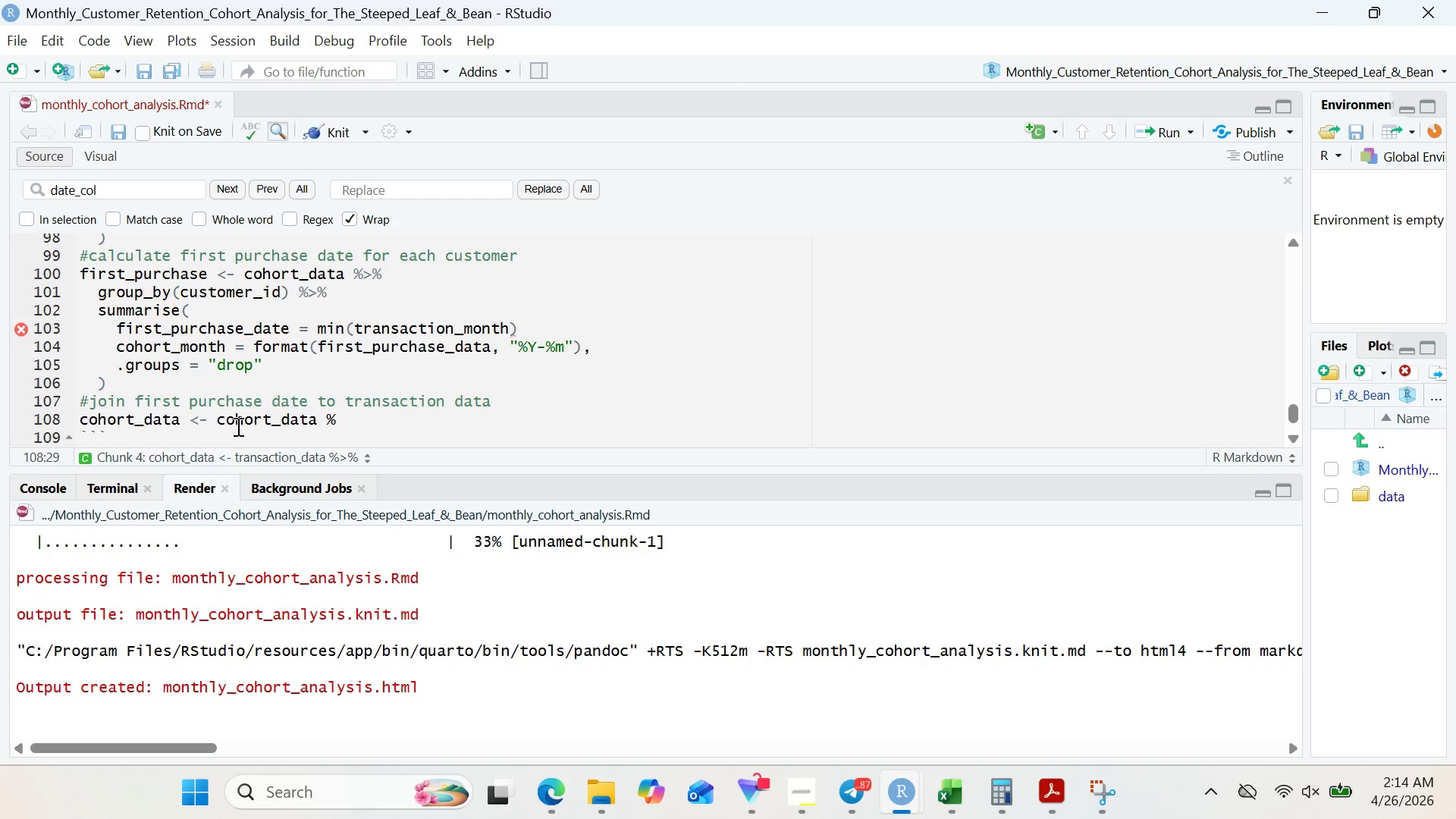 
key(Shift+Period)
 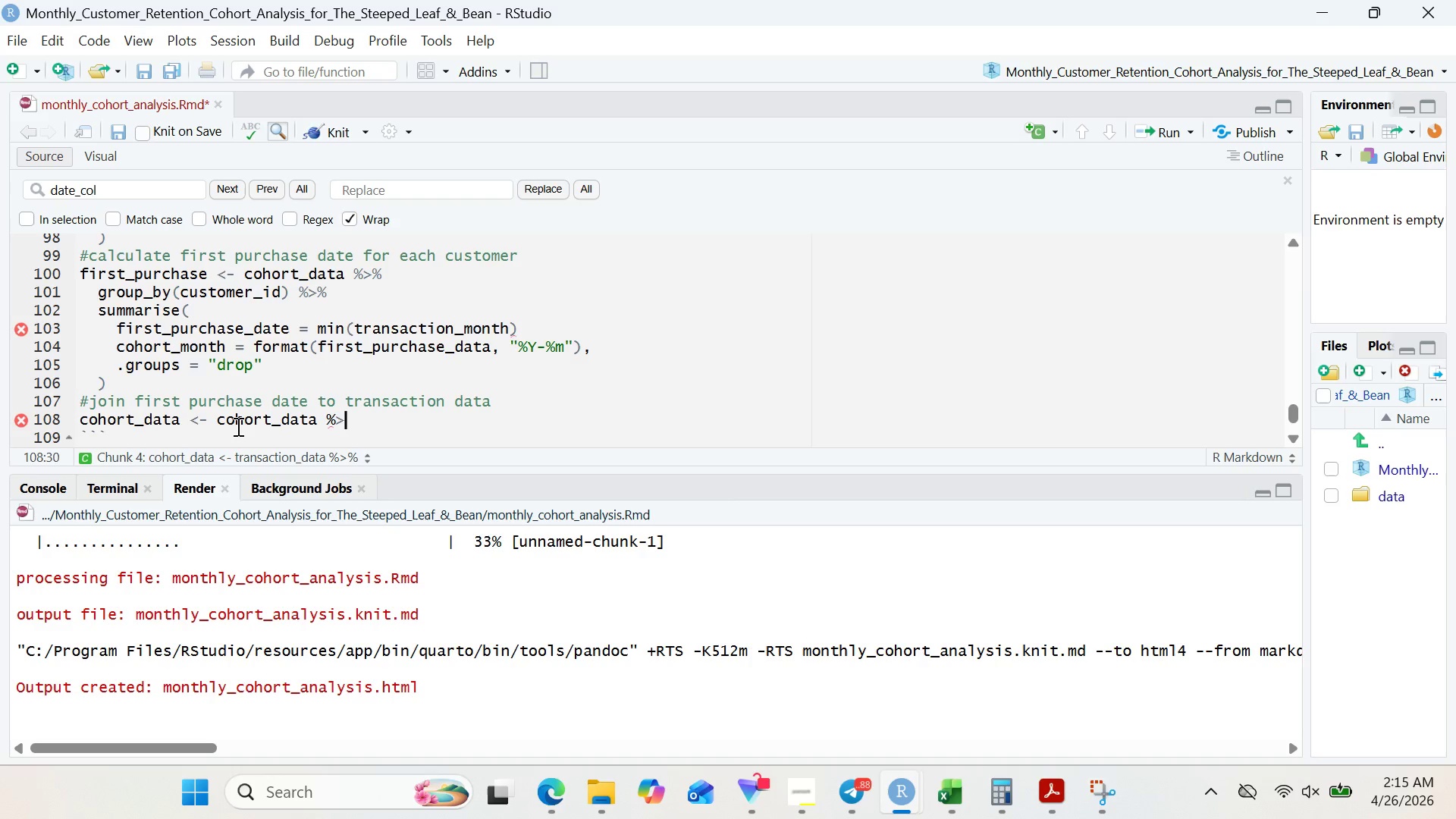 
wait(82.69)
 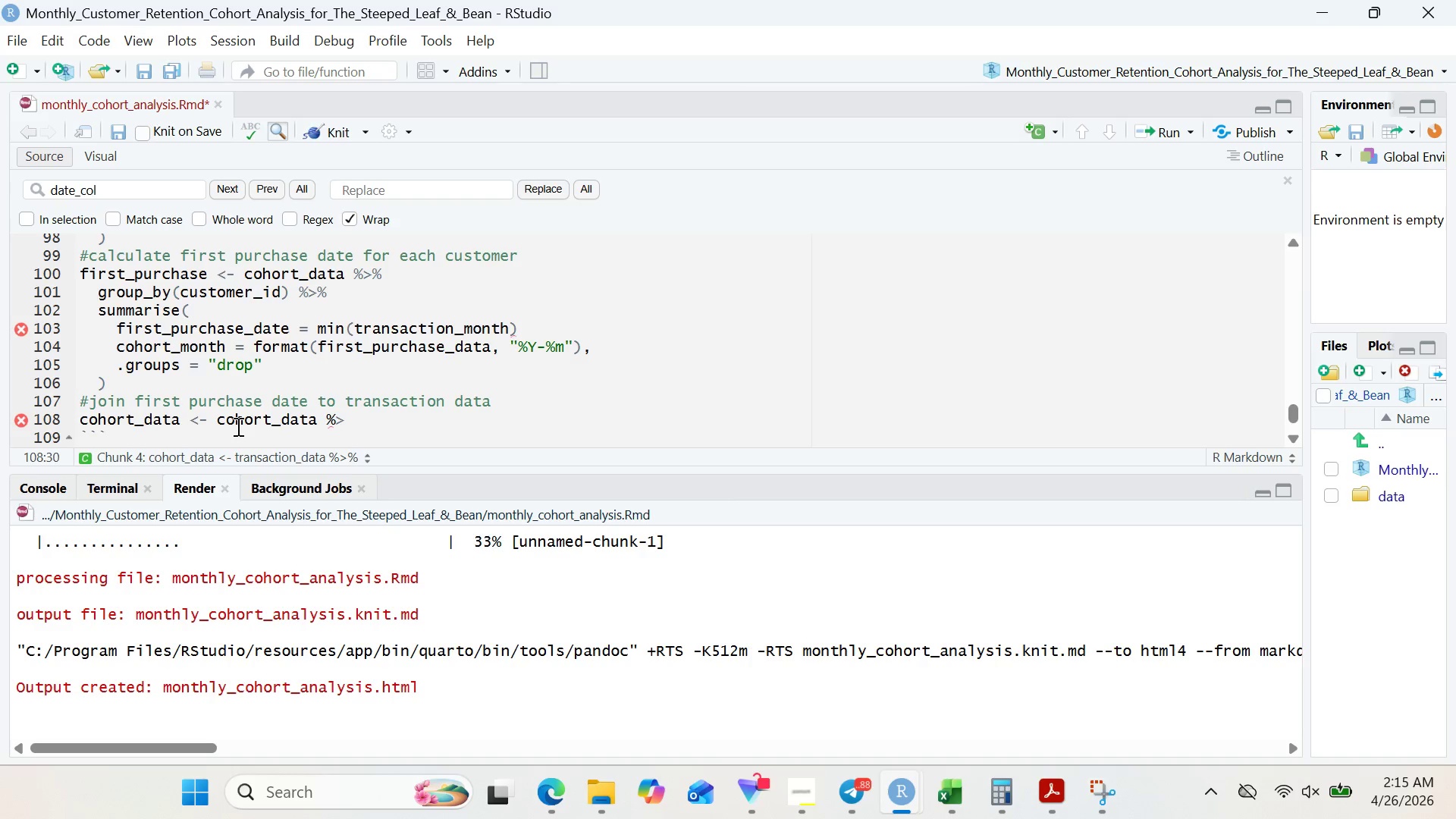 
key(Shift+5)
 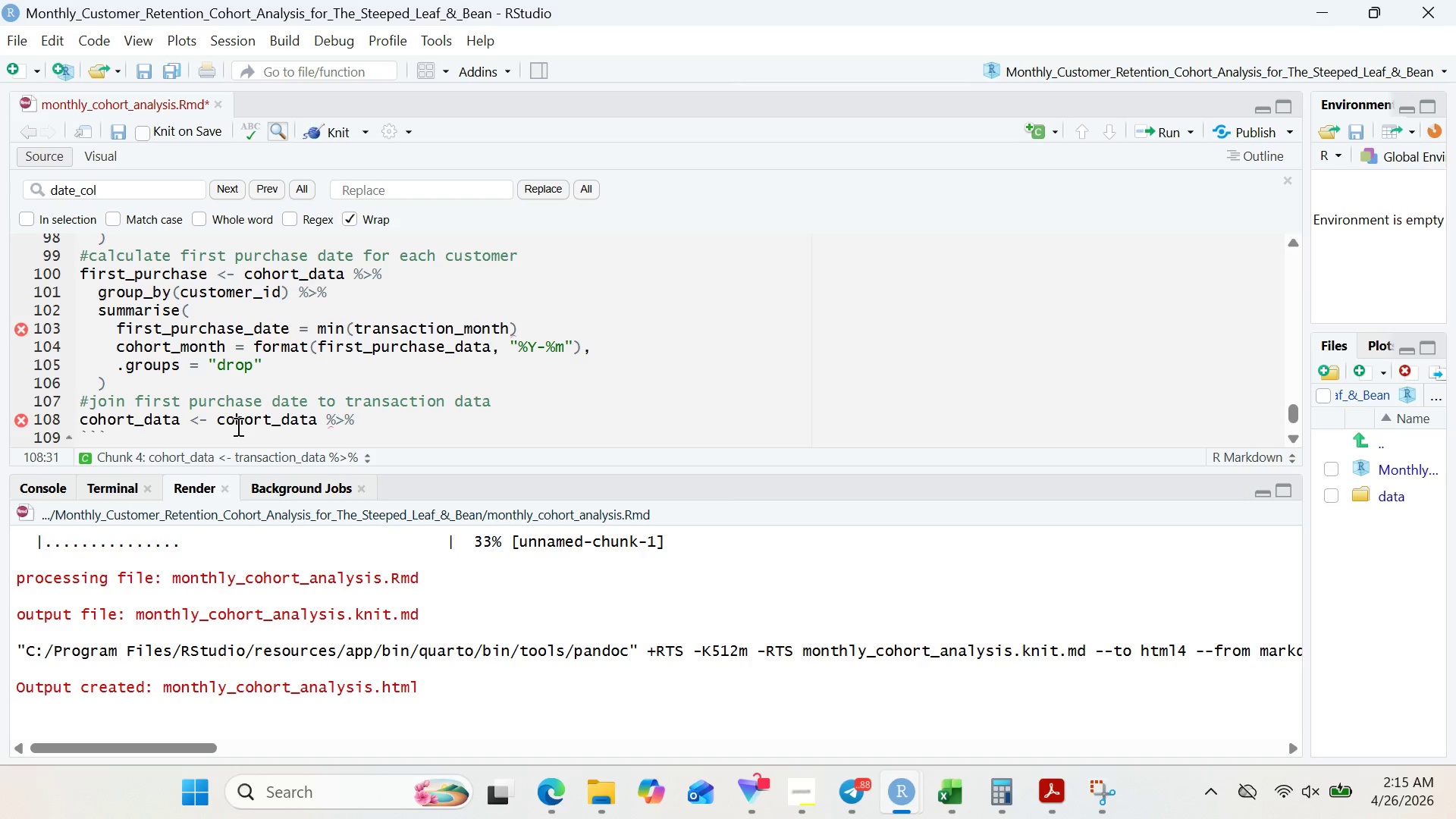 
key(Enter)
 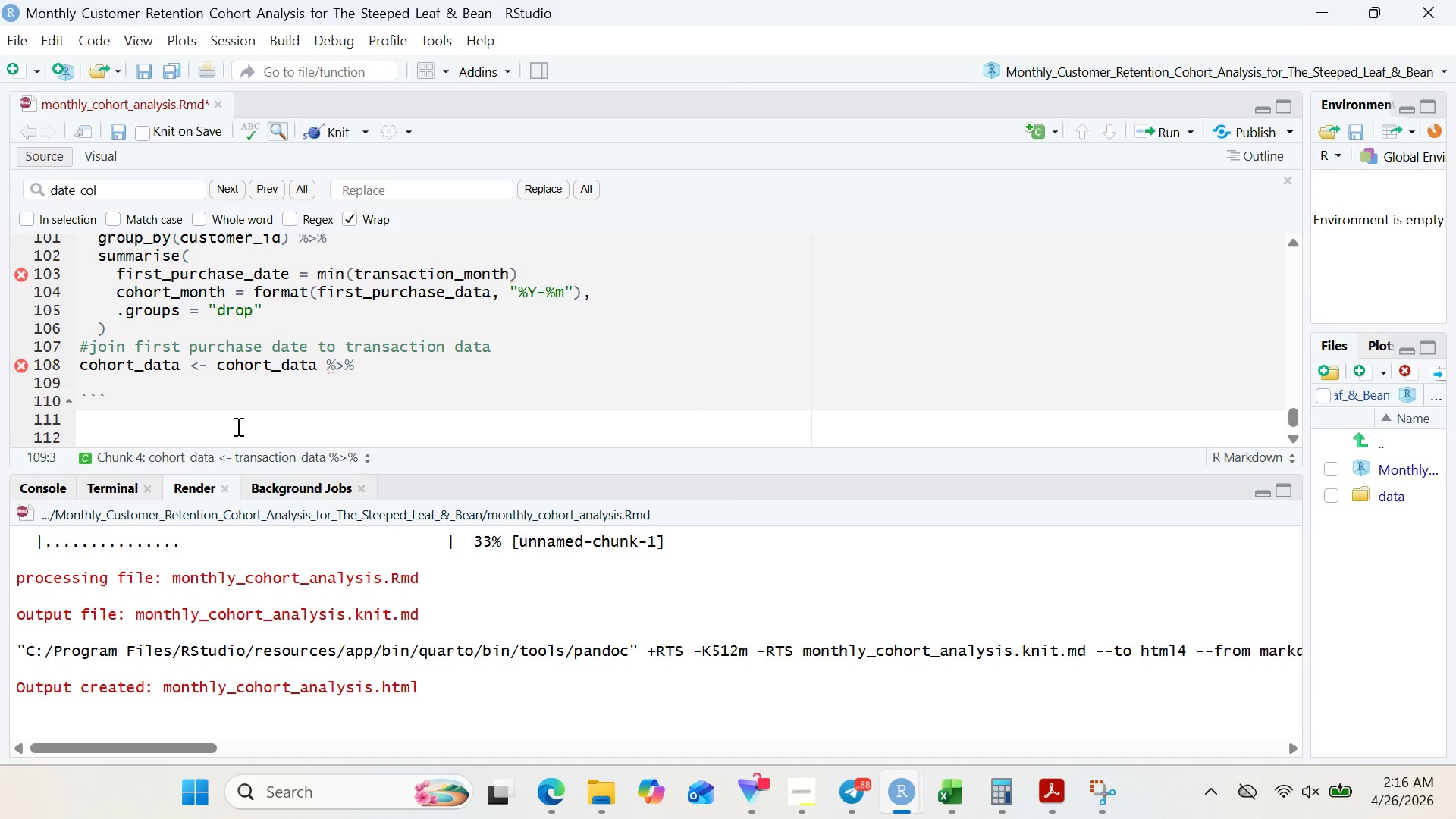 
type(left_join()
 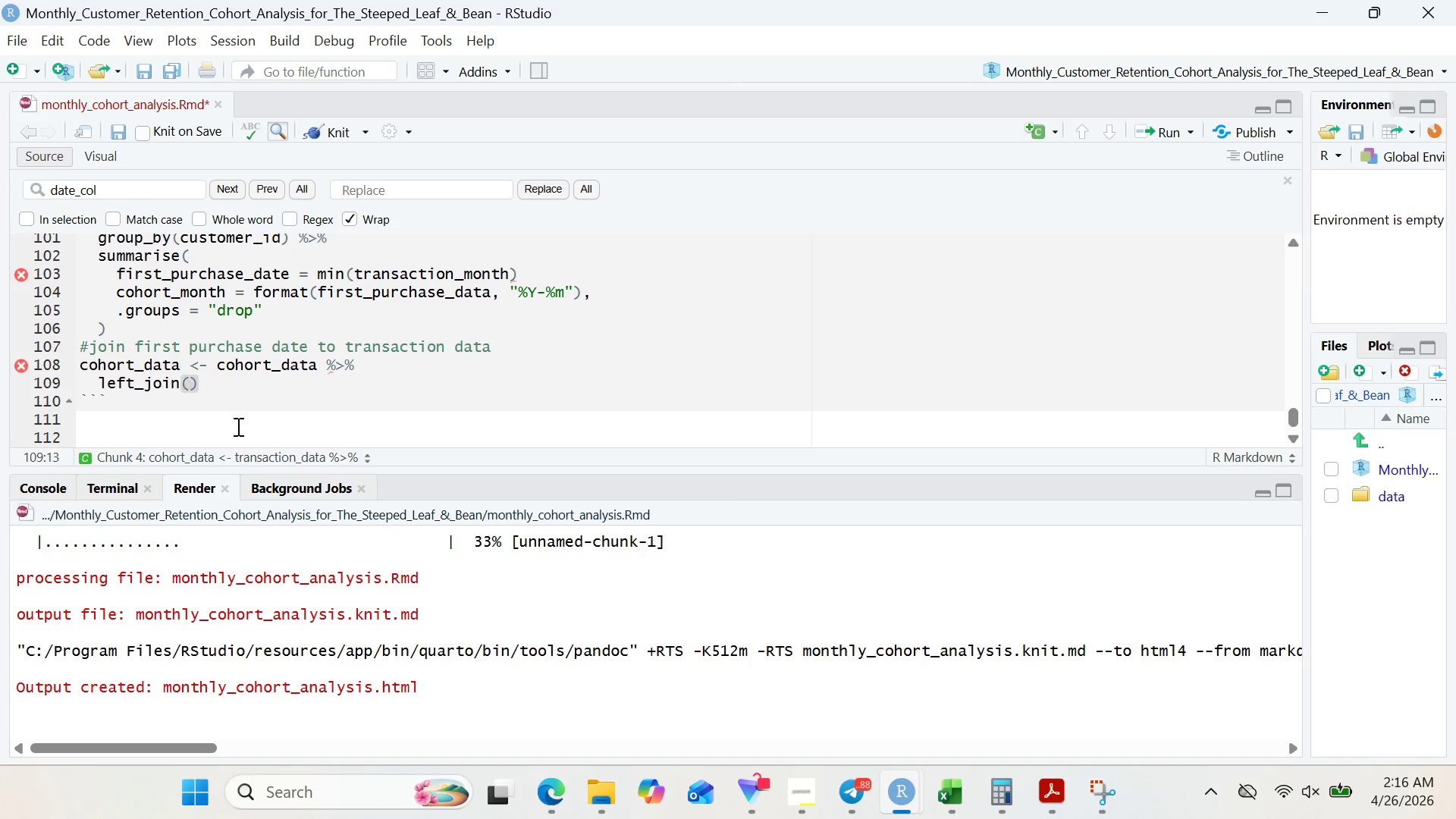 
wait(11.27)
 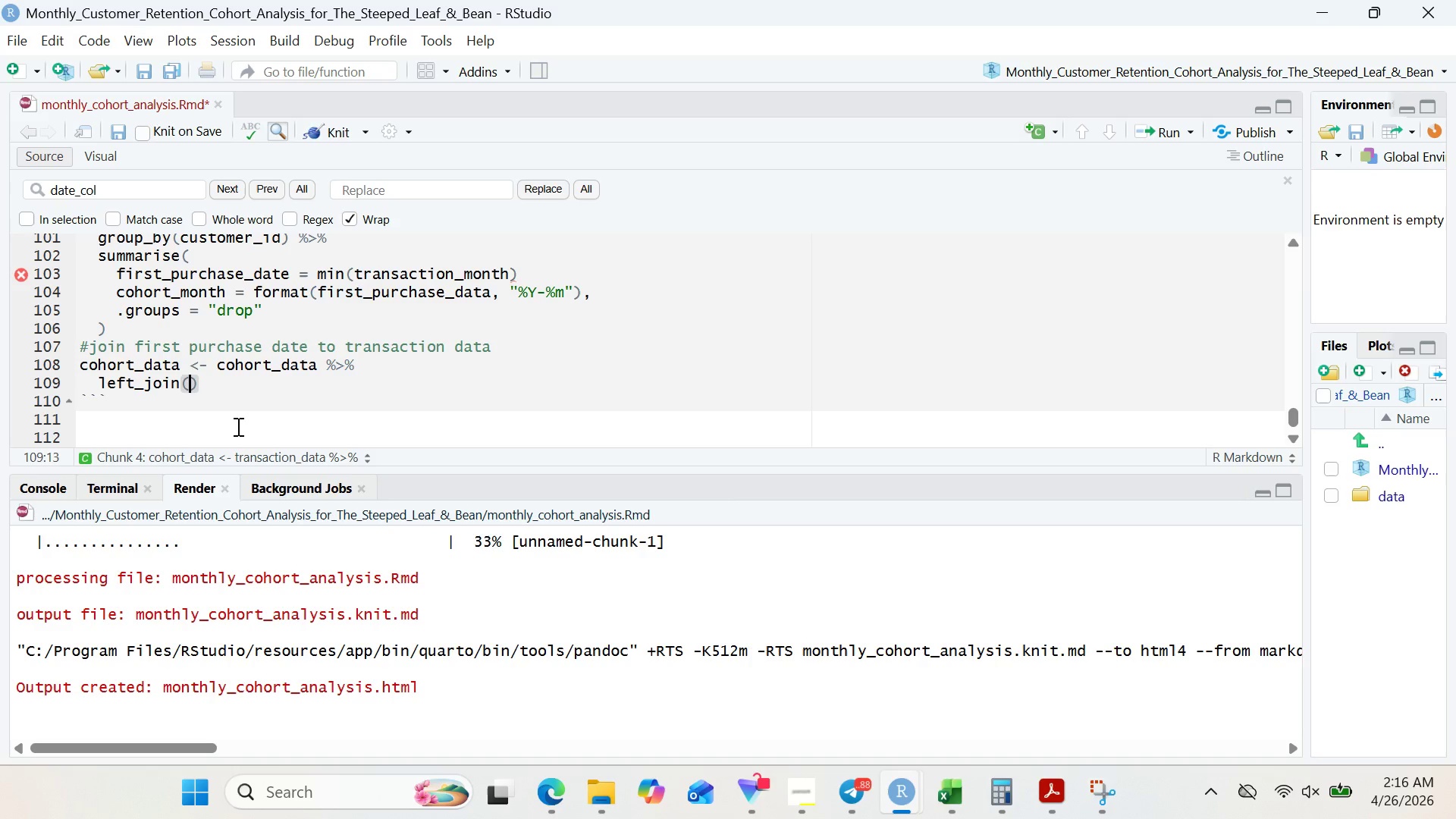 
type(first_)
 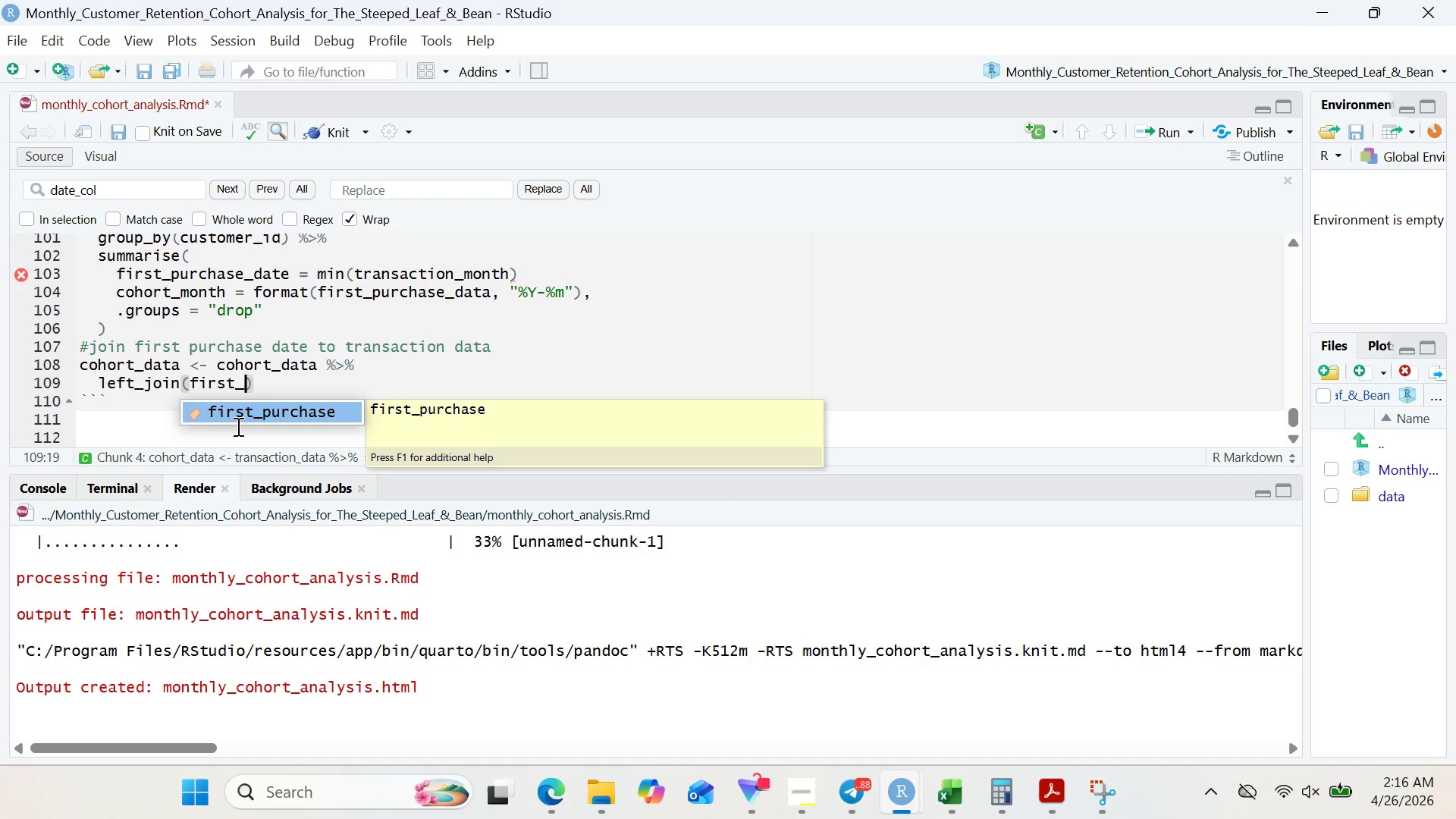 
key(Enter)
 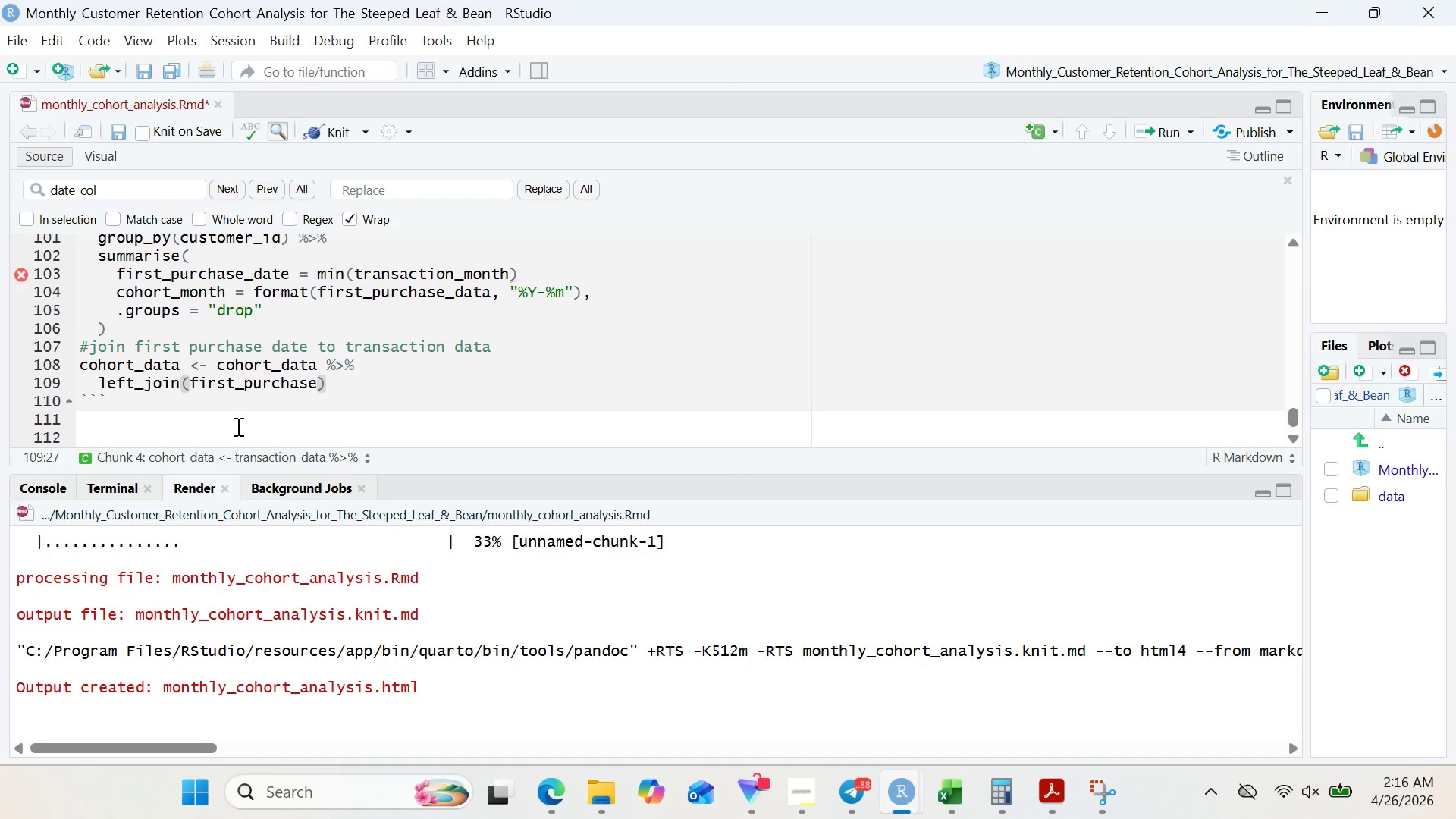 
key(Comma)
 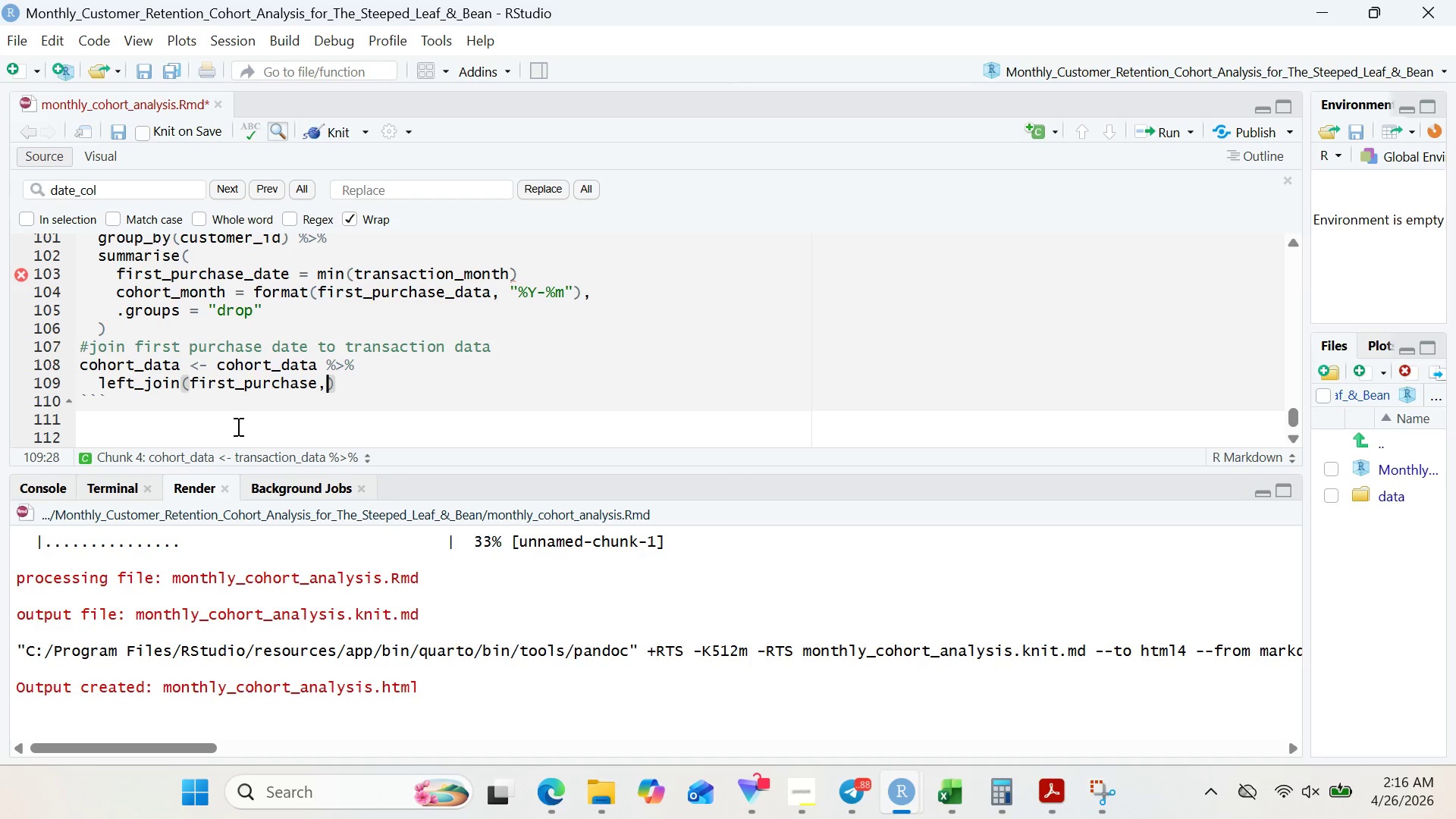 
key(Space)
 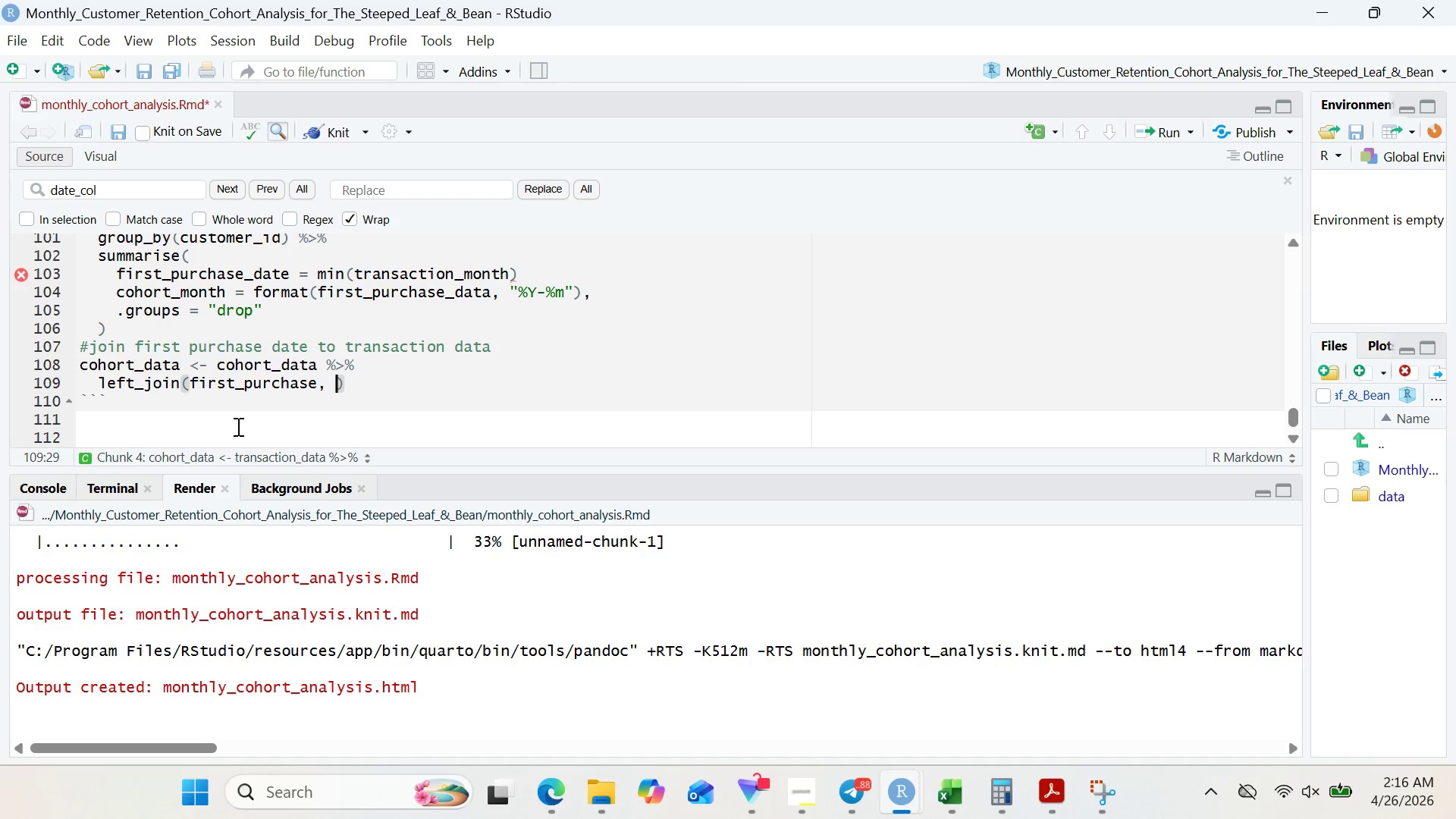 
wait(5.69)
 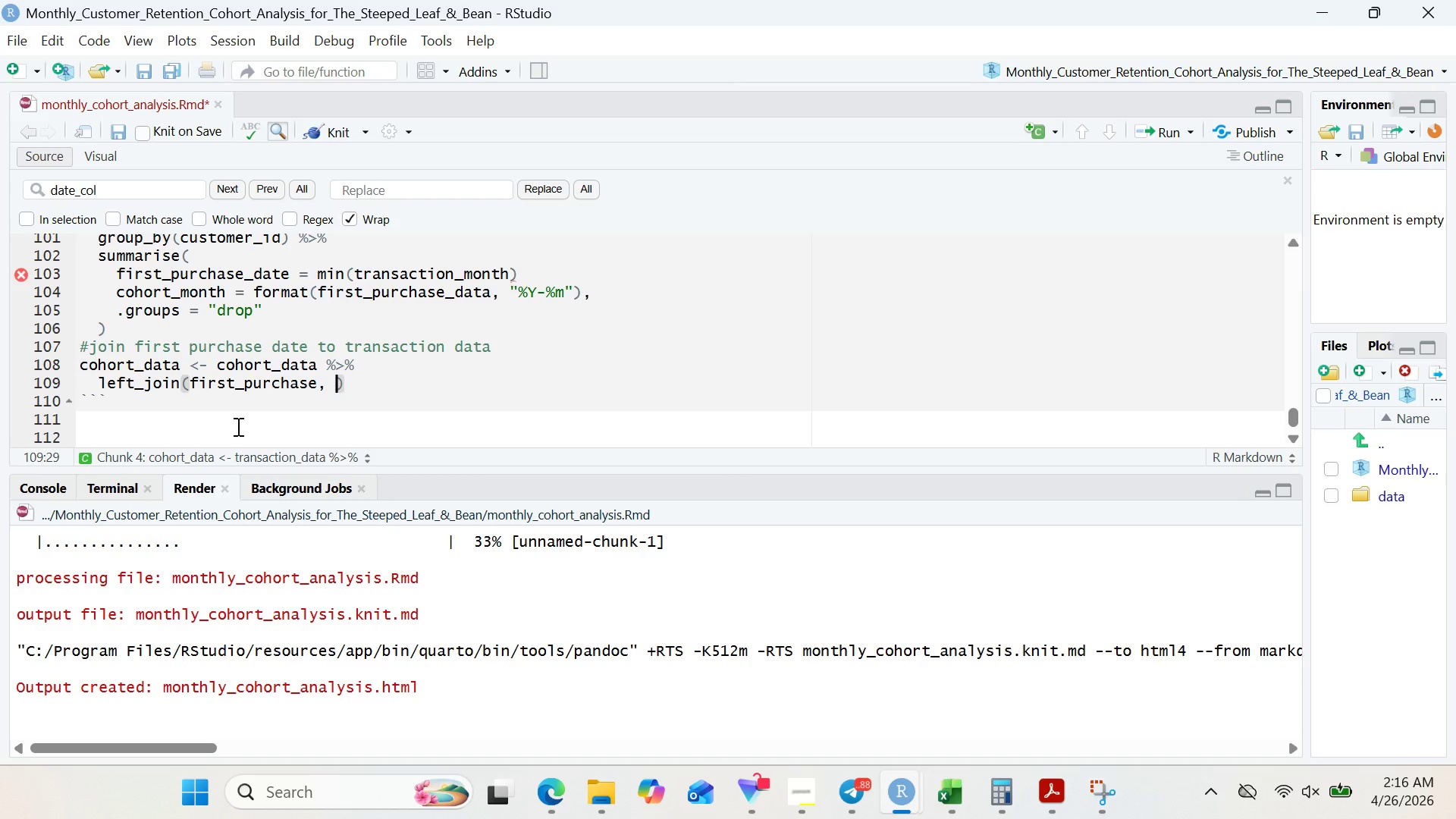 
type(by = "customer_id)
 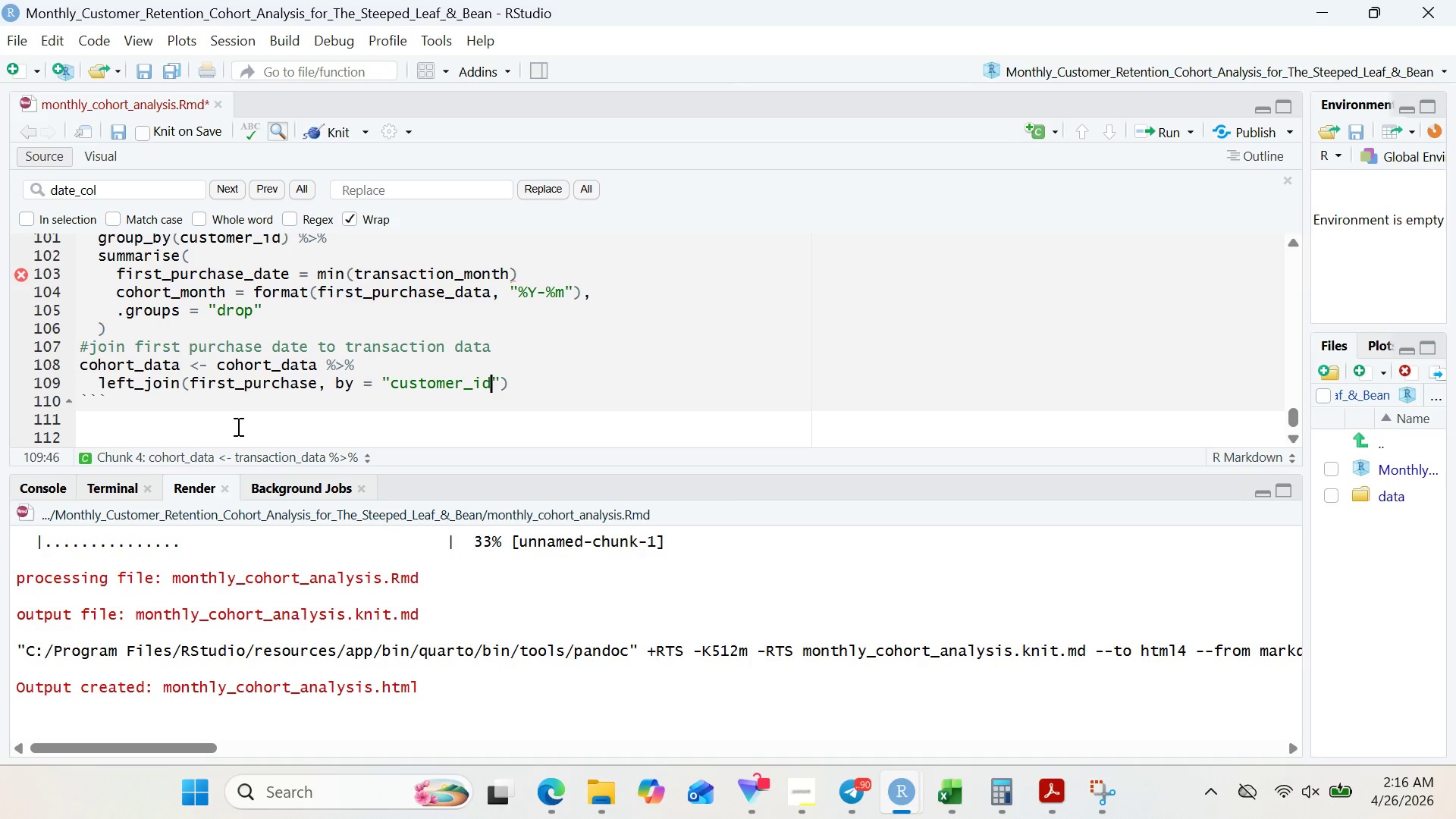 
key(ArrowRight)
 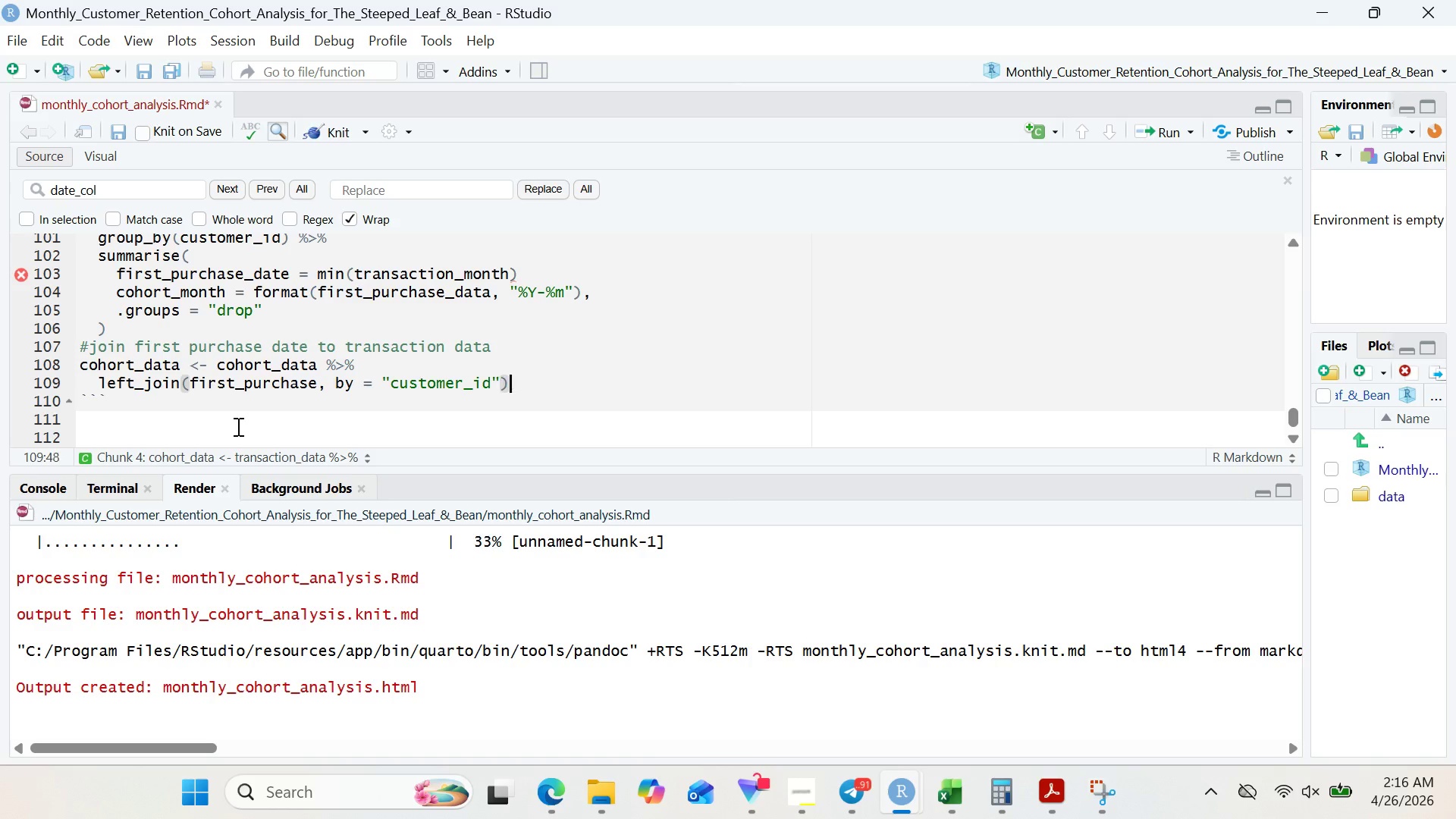 
key(ArrowRight)
 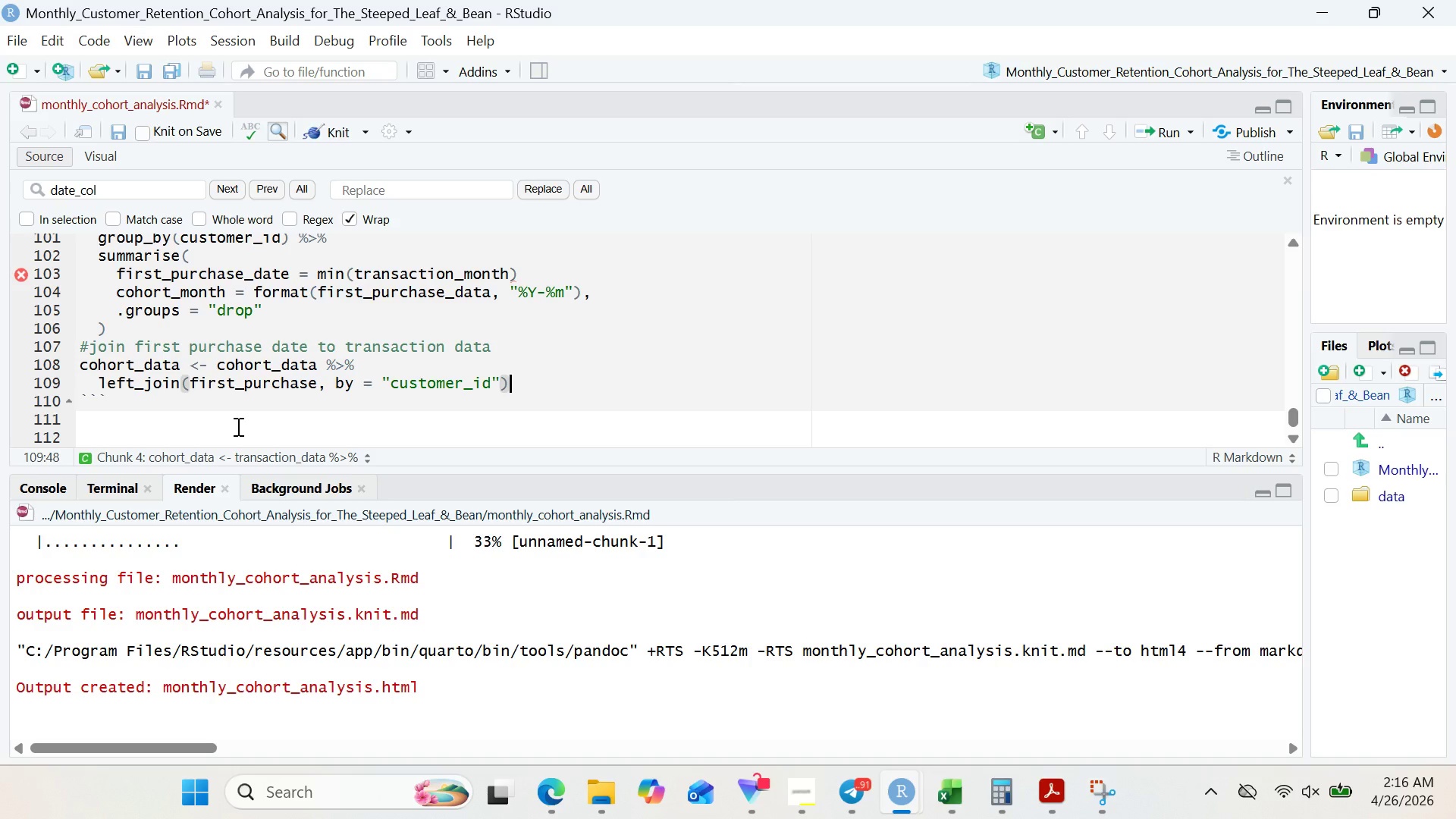 
key(Space)
 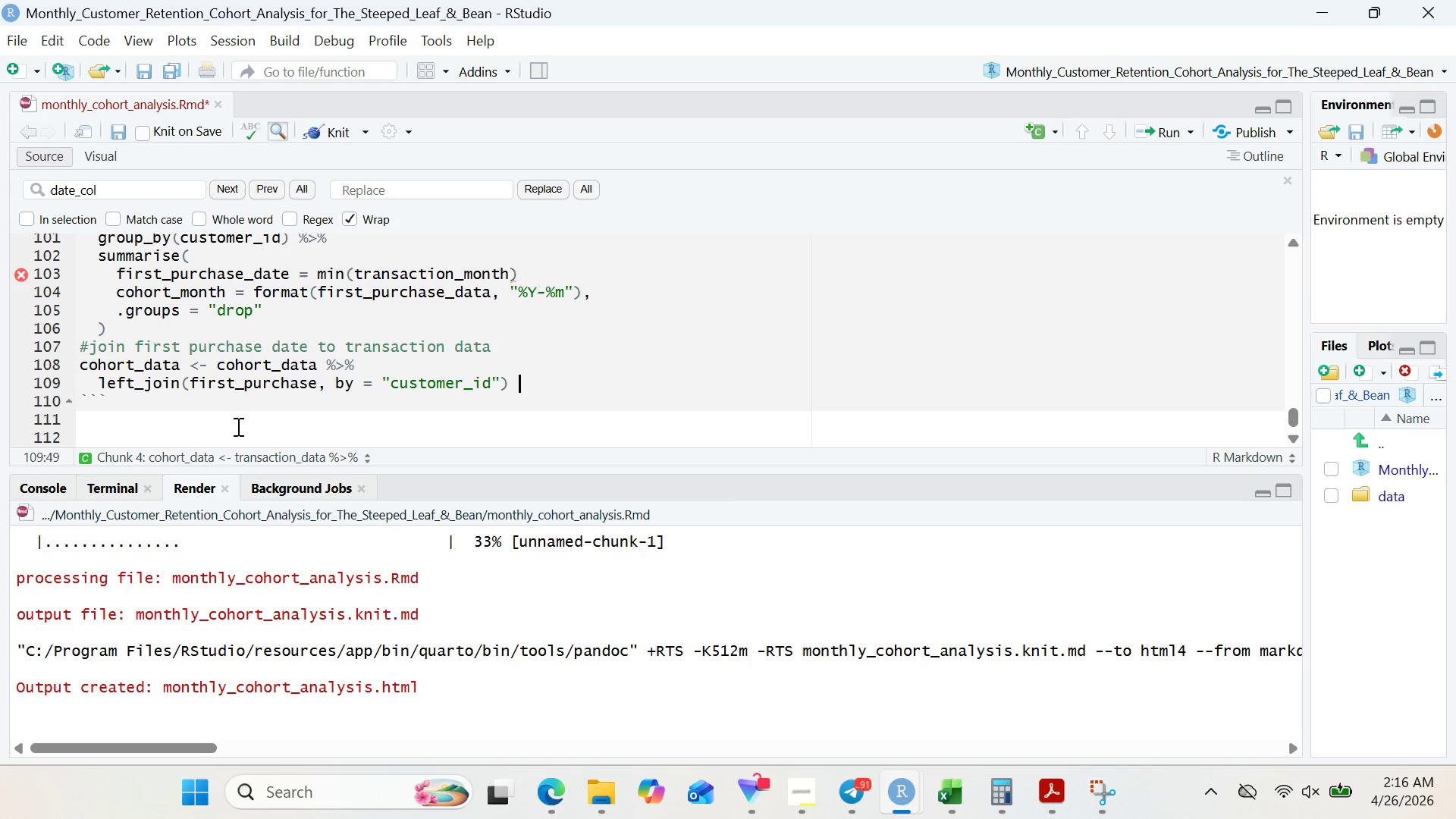 
key(Shift+5)
 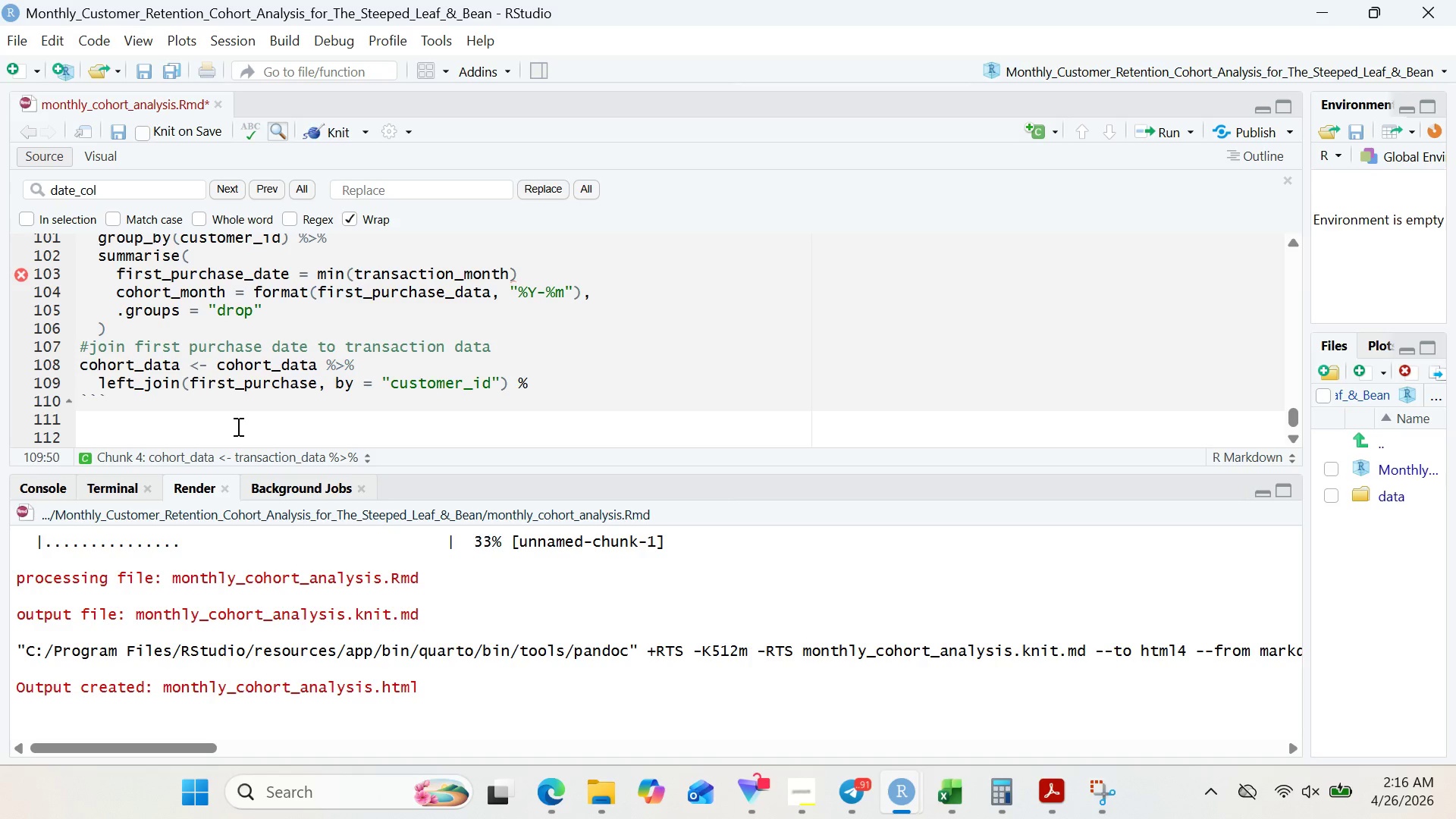 
key(Shift+Period)
 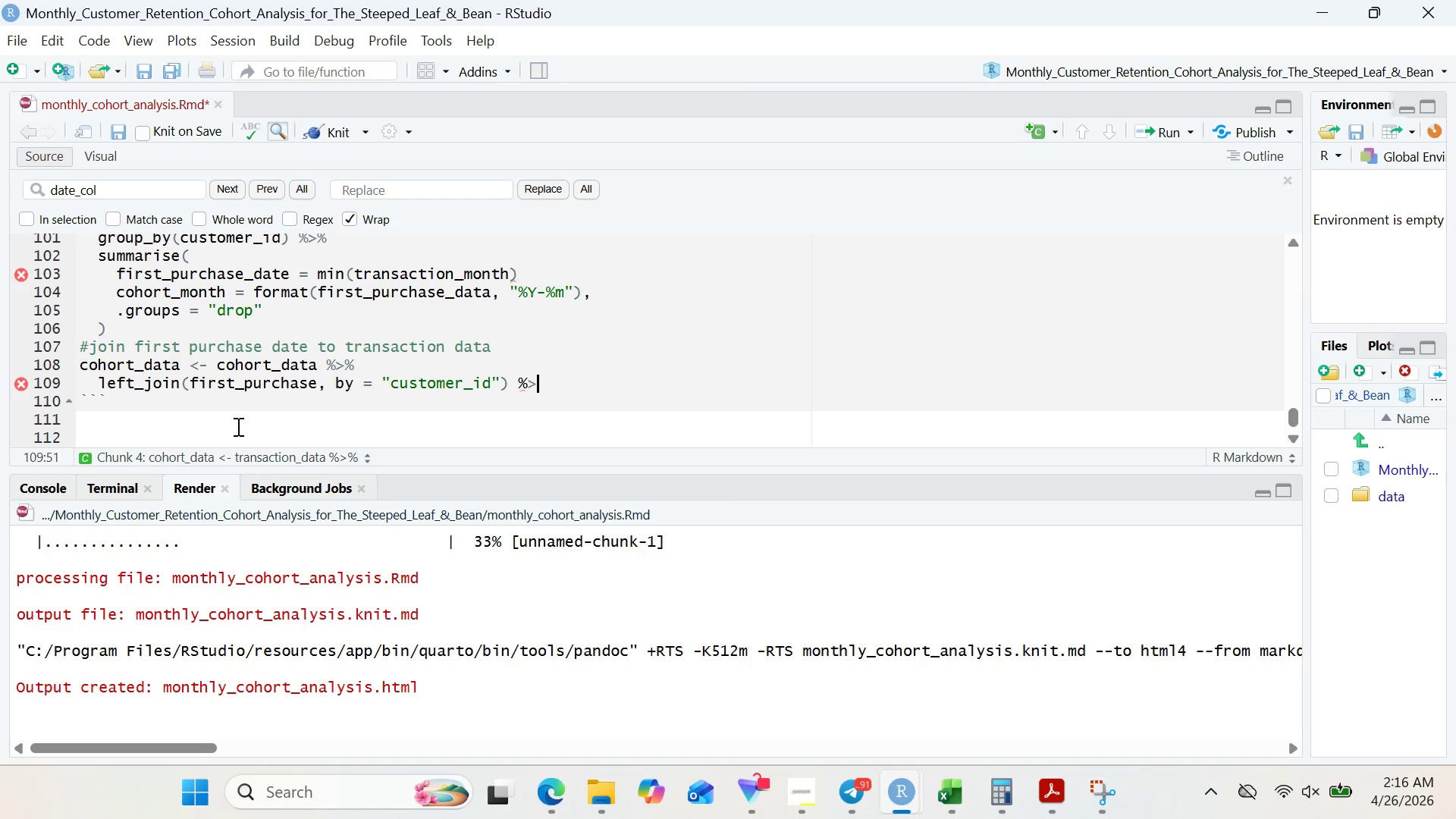 
wait(12.97)
 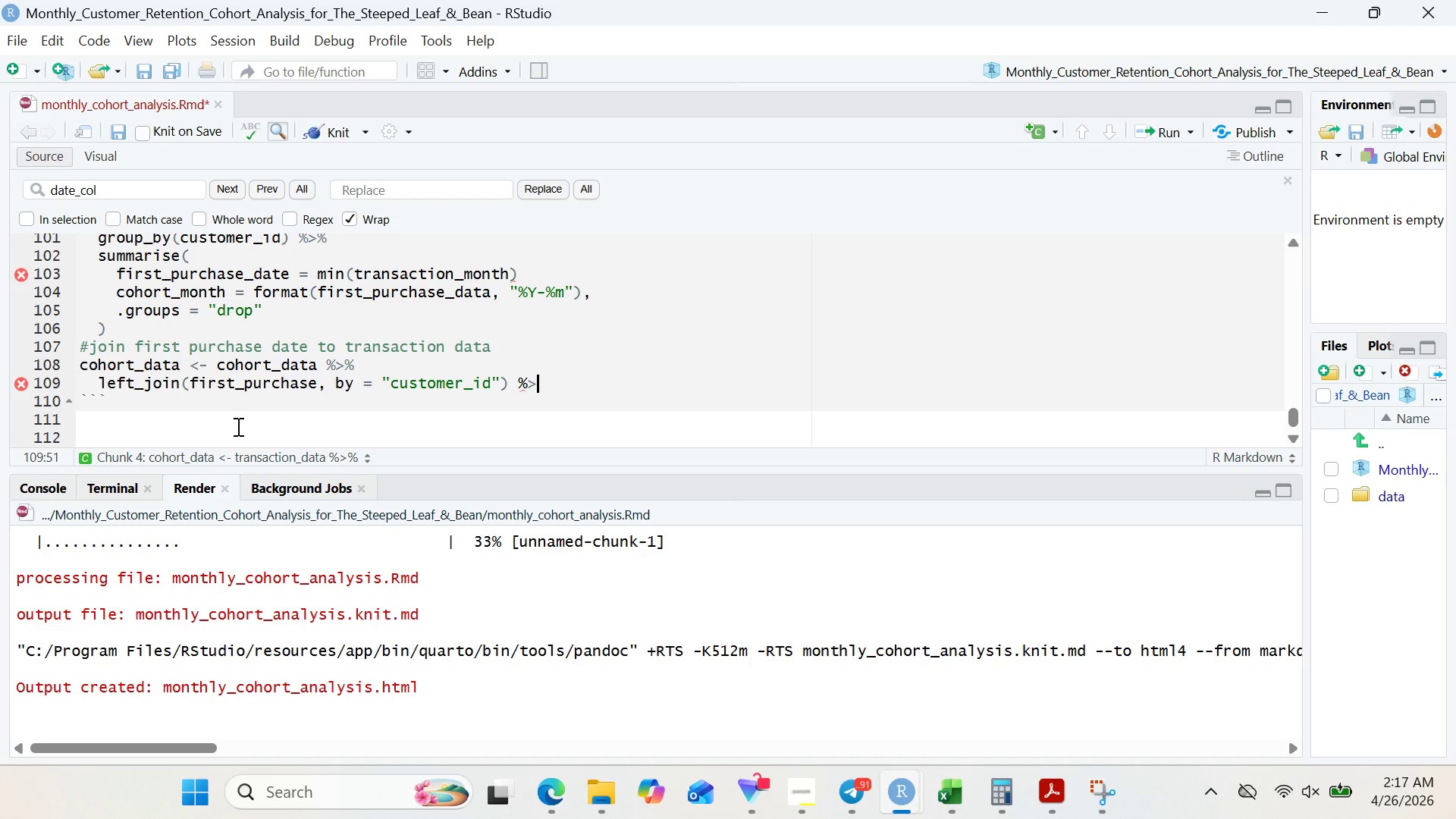 
key(Shift+5)
 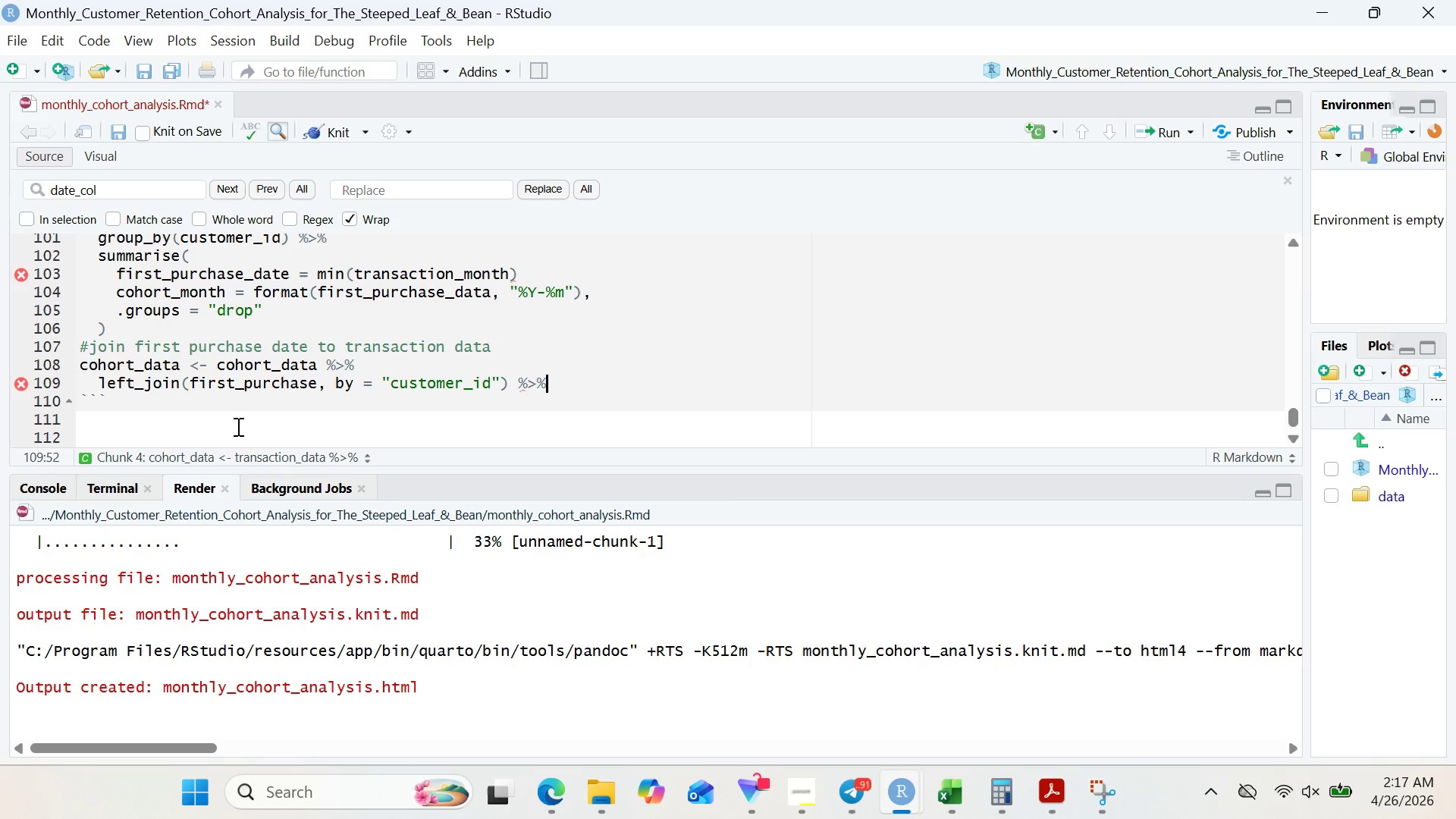 
key(Enter)
 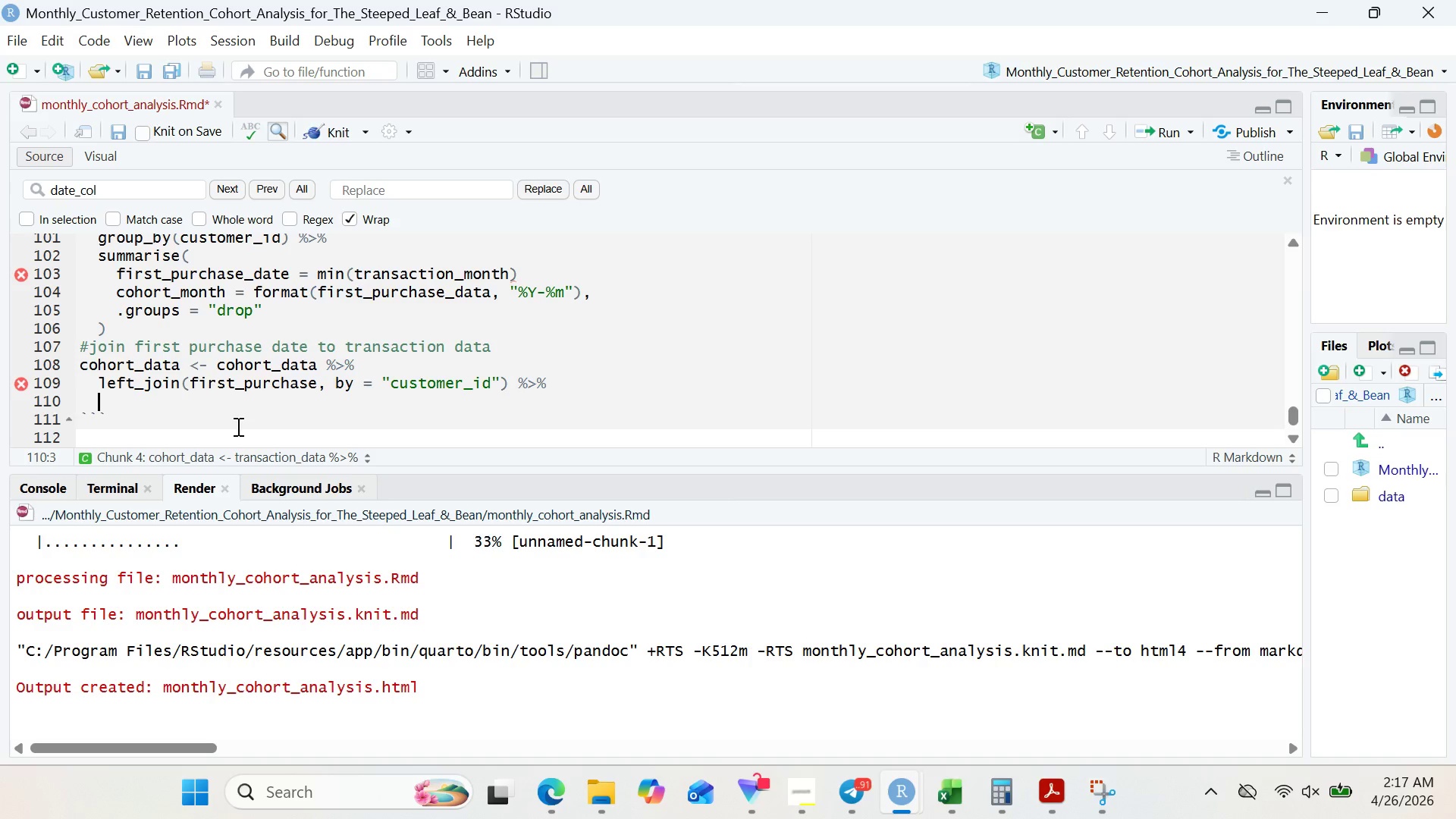 
wait(11.25)
 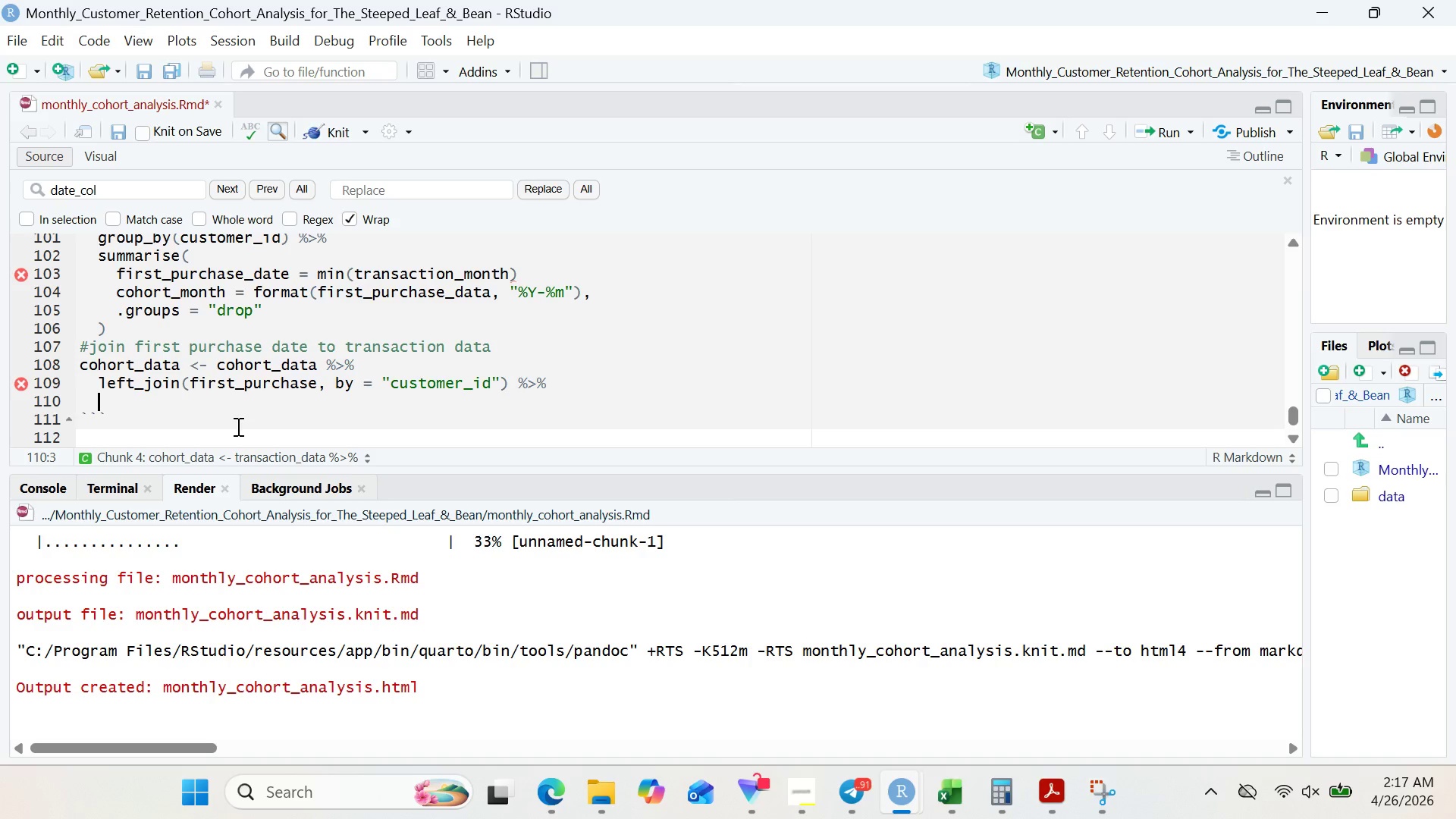 
type(mutate()
 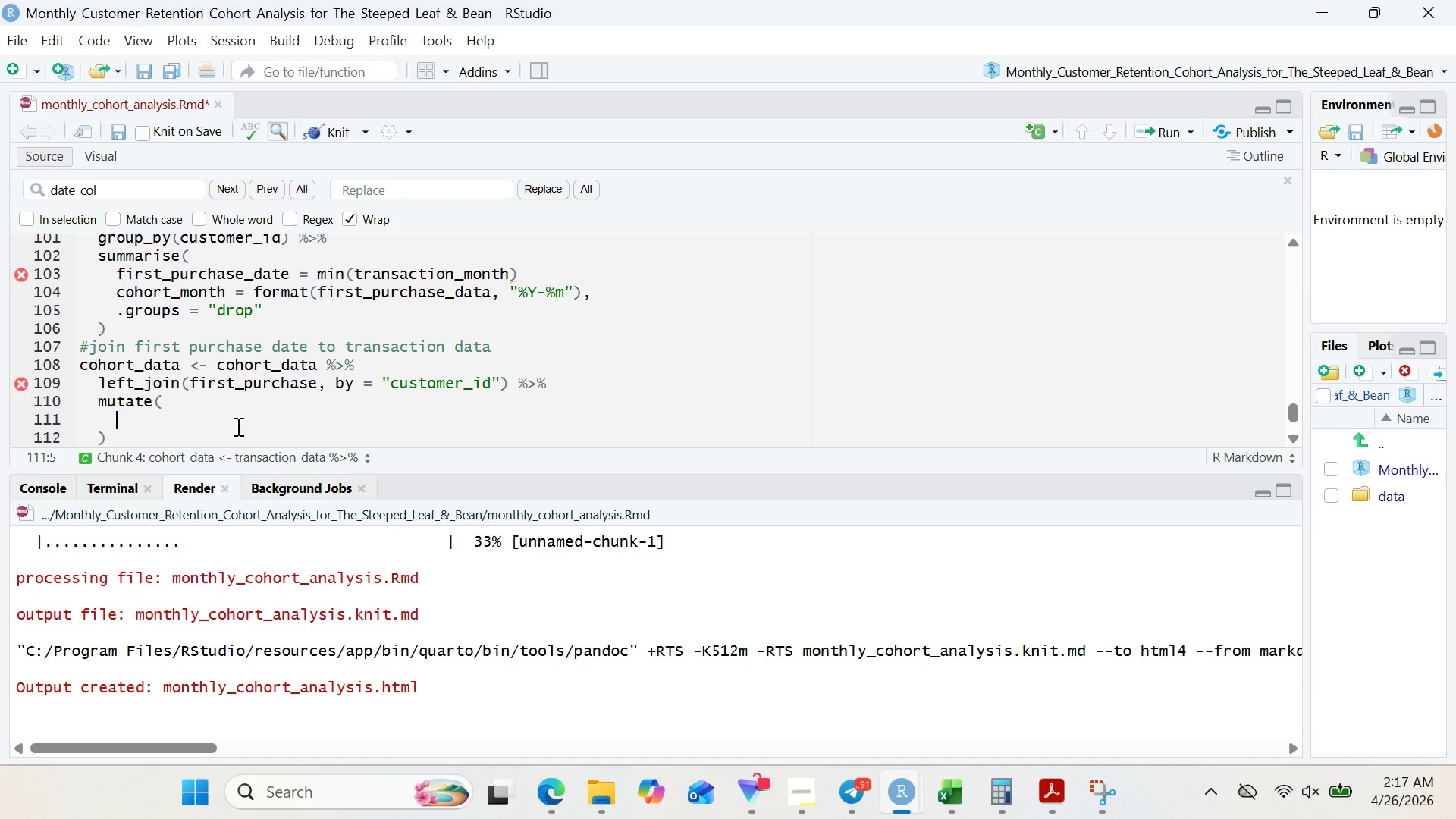 
 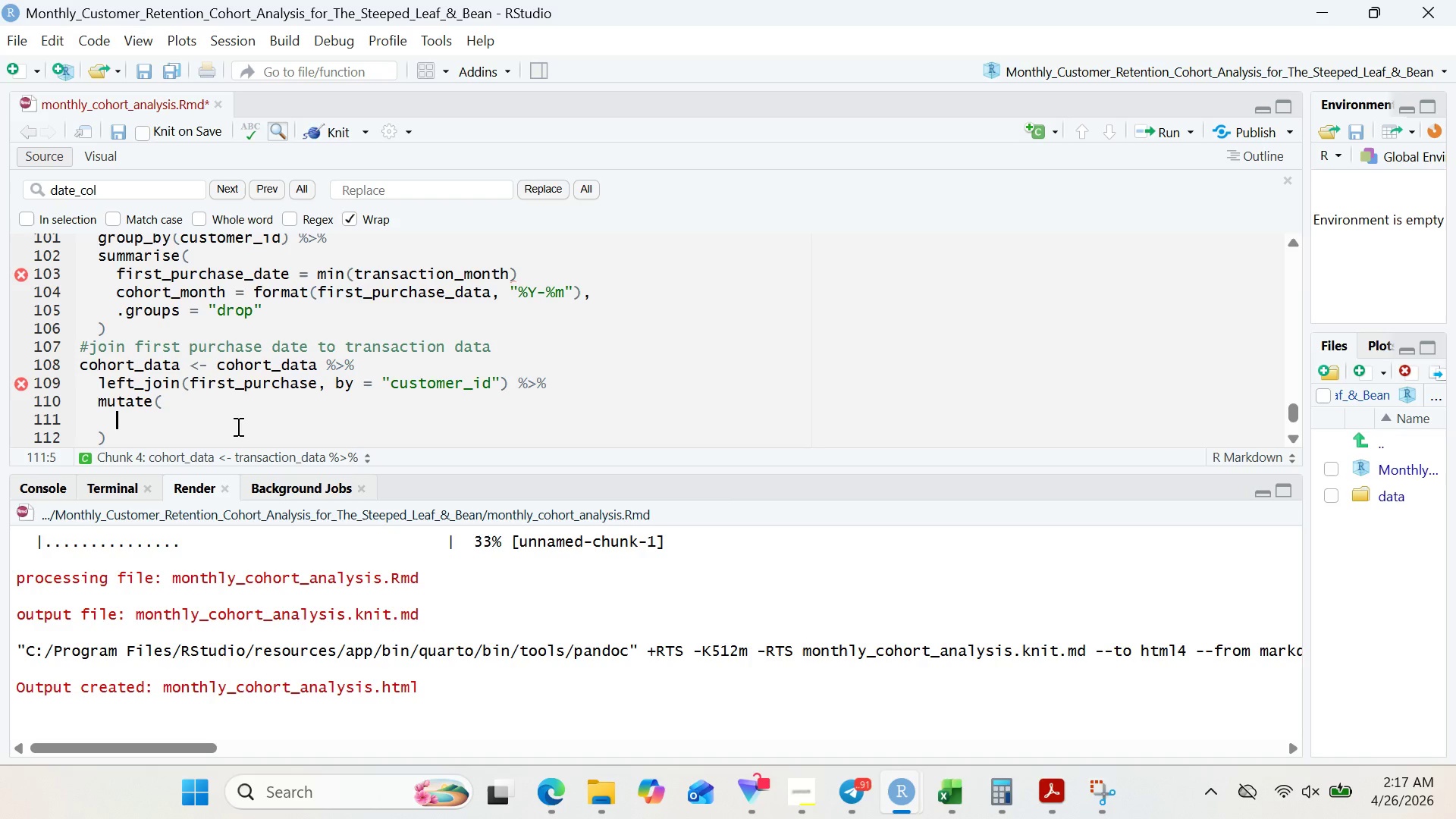 
key(Enter)
 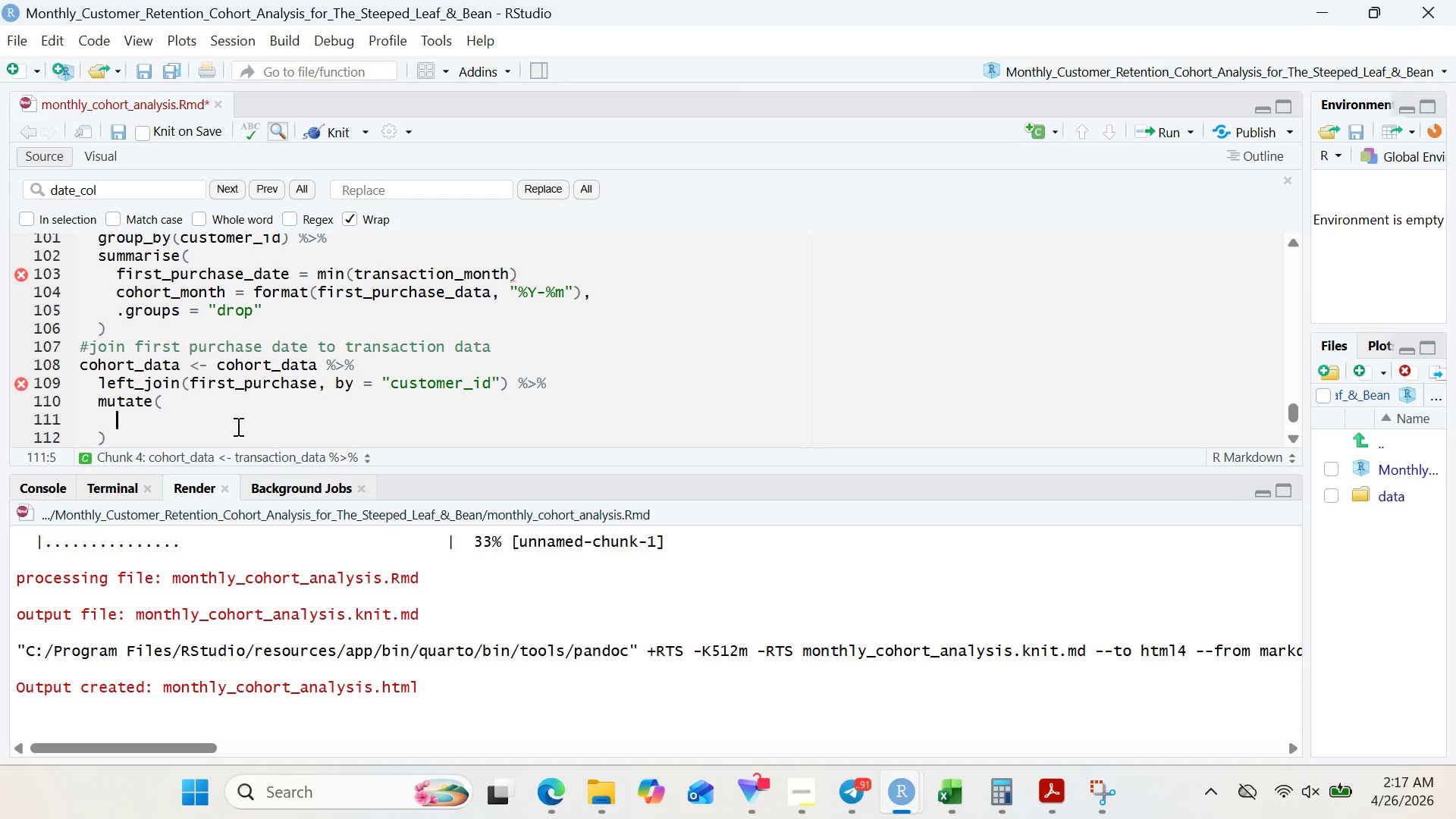 
type(#Calculate months si)
 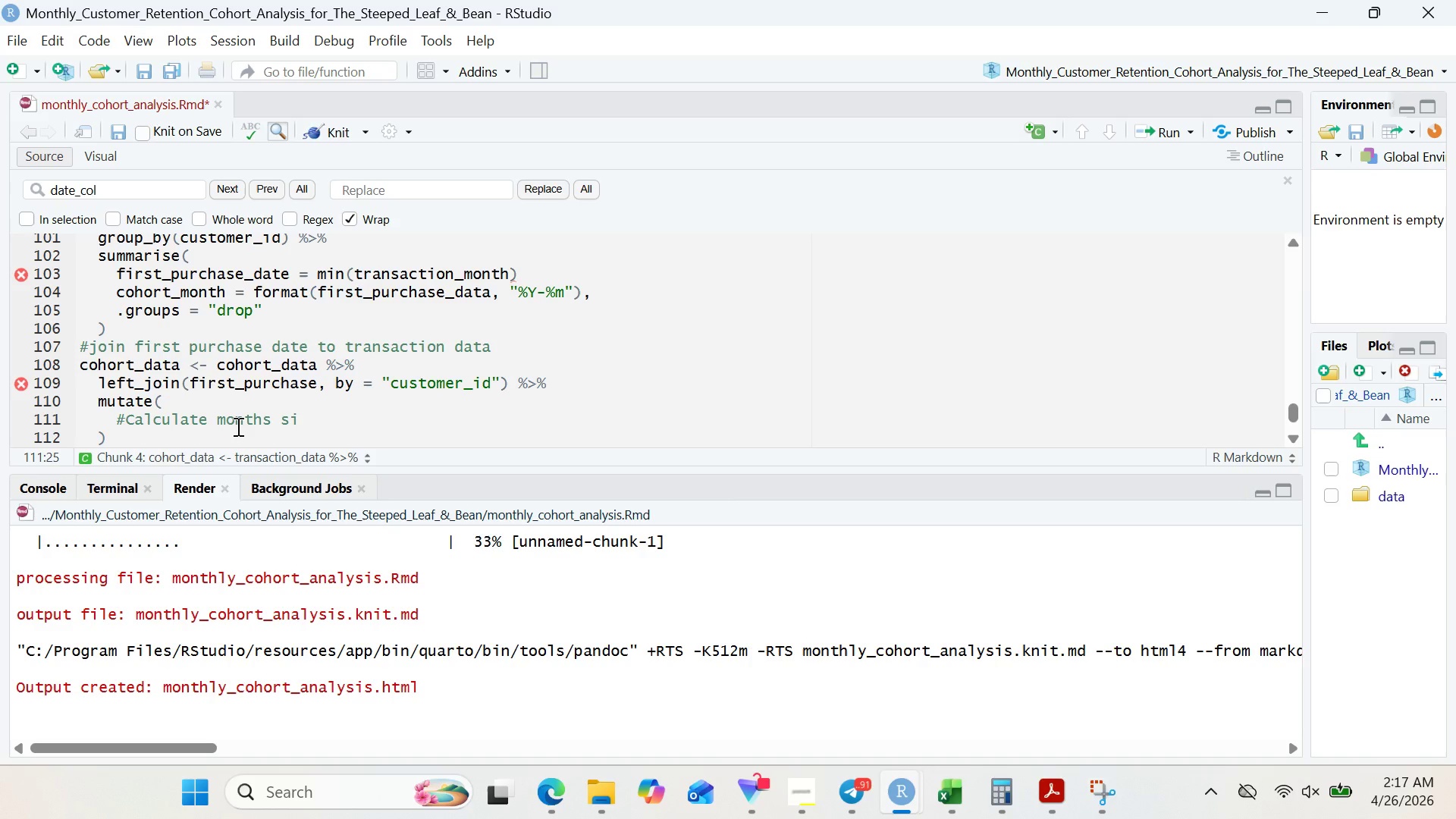 
wait(12.5)
 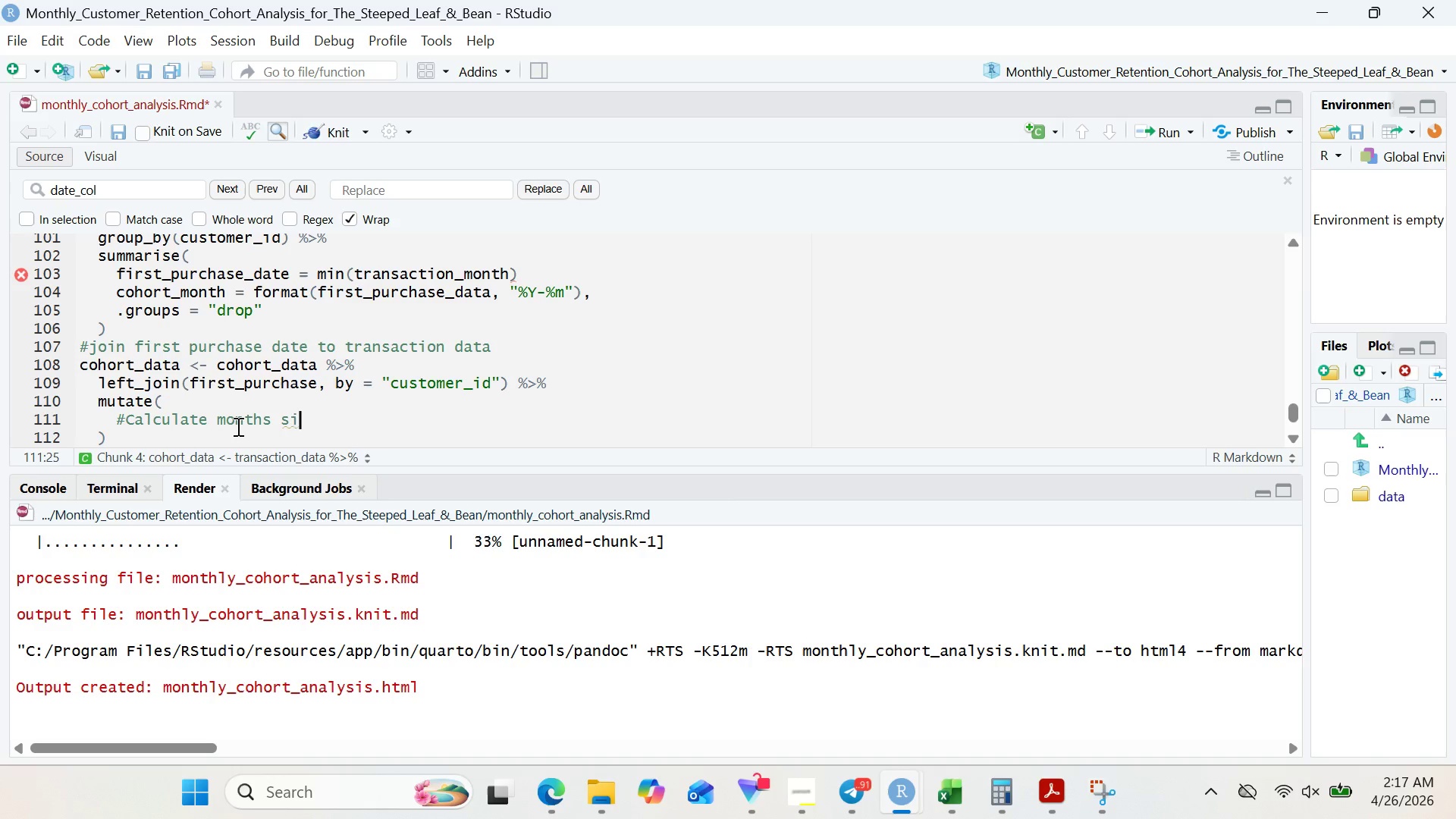 
type(ne firt purchase)
 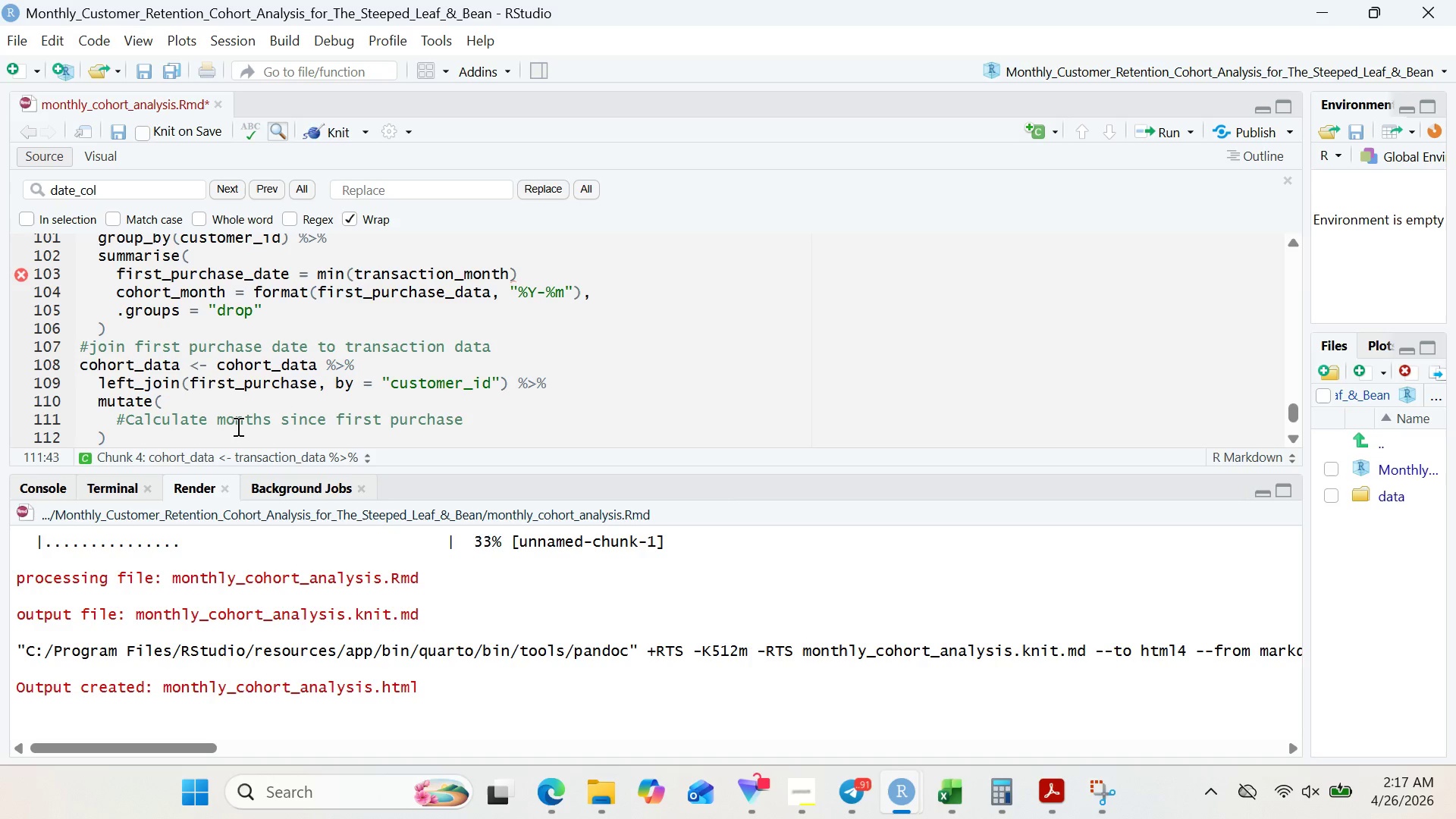 
key(Enter)
 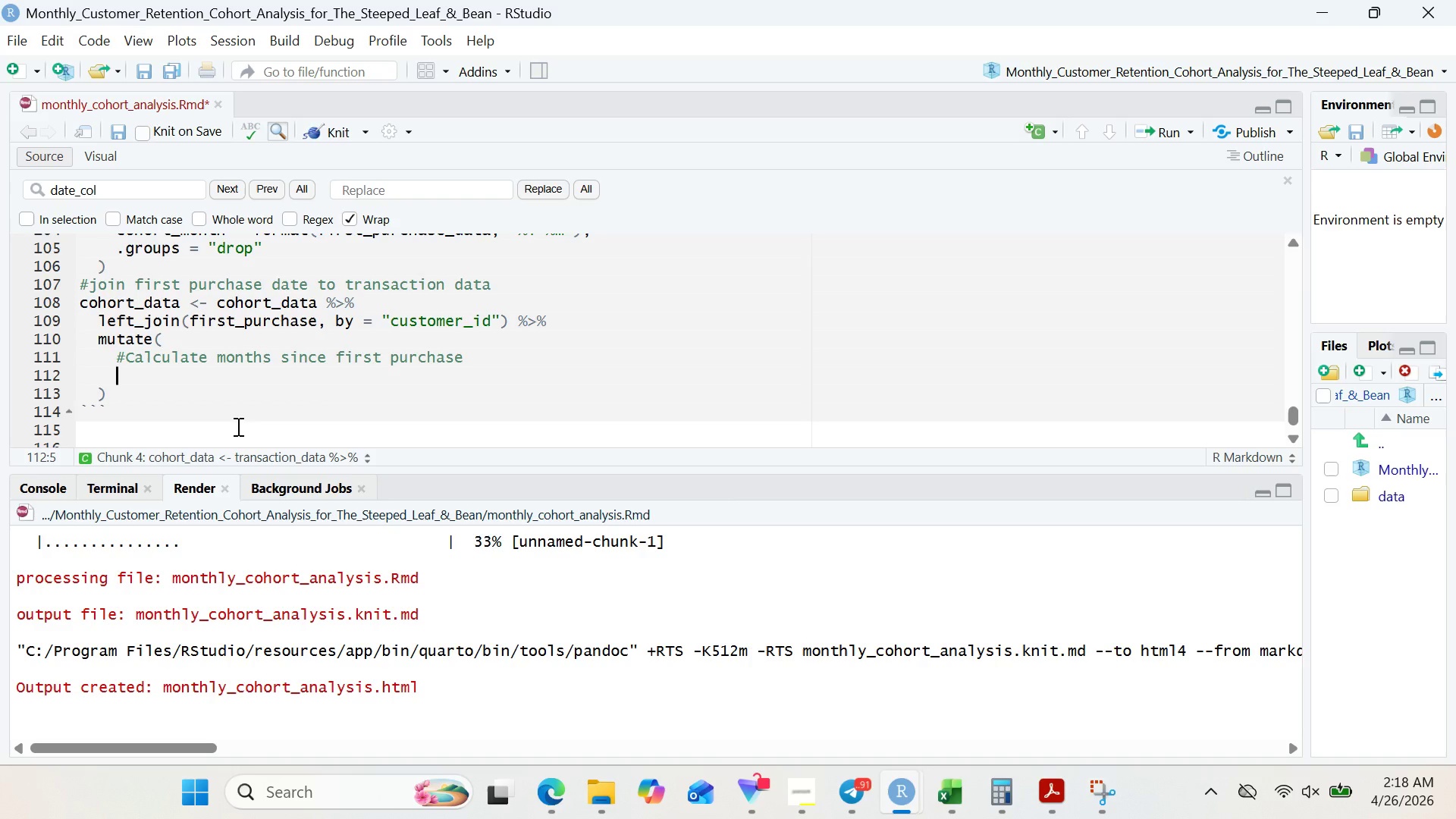 
wait(18.91)
 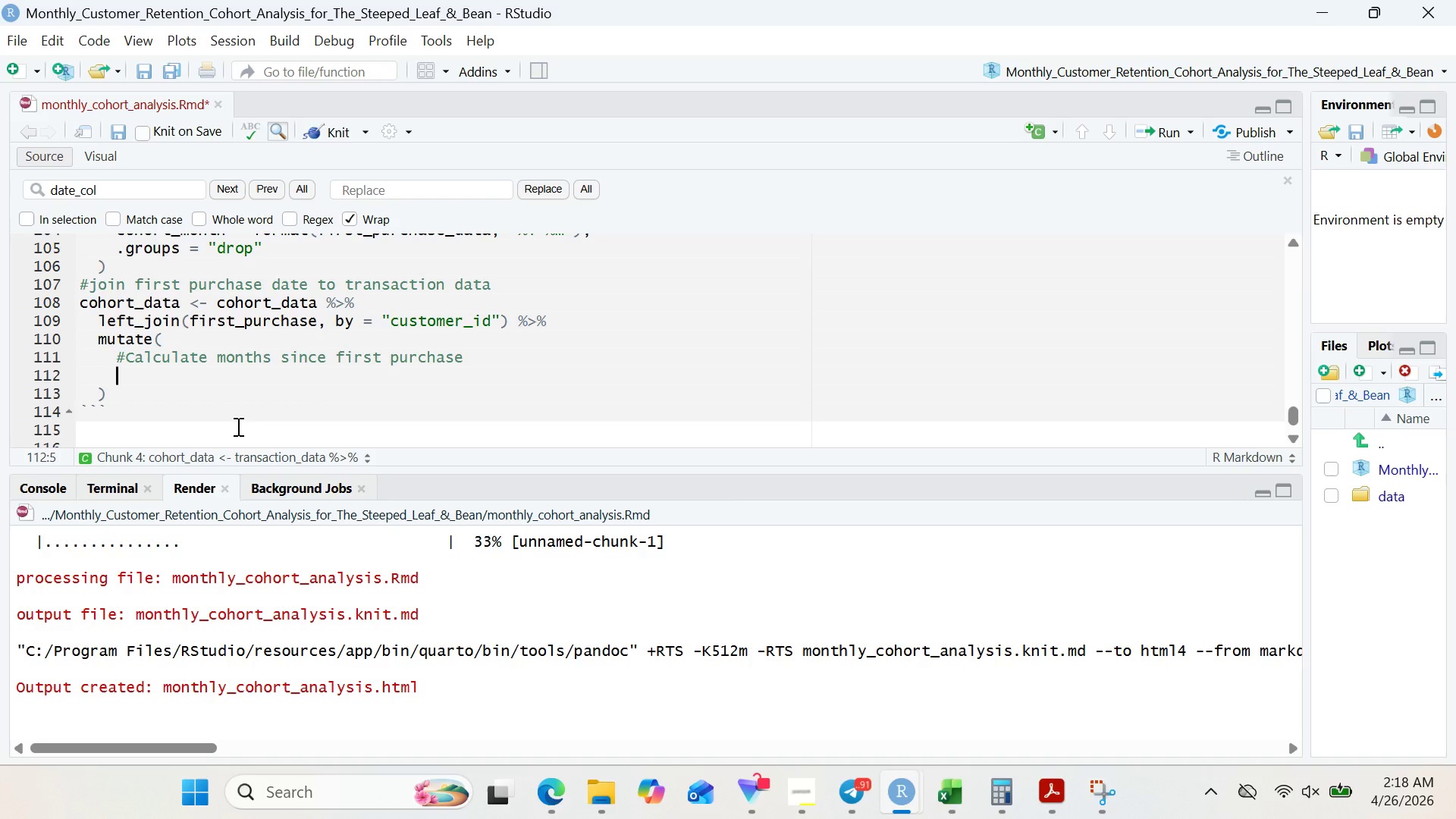 
type(month_since = in)
 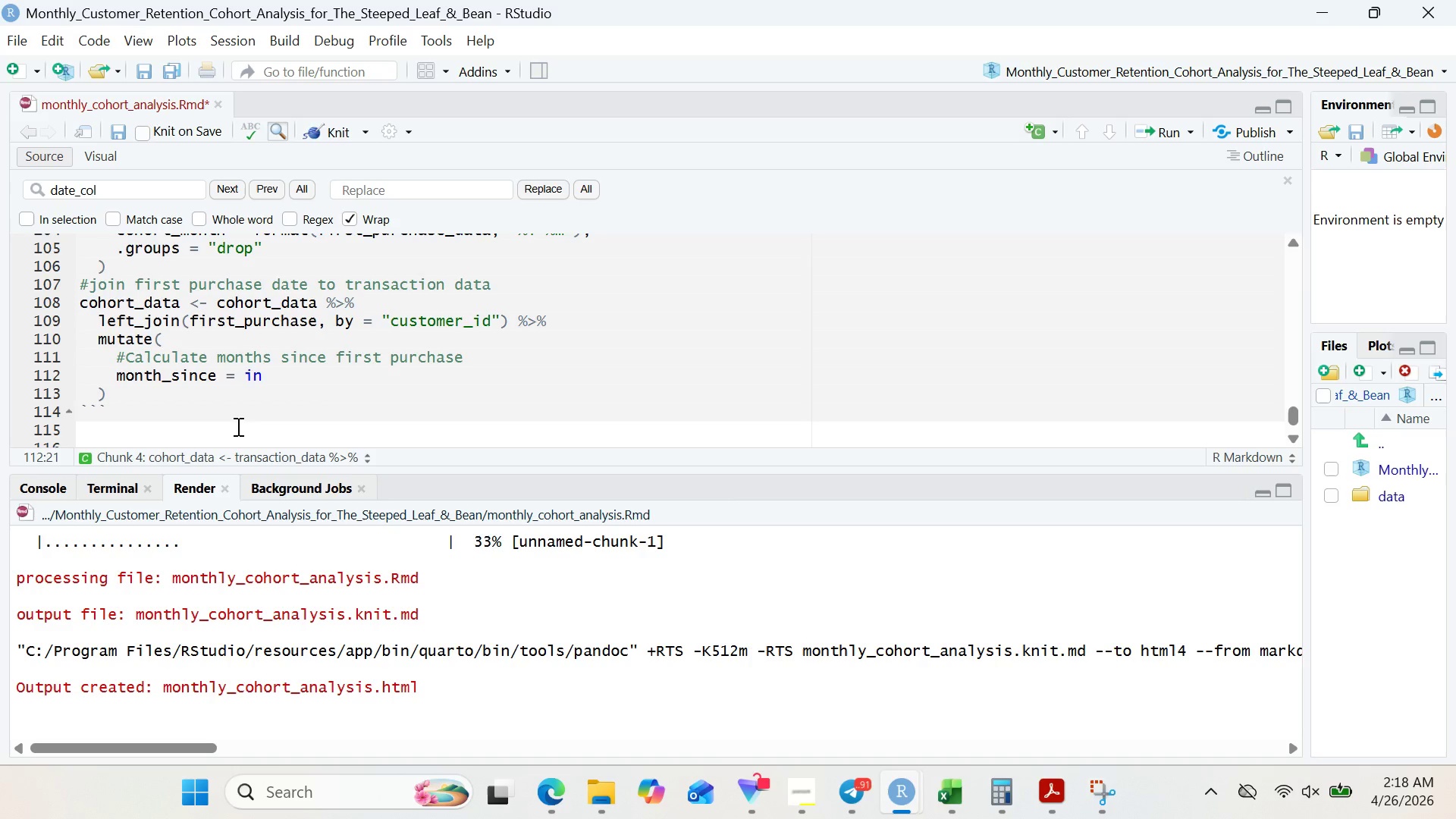 
wait(19.95)
 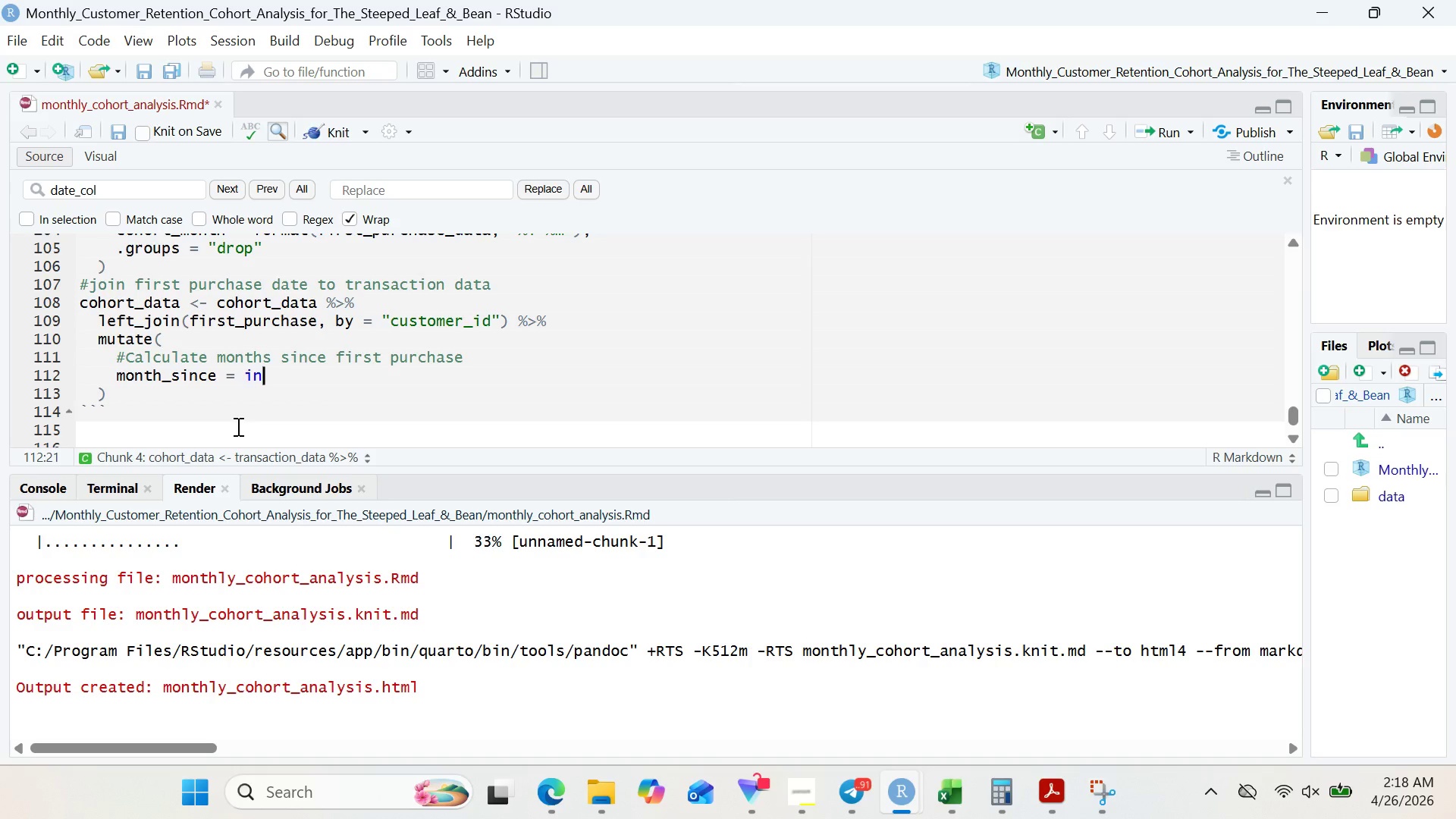 
type(terval(first_pu)
 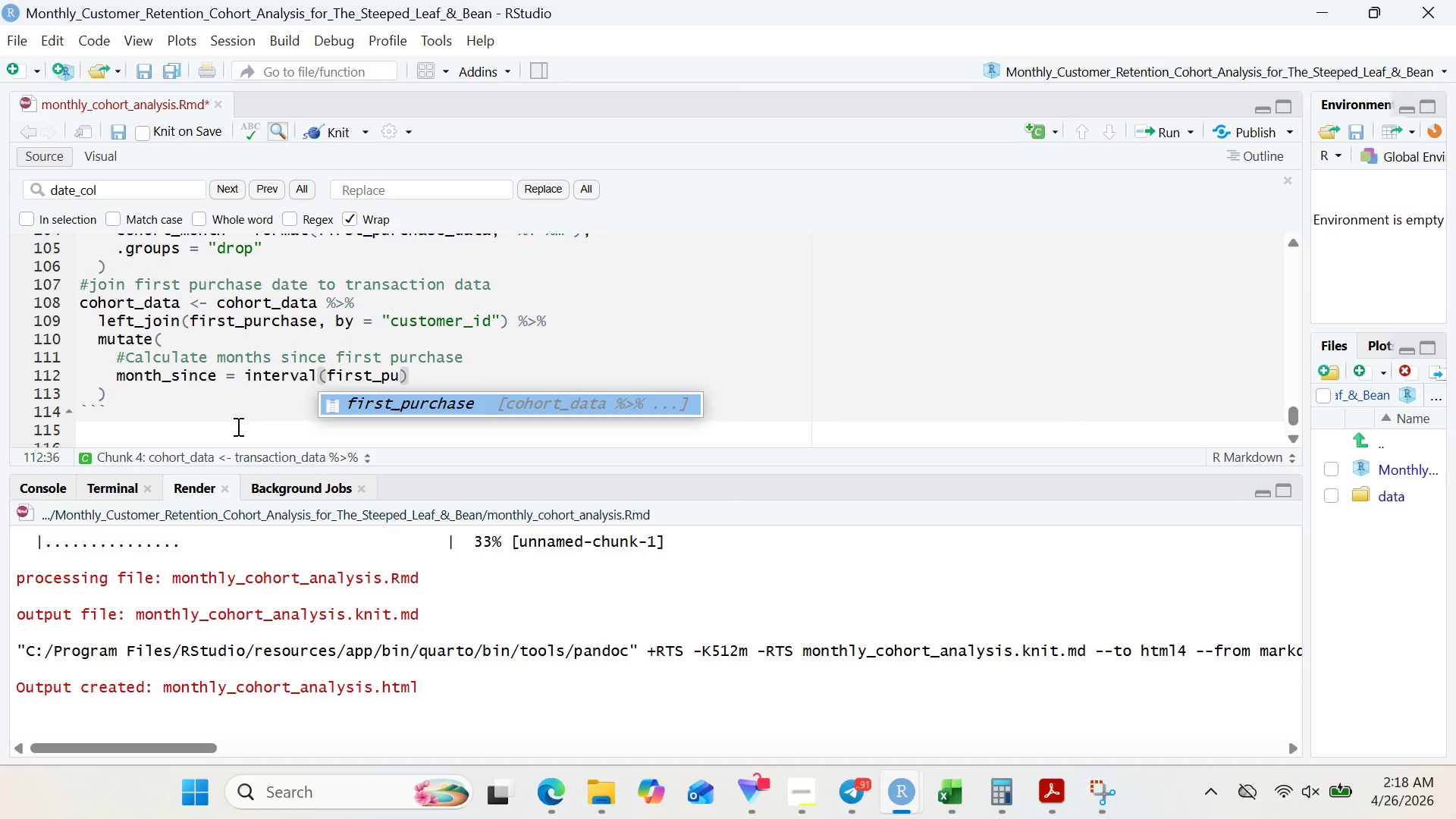 
key(Enter)
 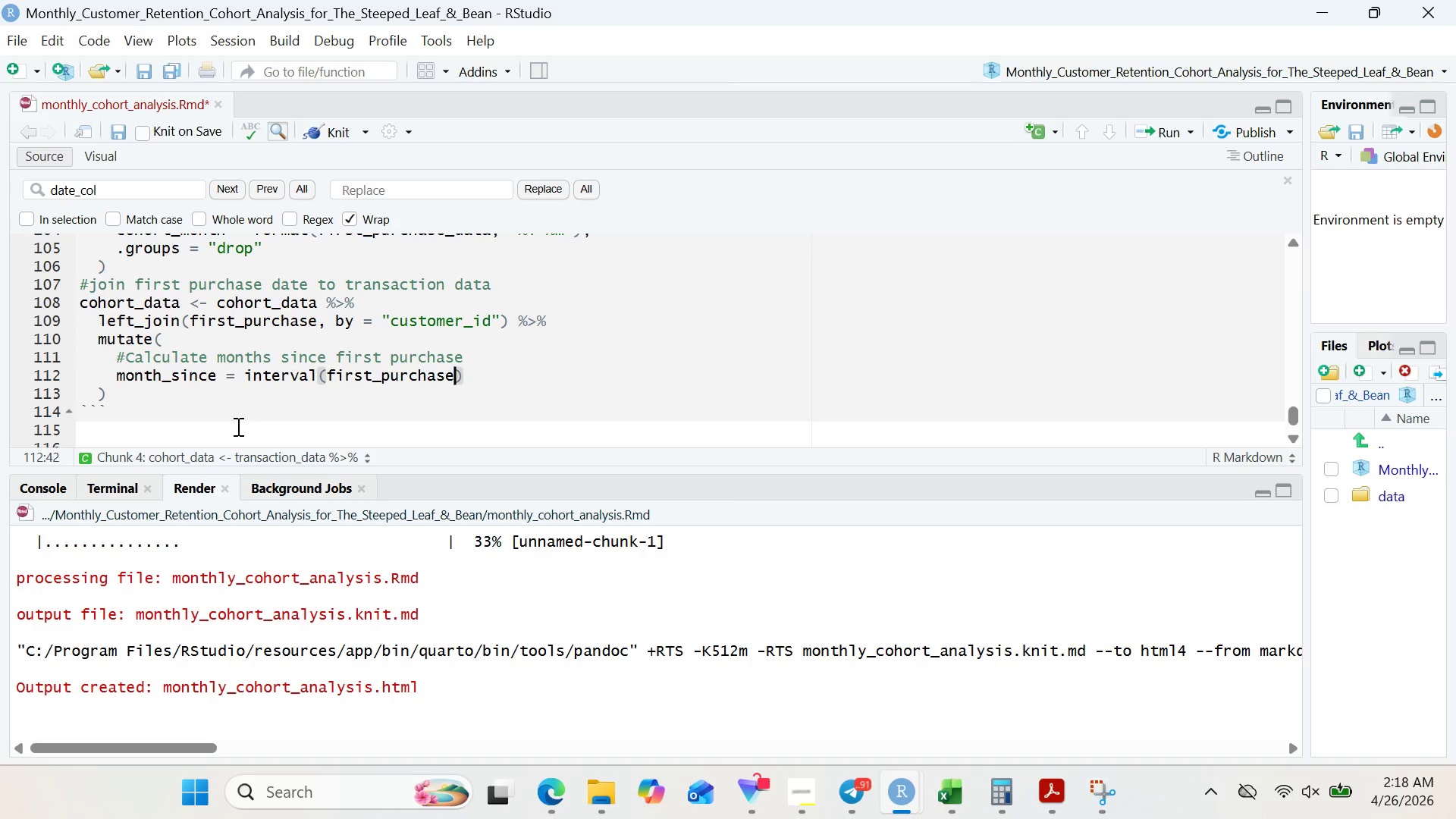 
type(_date)
 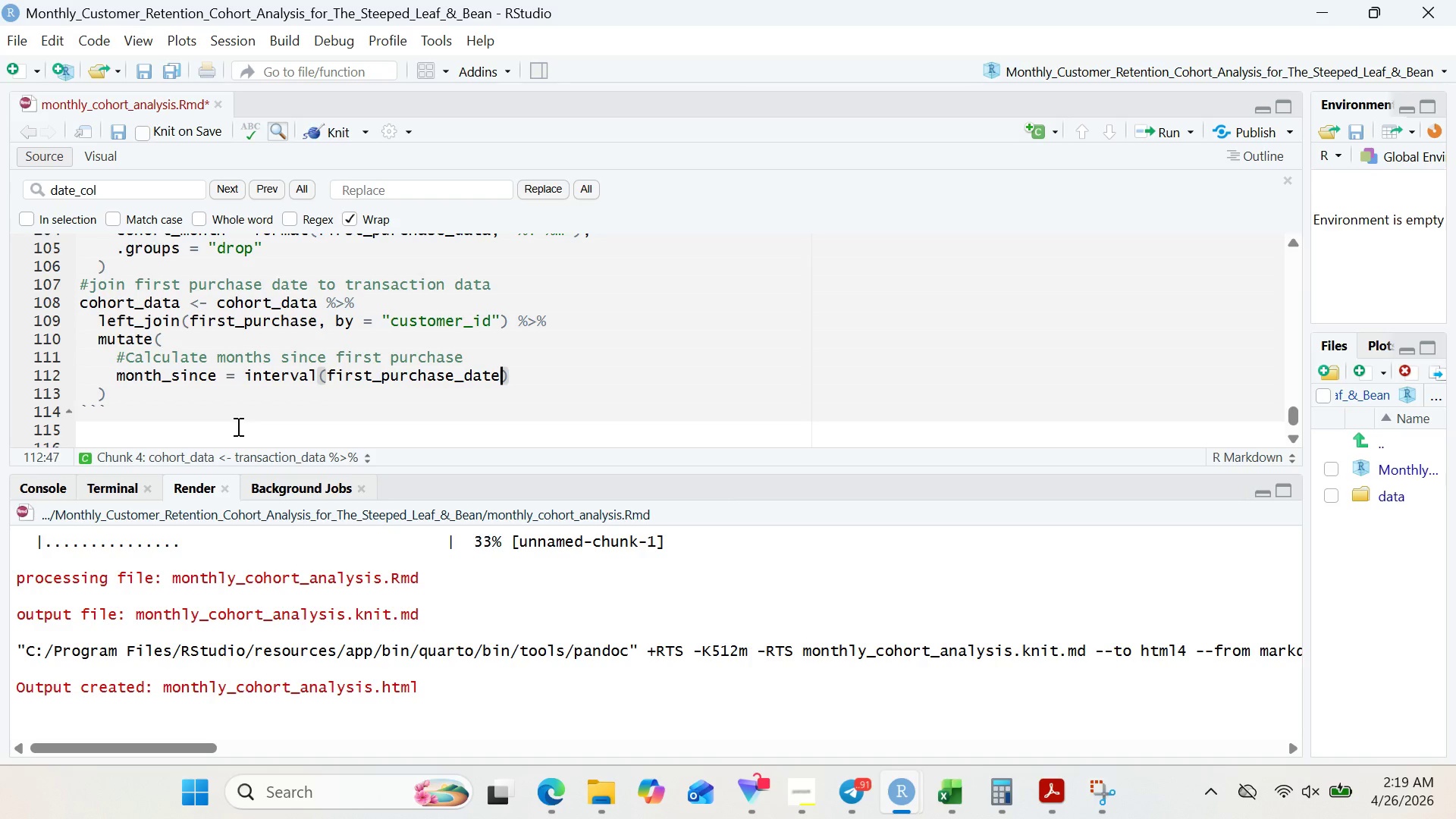 
wait(5.25)
 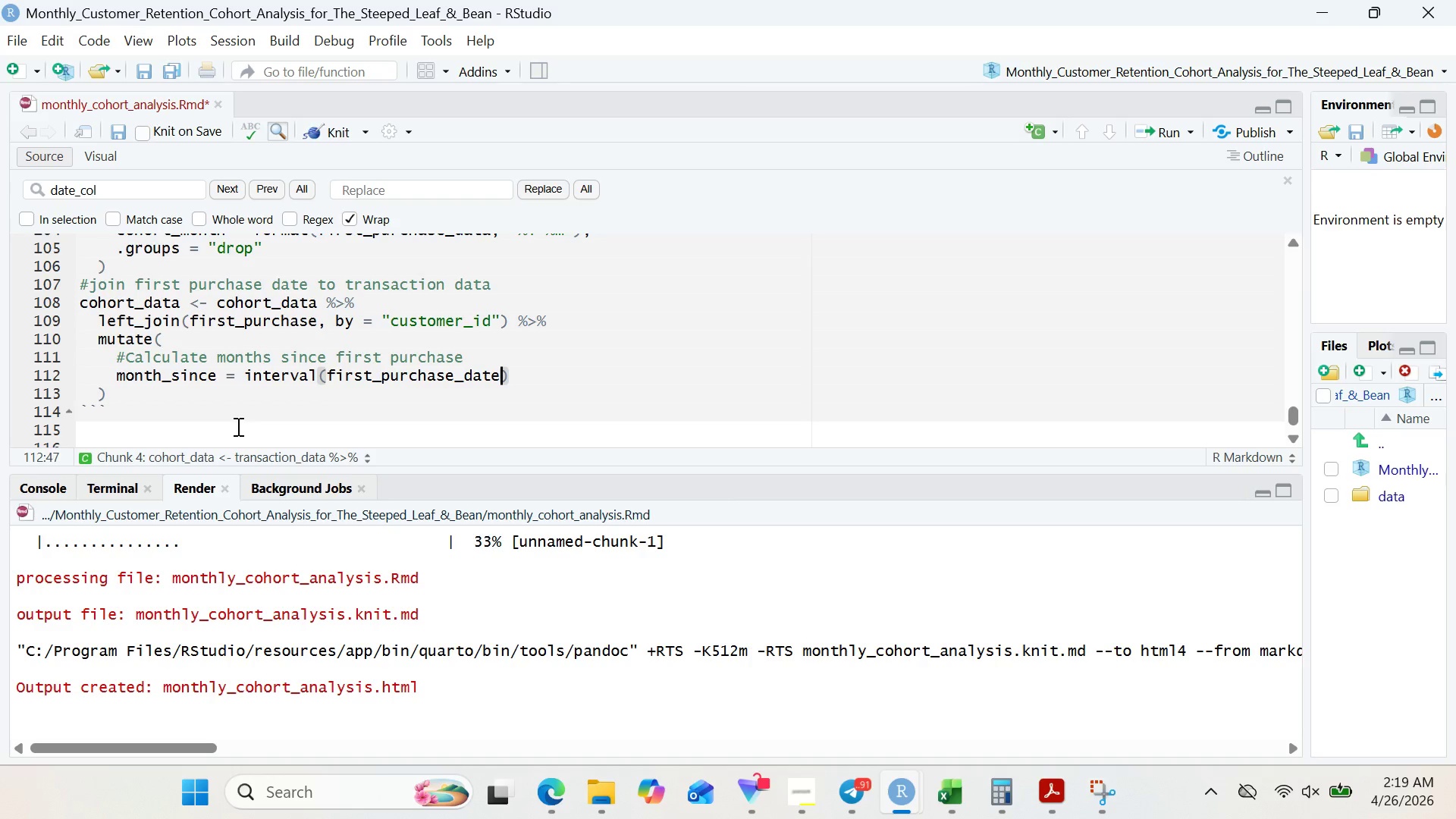 
type(, tr)
 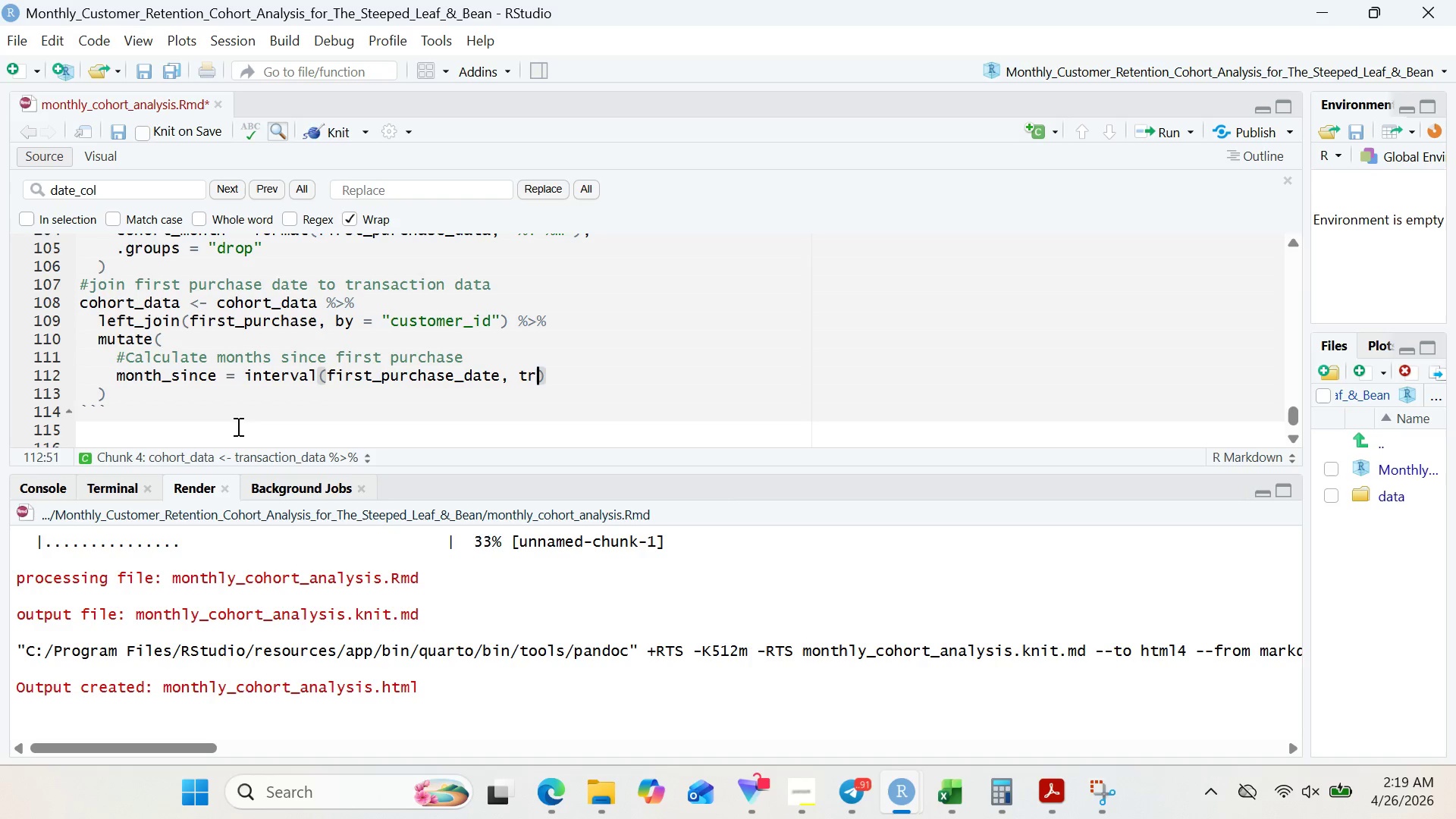 
wait(5.64)
 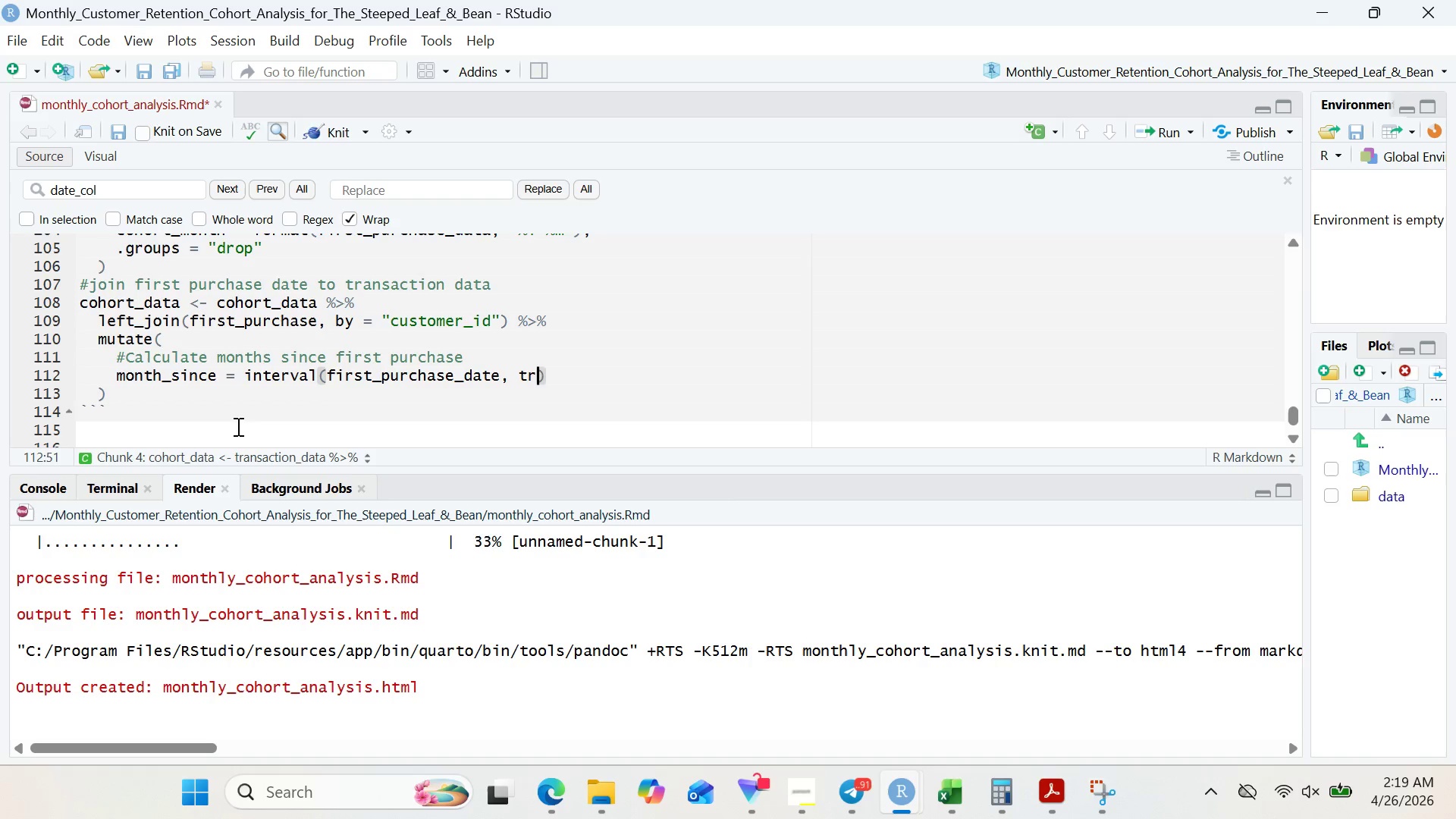 
type(ansaction_month)
 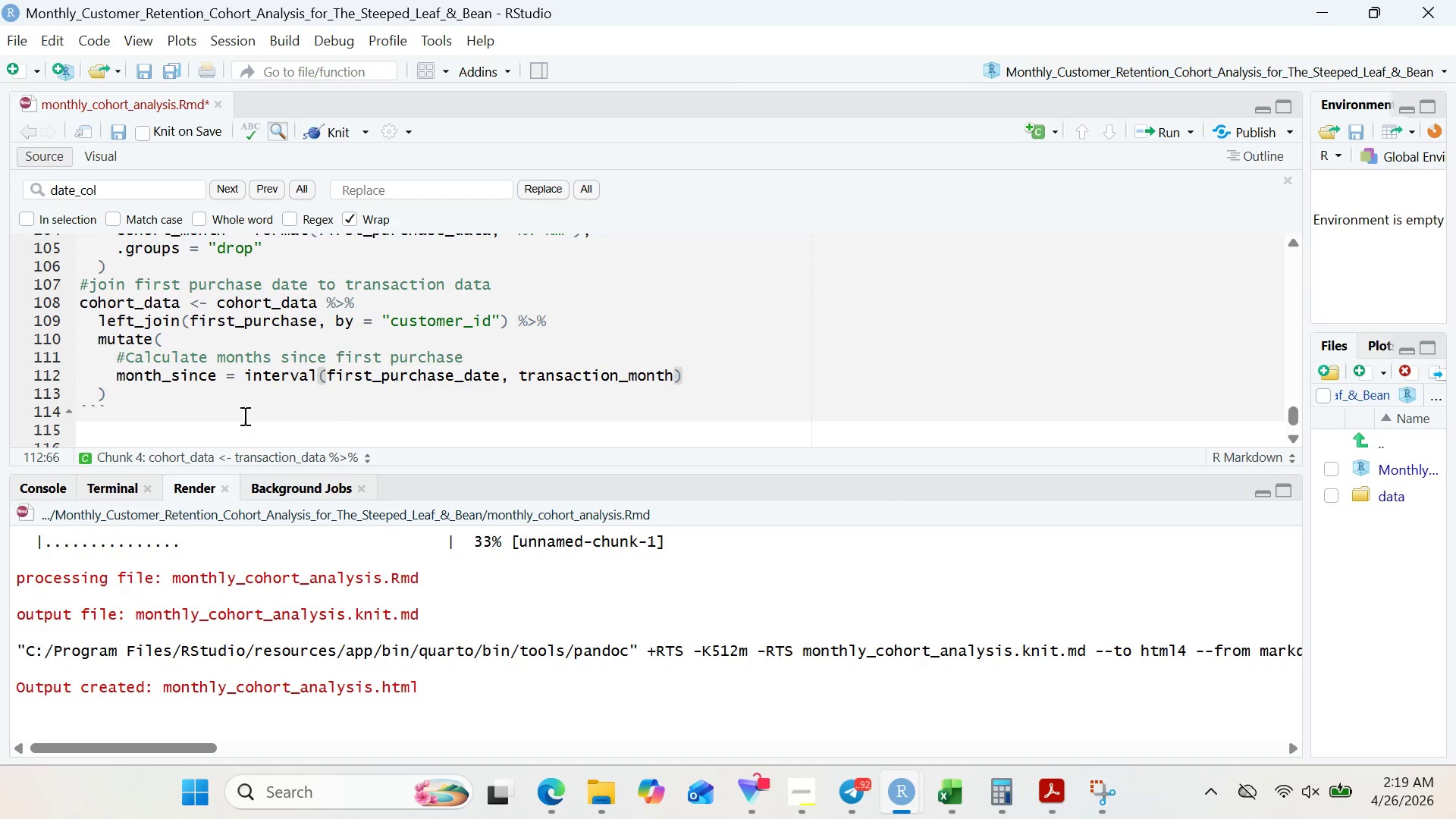 
key(ArrowRight)
 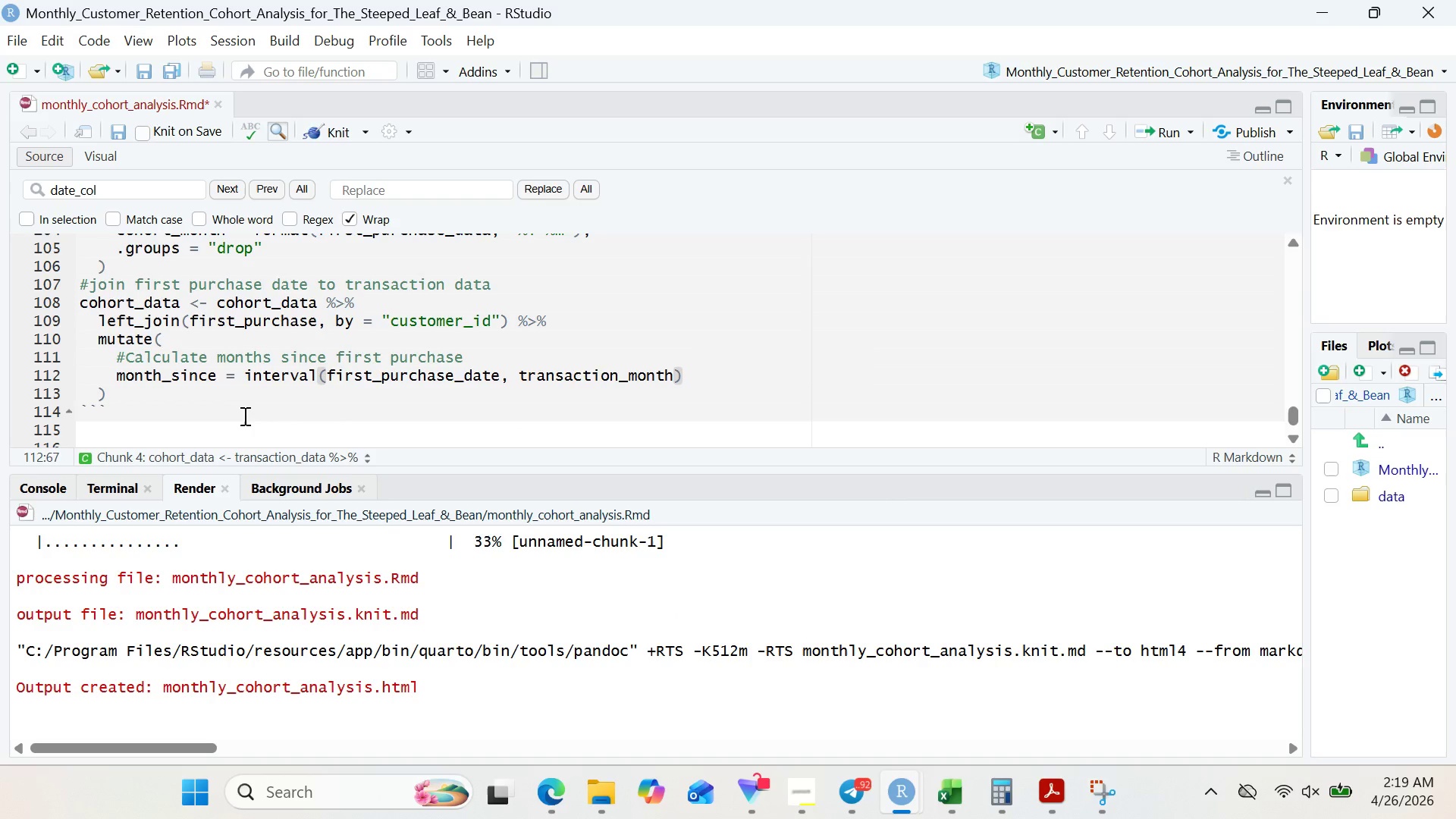 
key(Space)
 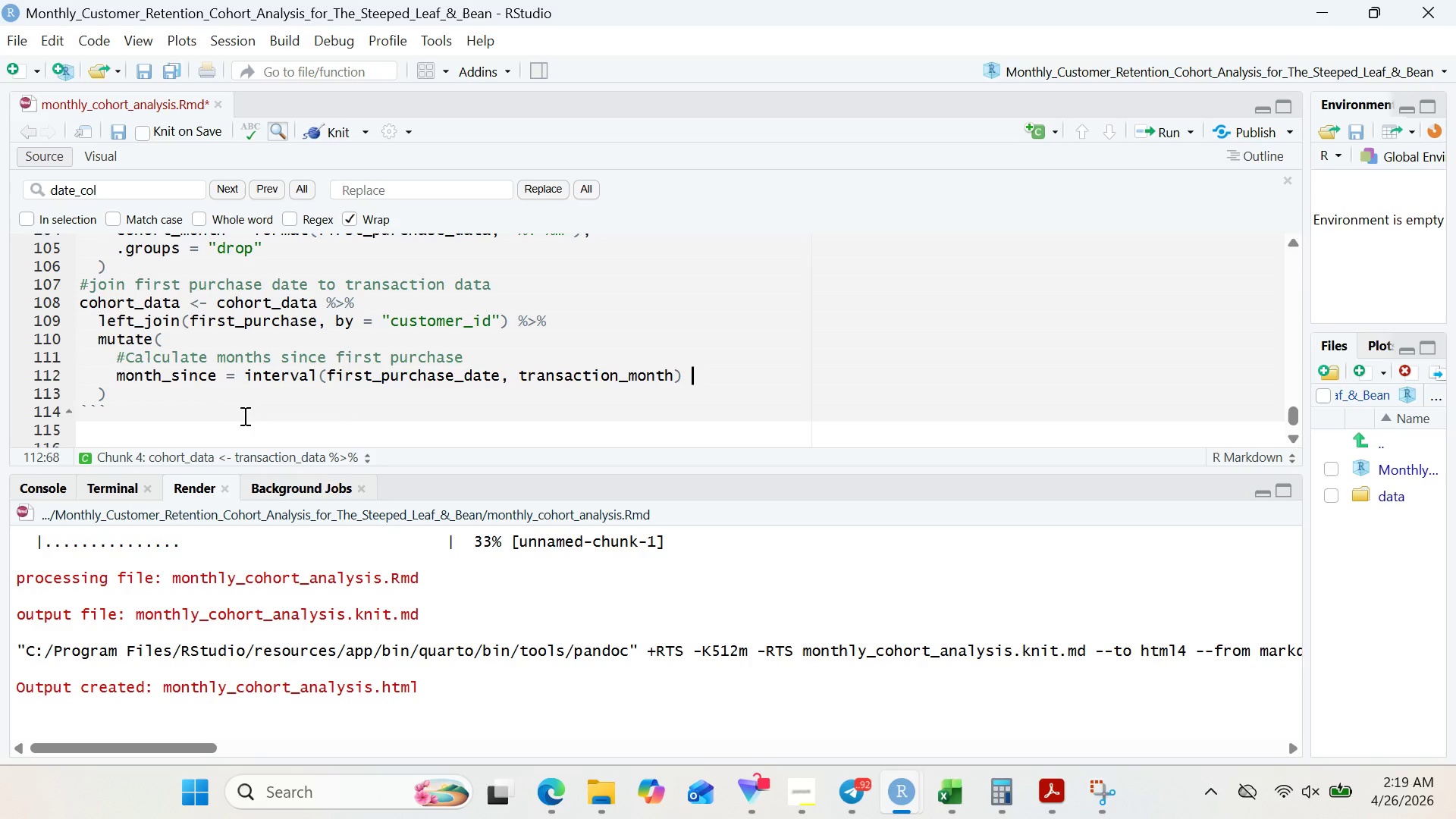 
key(Shift+5)
 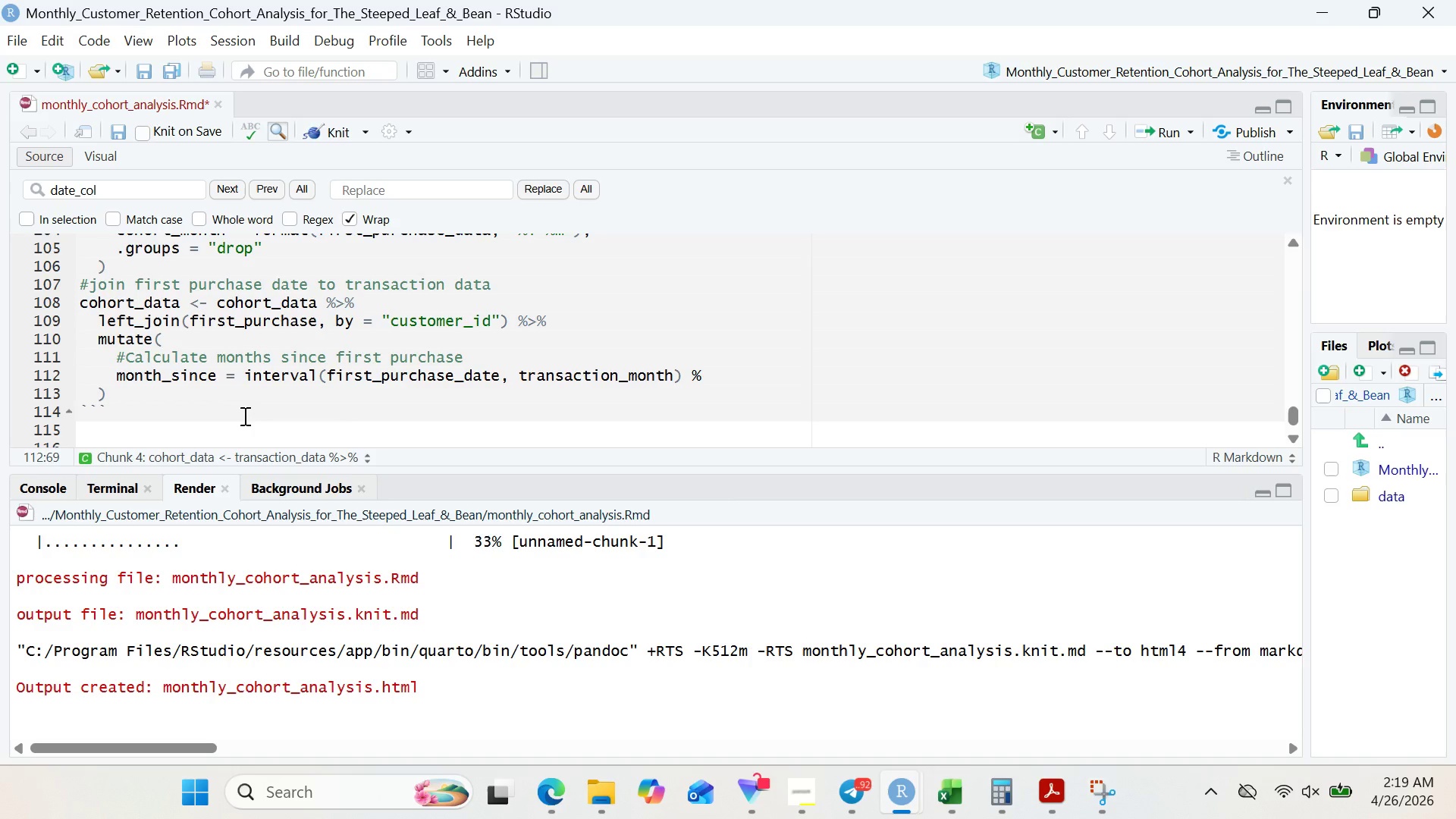 
key(Shift+ShiftRight)
 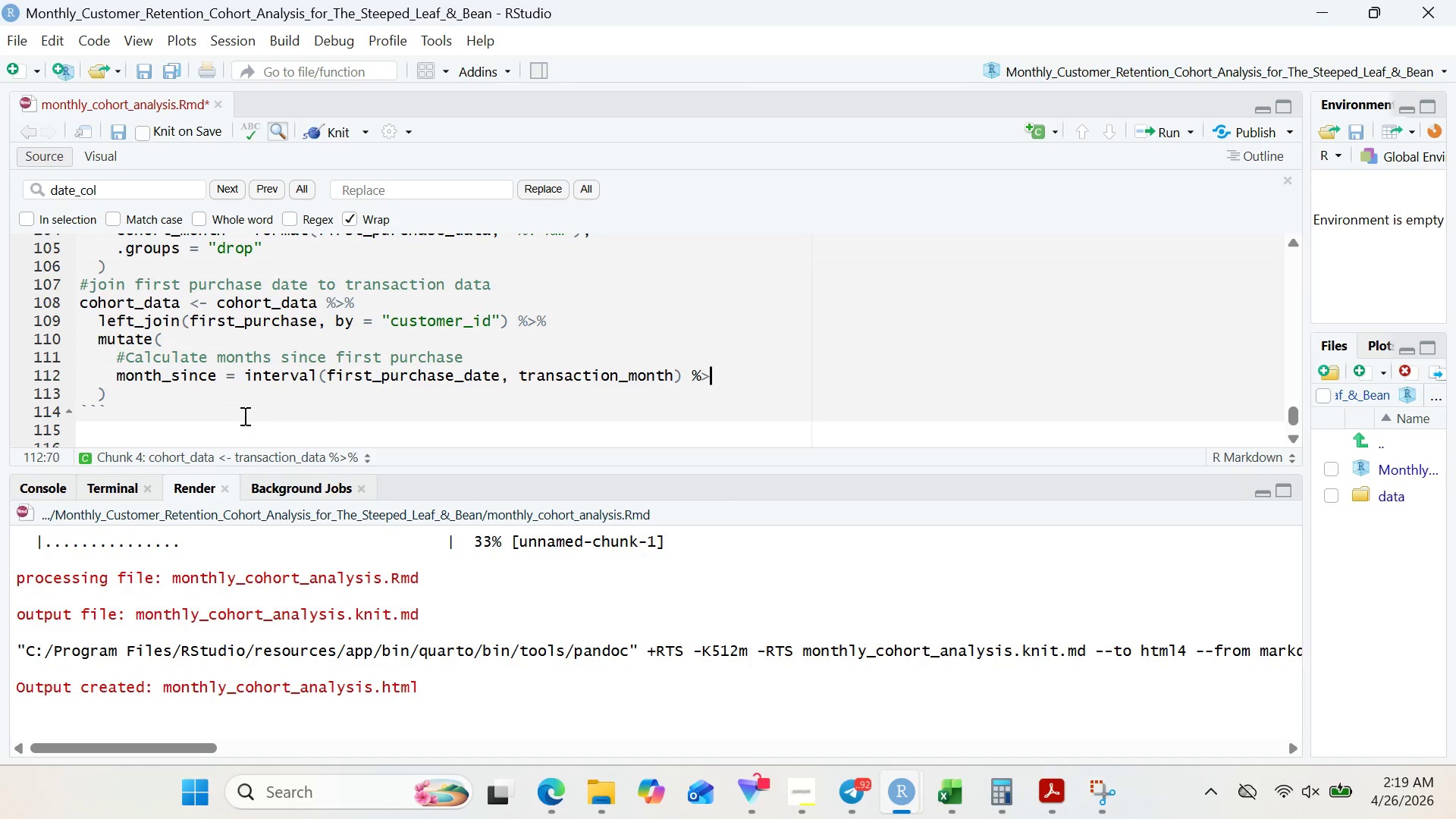 
key(Shift+Period)
 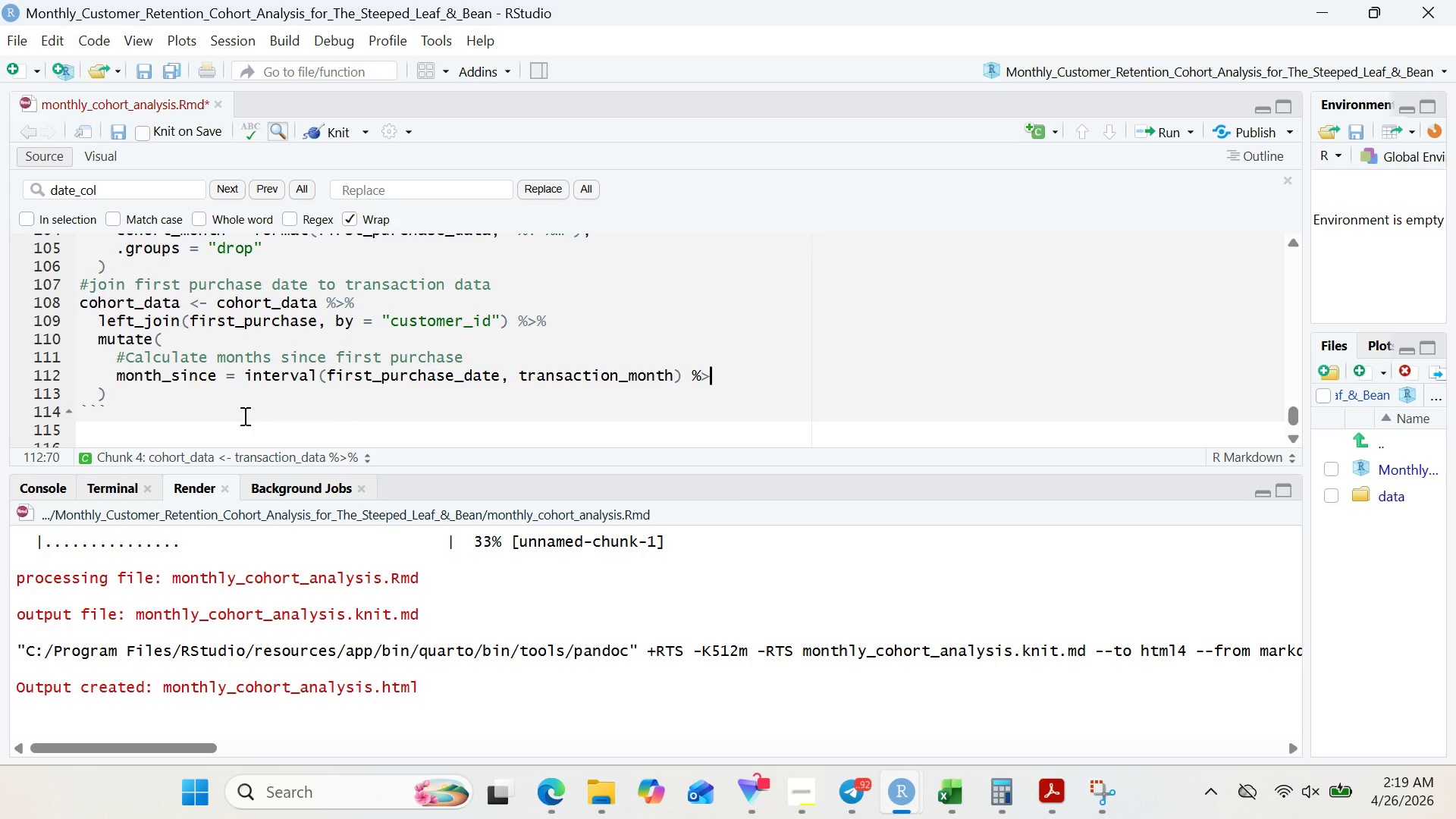 
key(Shift+5)
 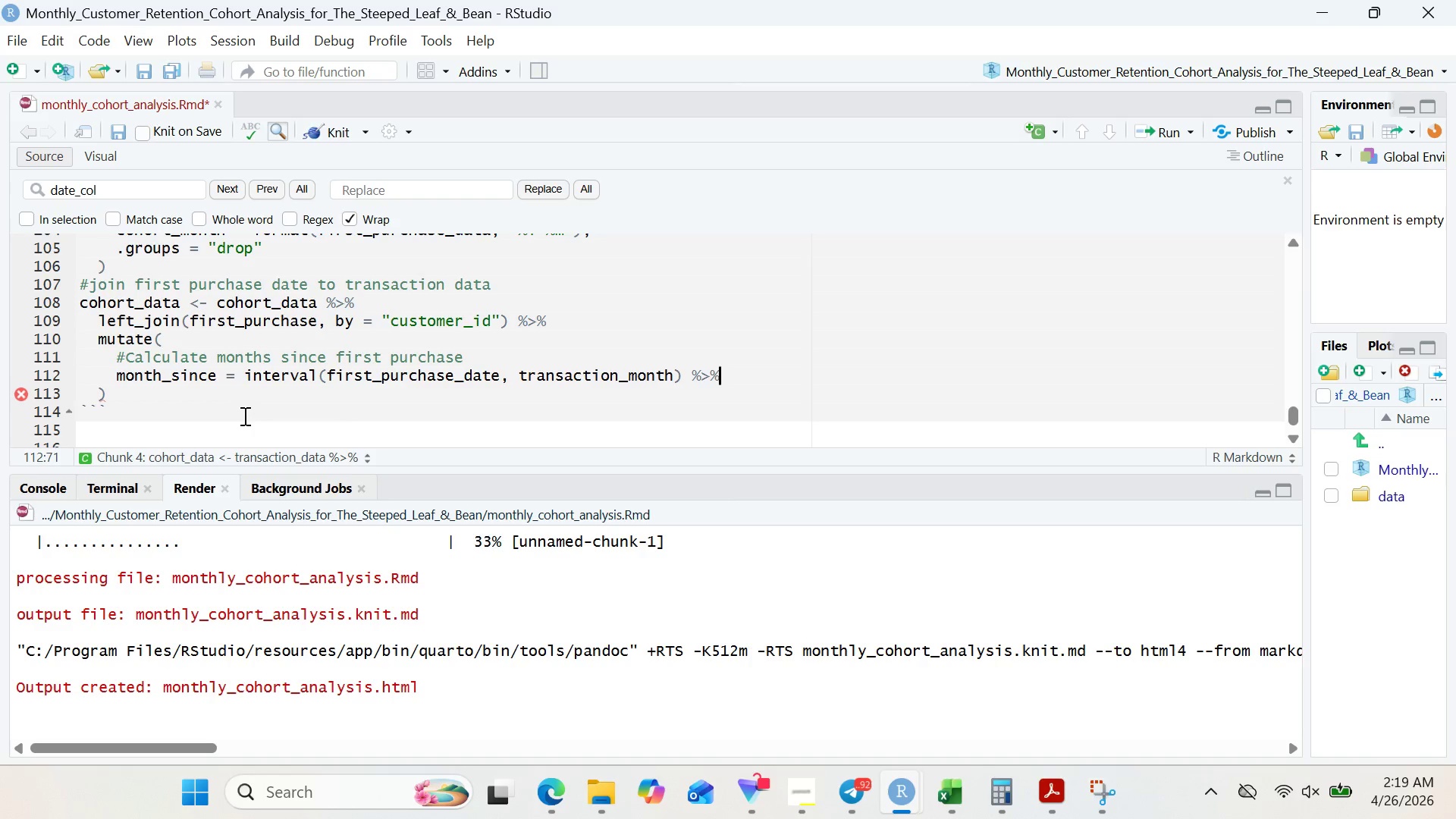 
wait(38.28)
 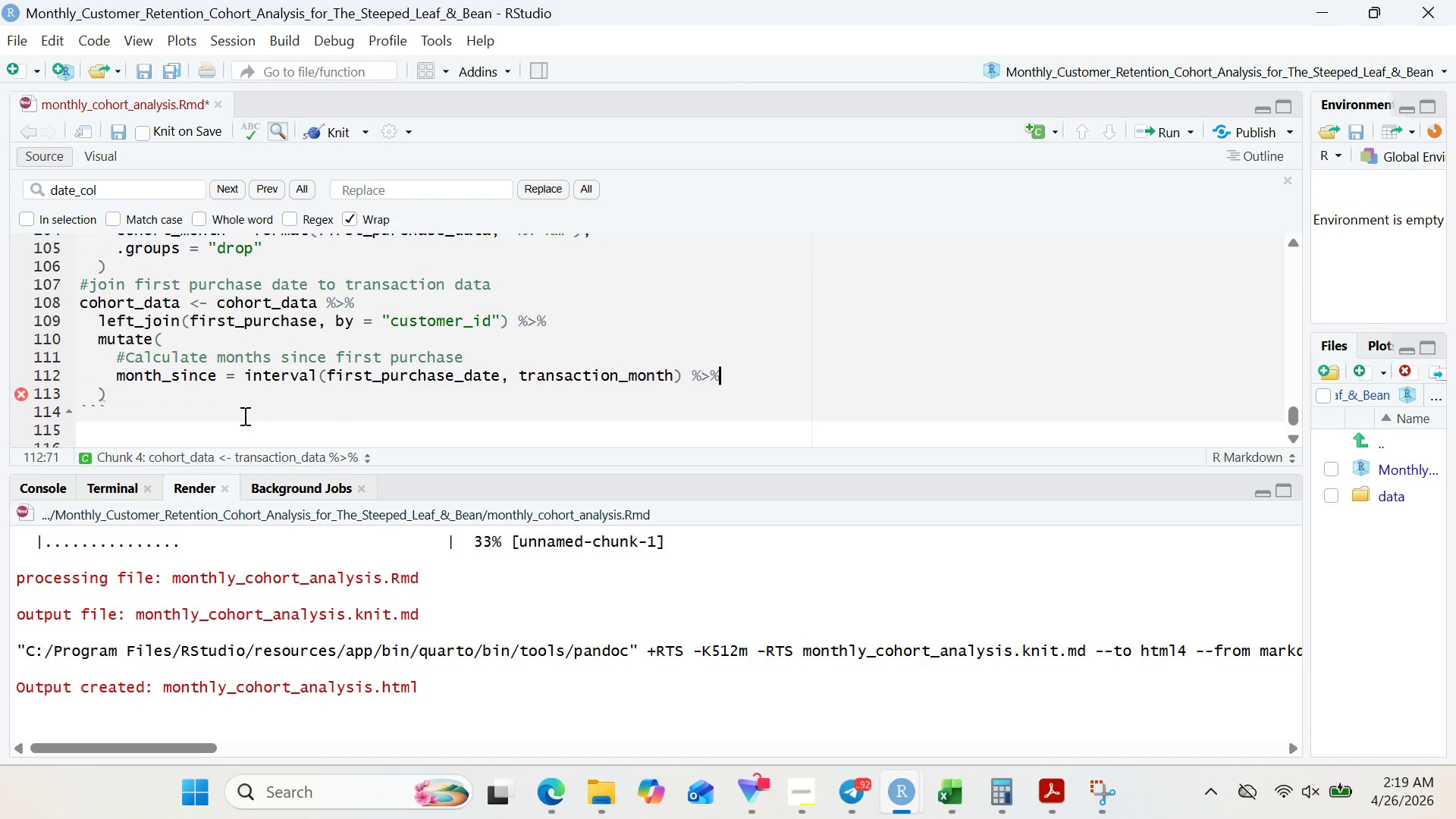 
type( moth)
 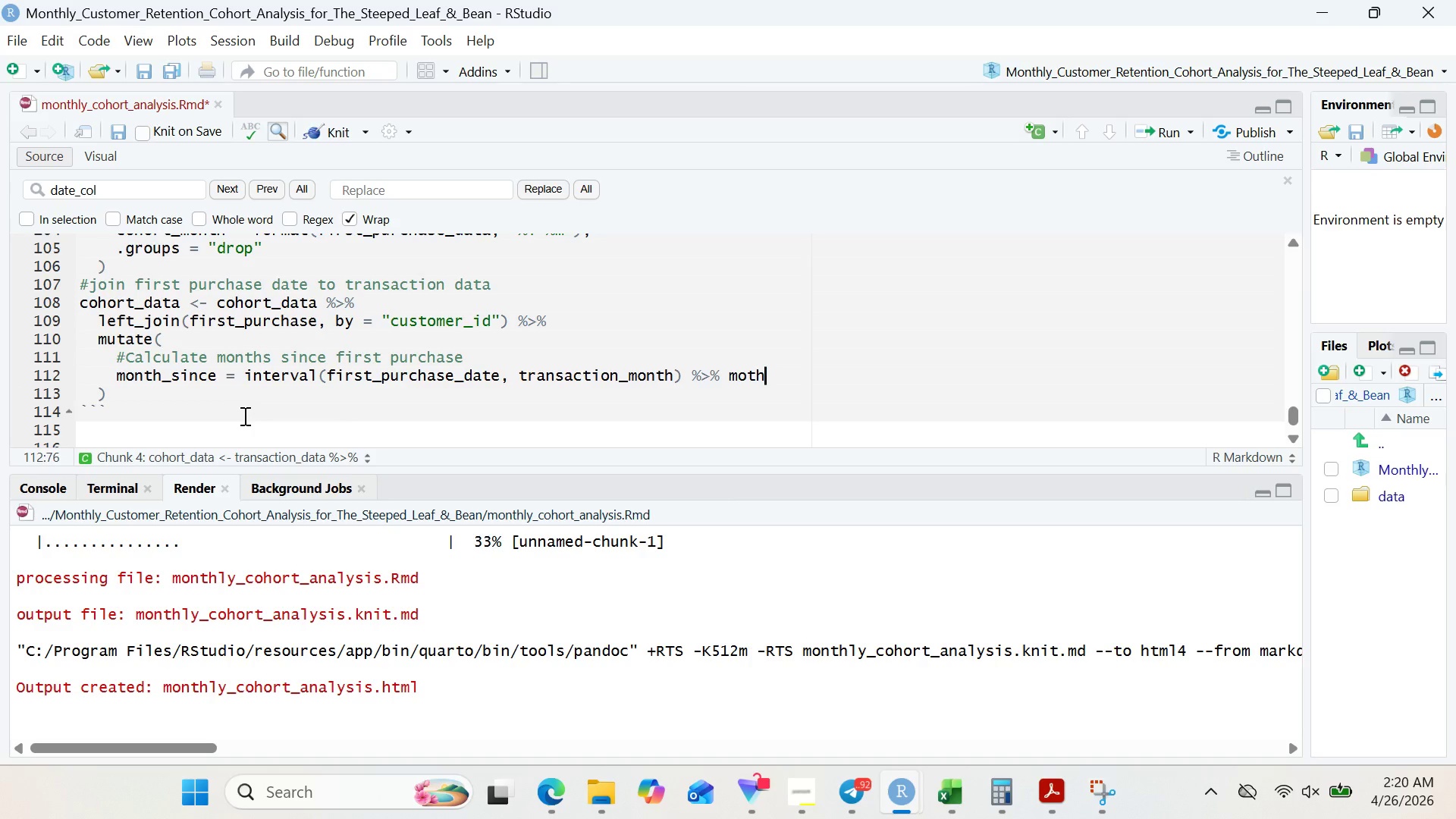 
key(Backspace)
key(Backspace)
type(nt)
 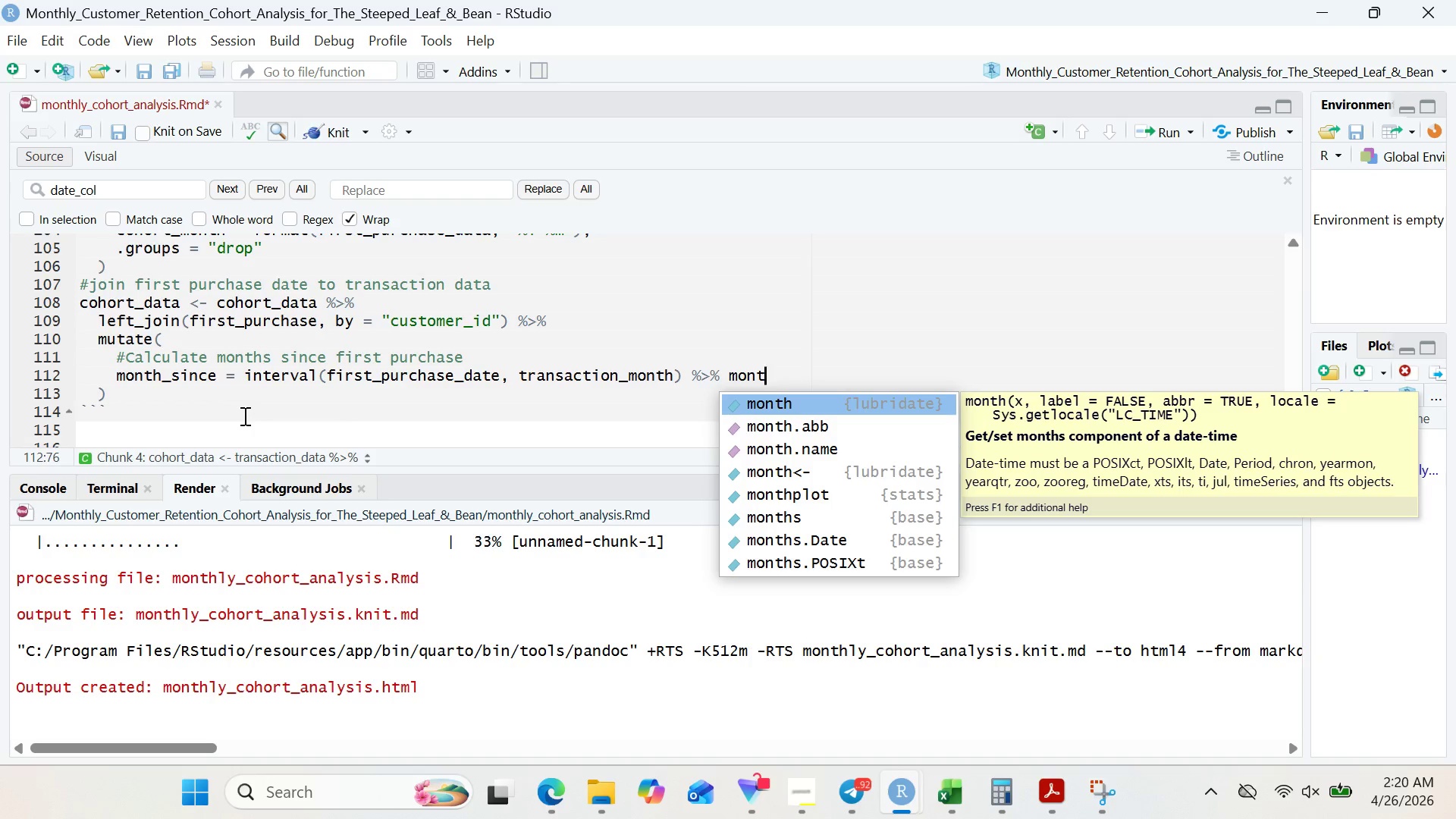 
wait(15.95)
 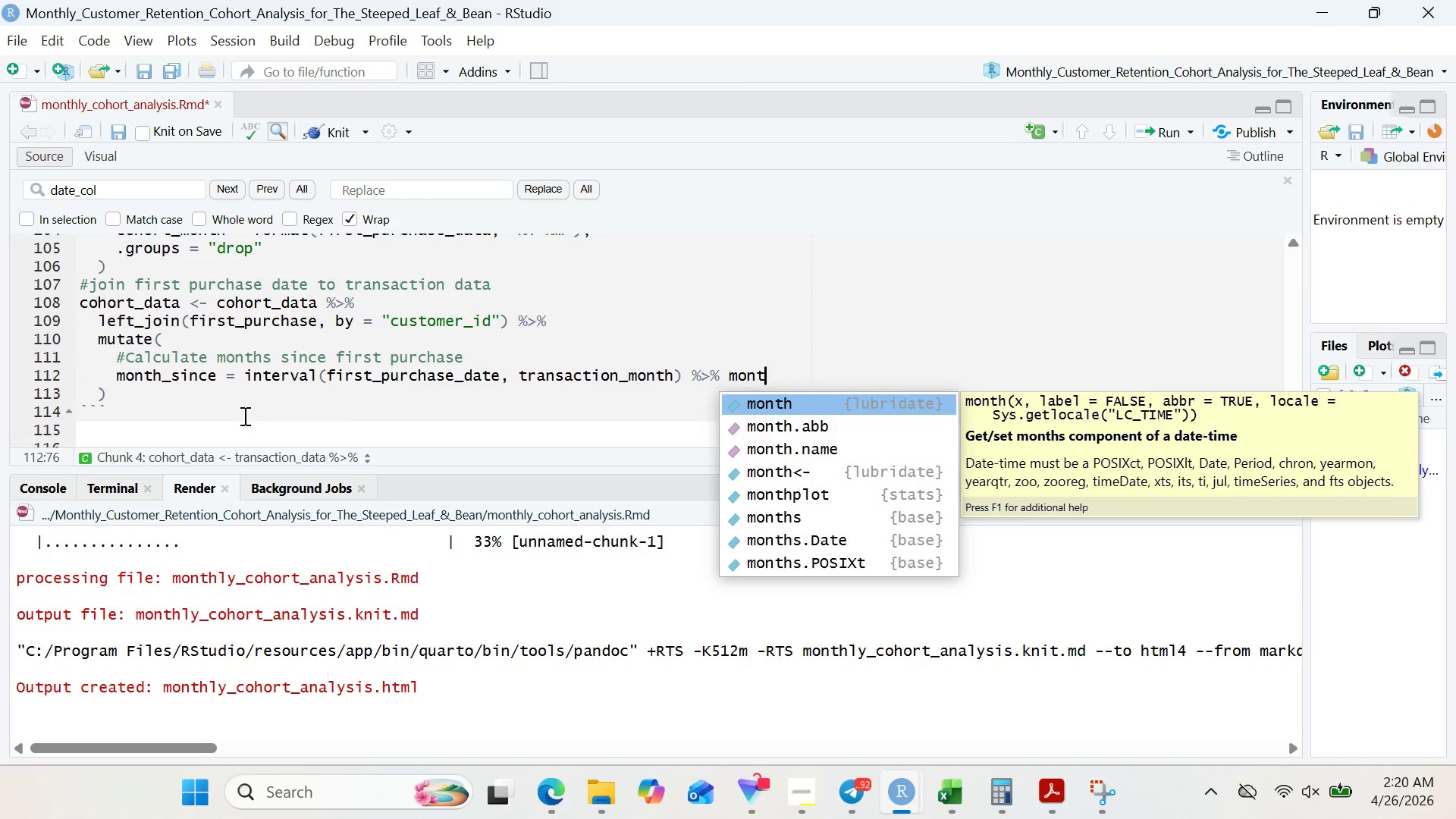 
key(S)
 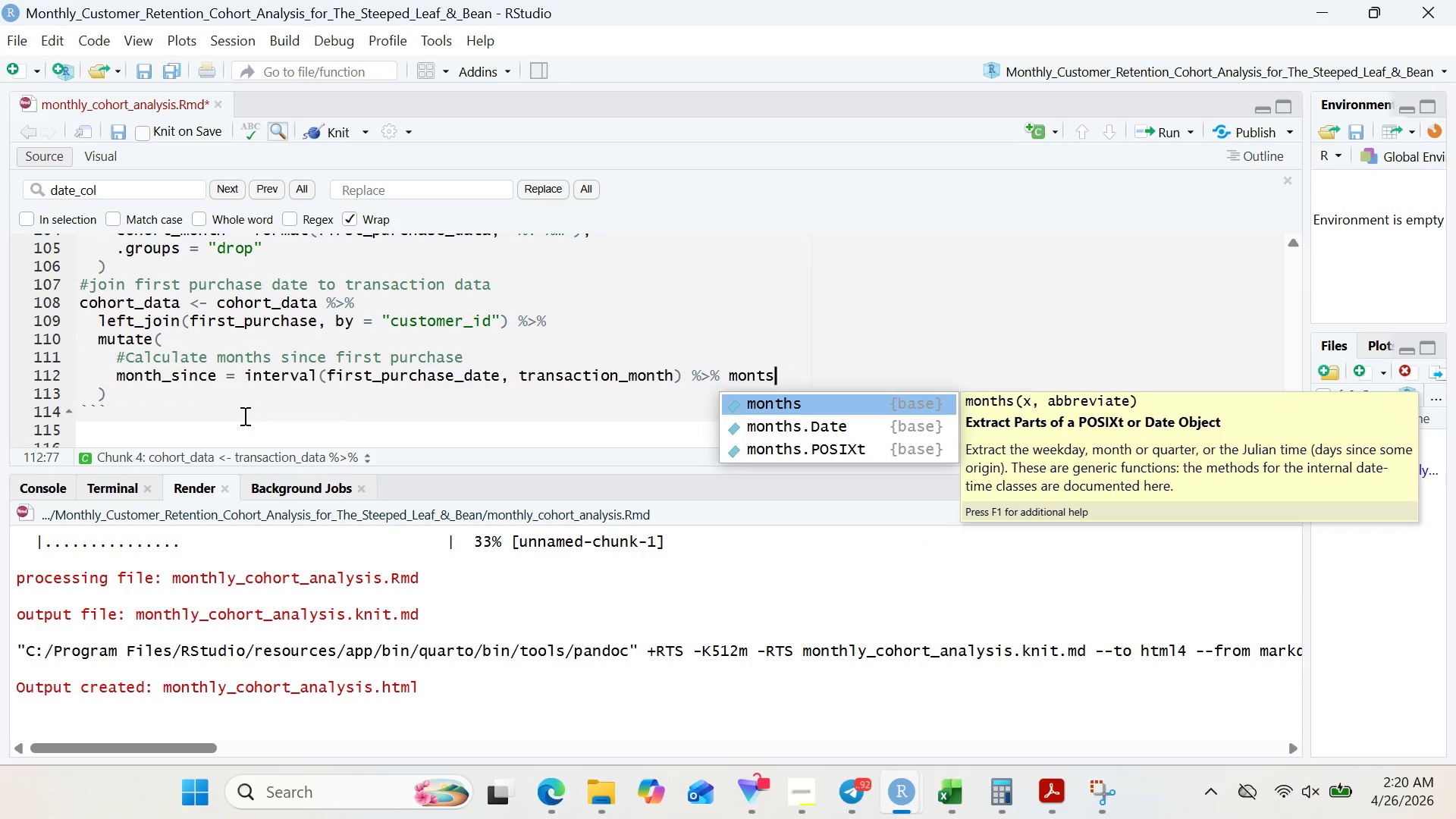 
key(Backspace)
 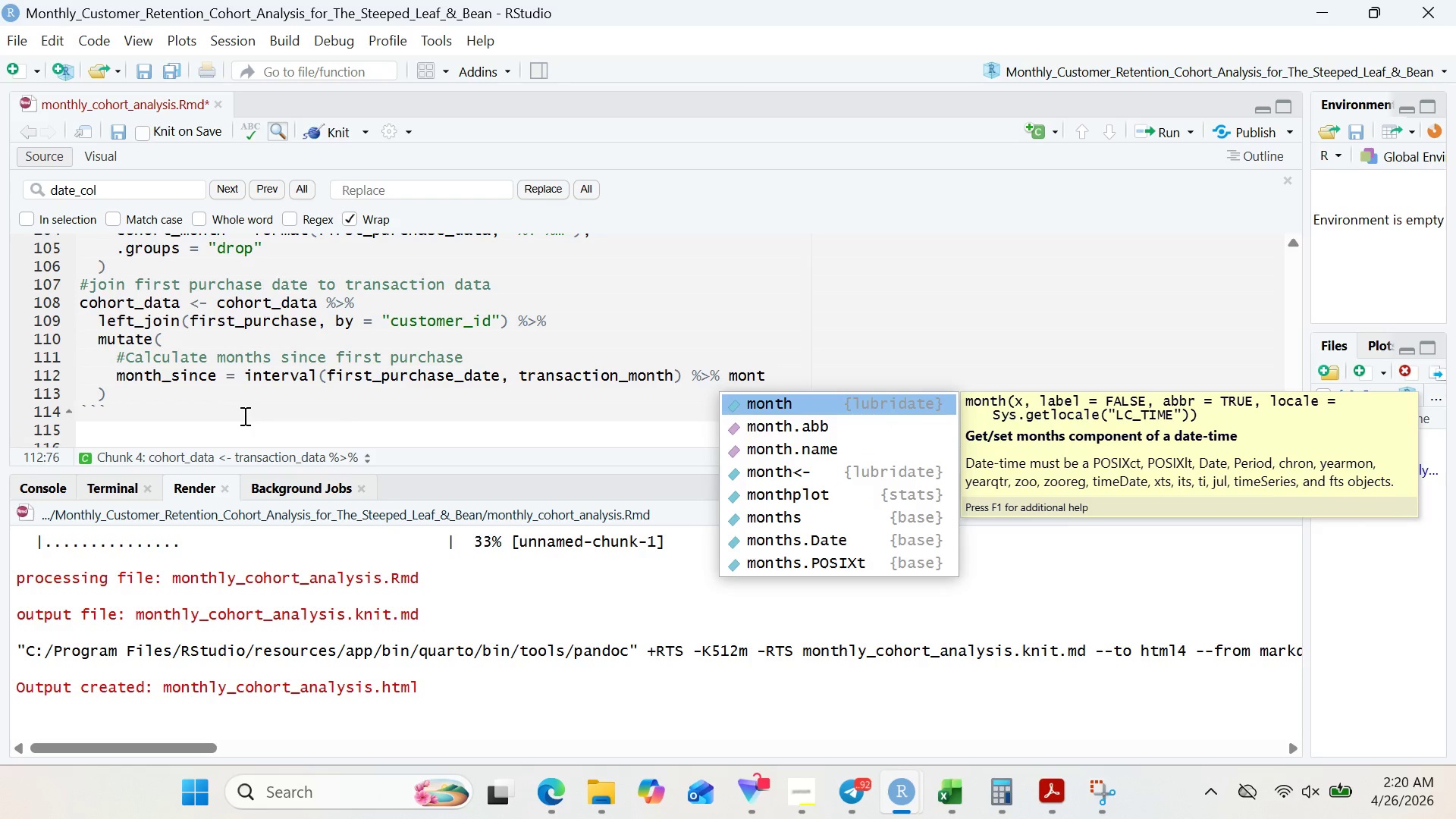 
key(H)
 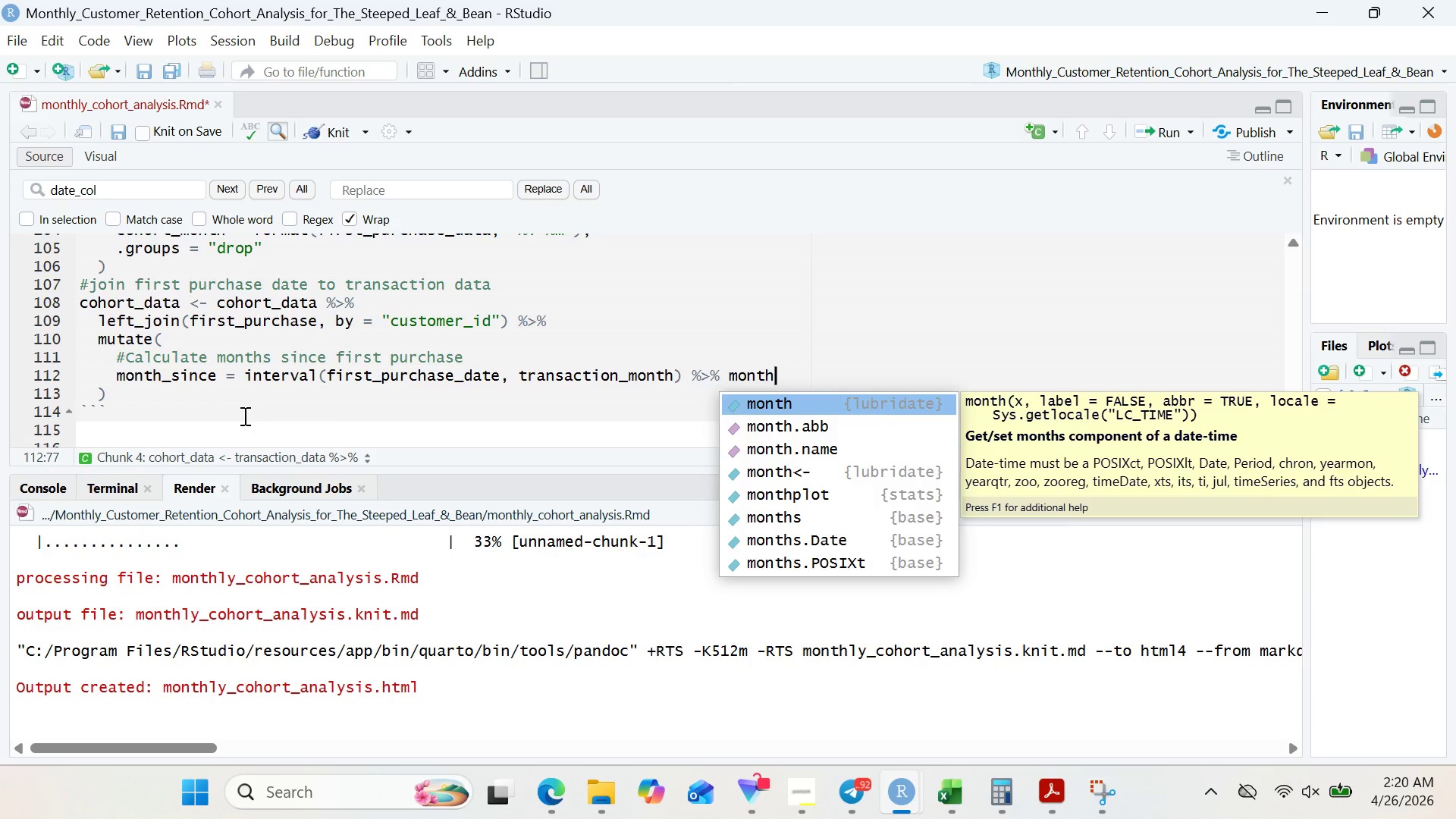 
type((1)
 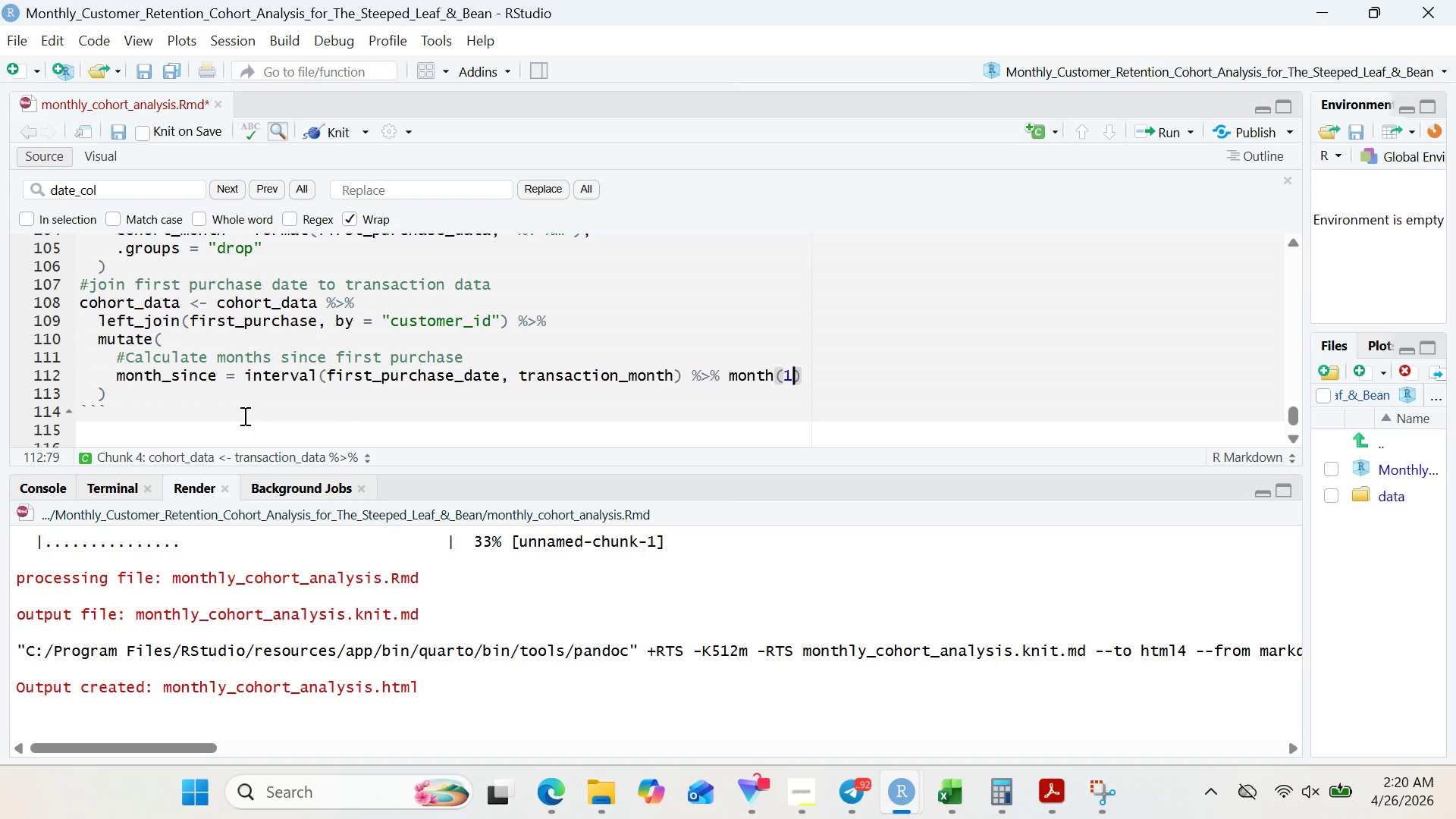 
key(ArrowRight)
 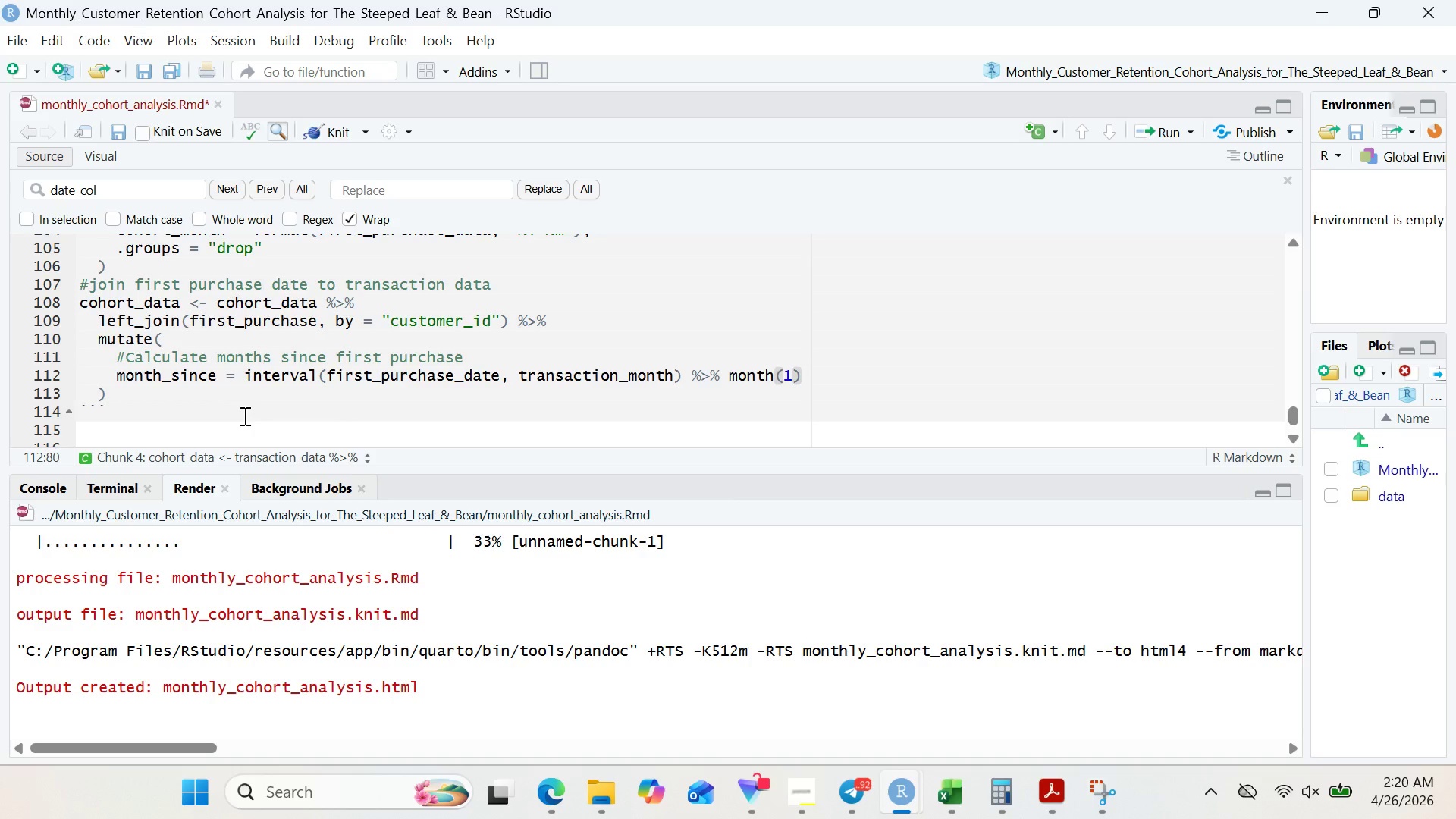 
key(Comma)
 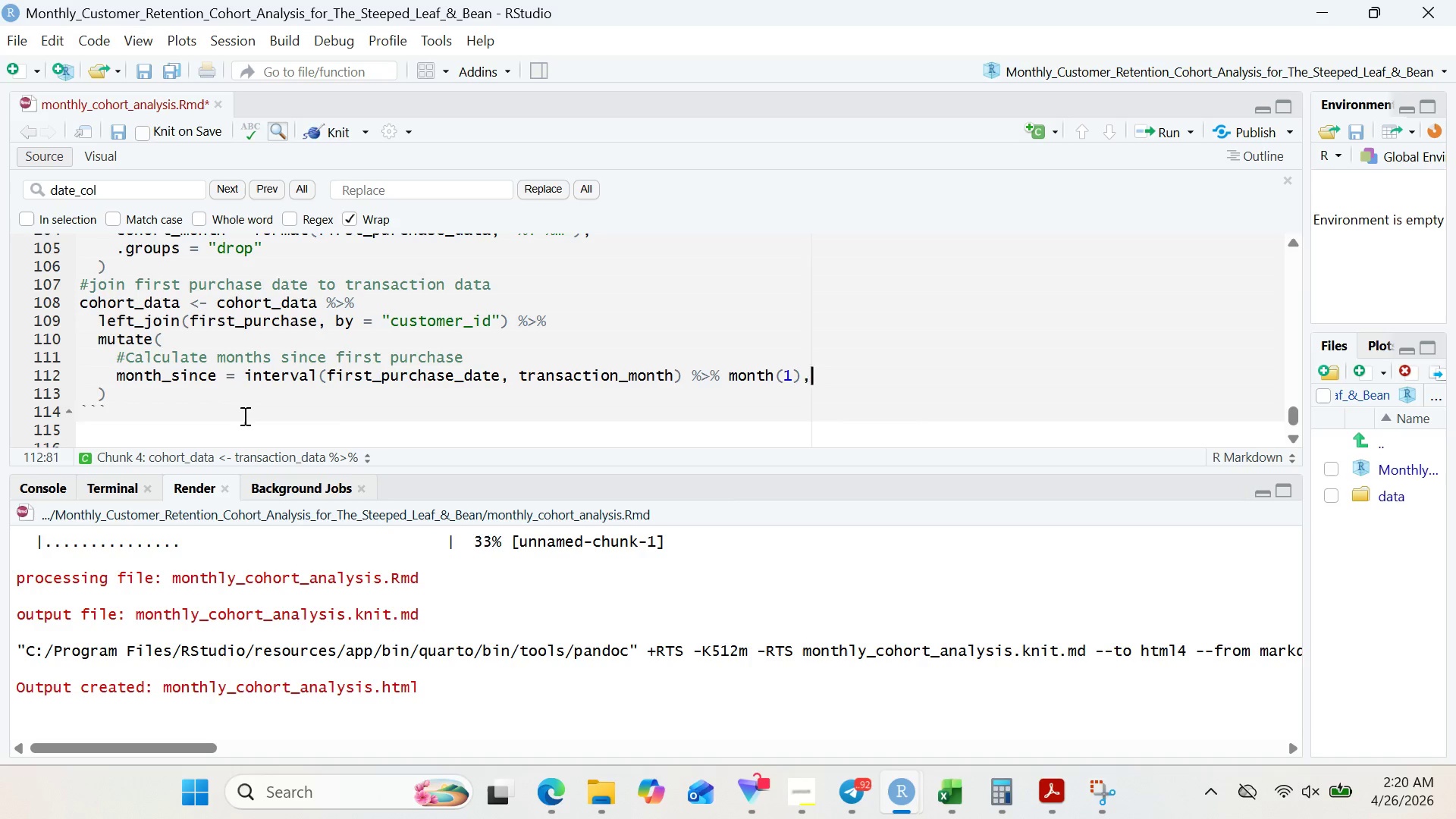 
key(Enter)
 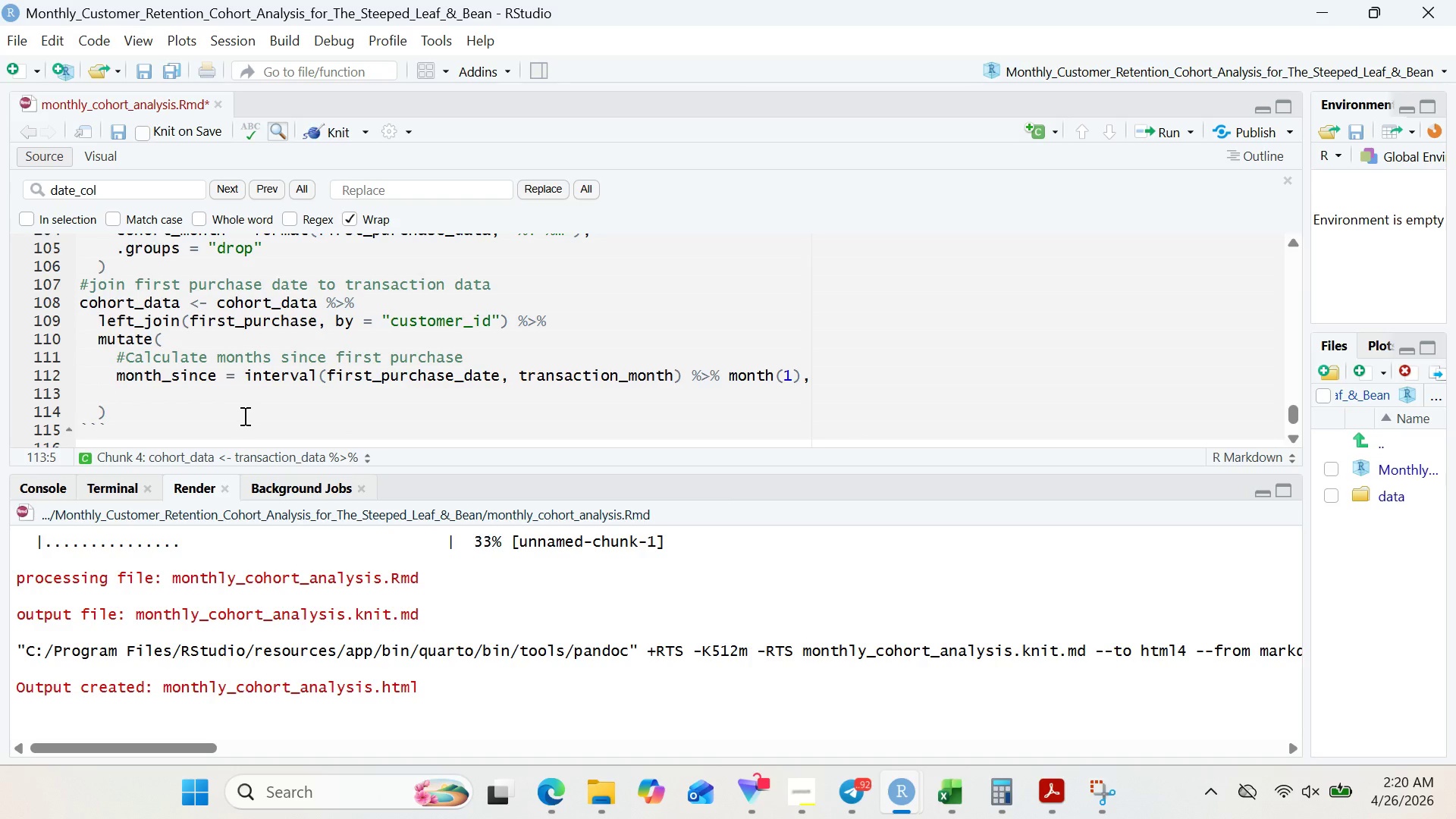 
wait(6.48)
 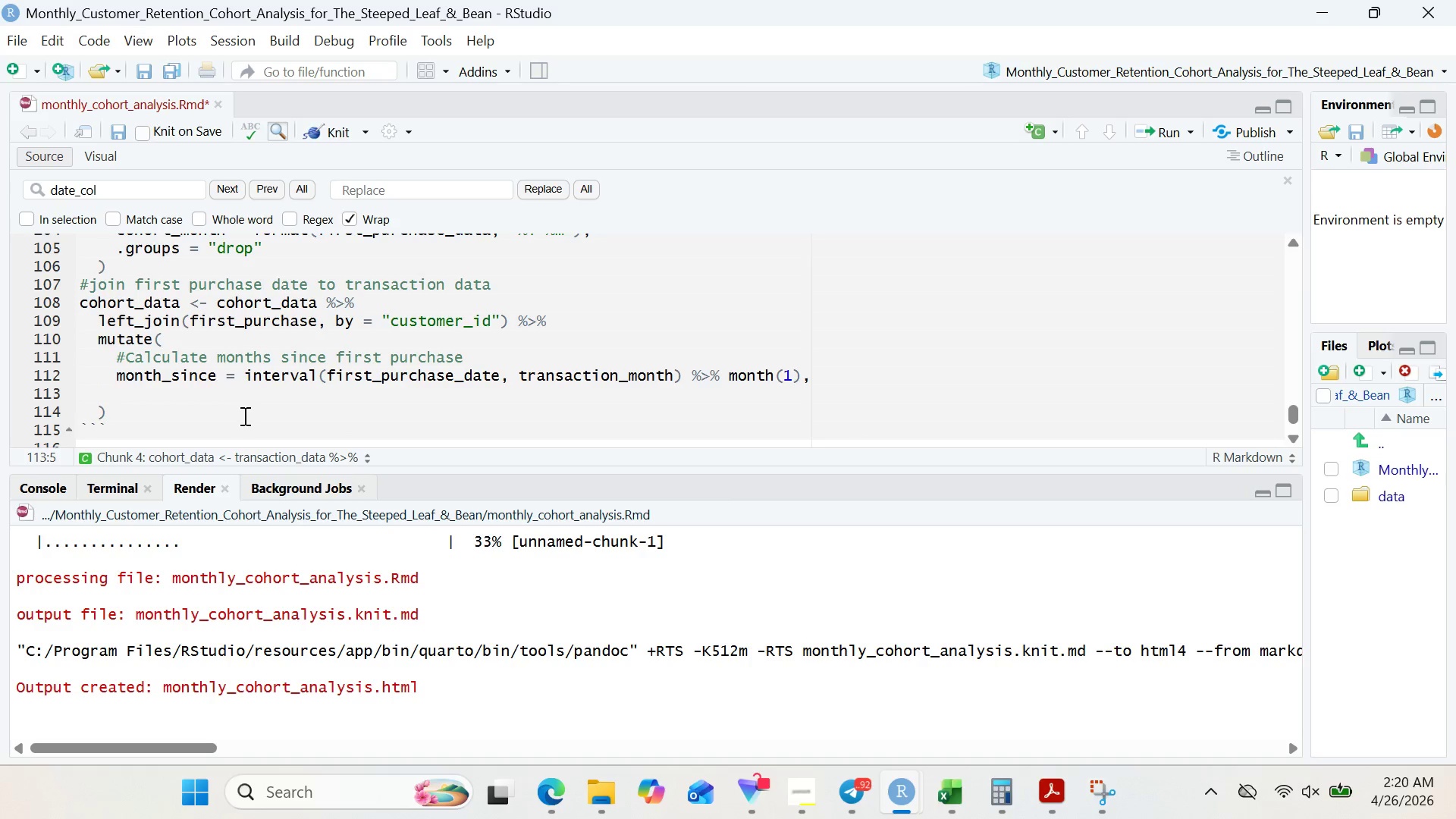 
type(coh)
 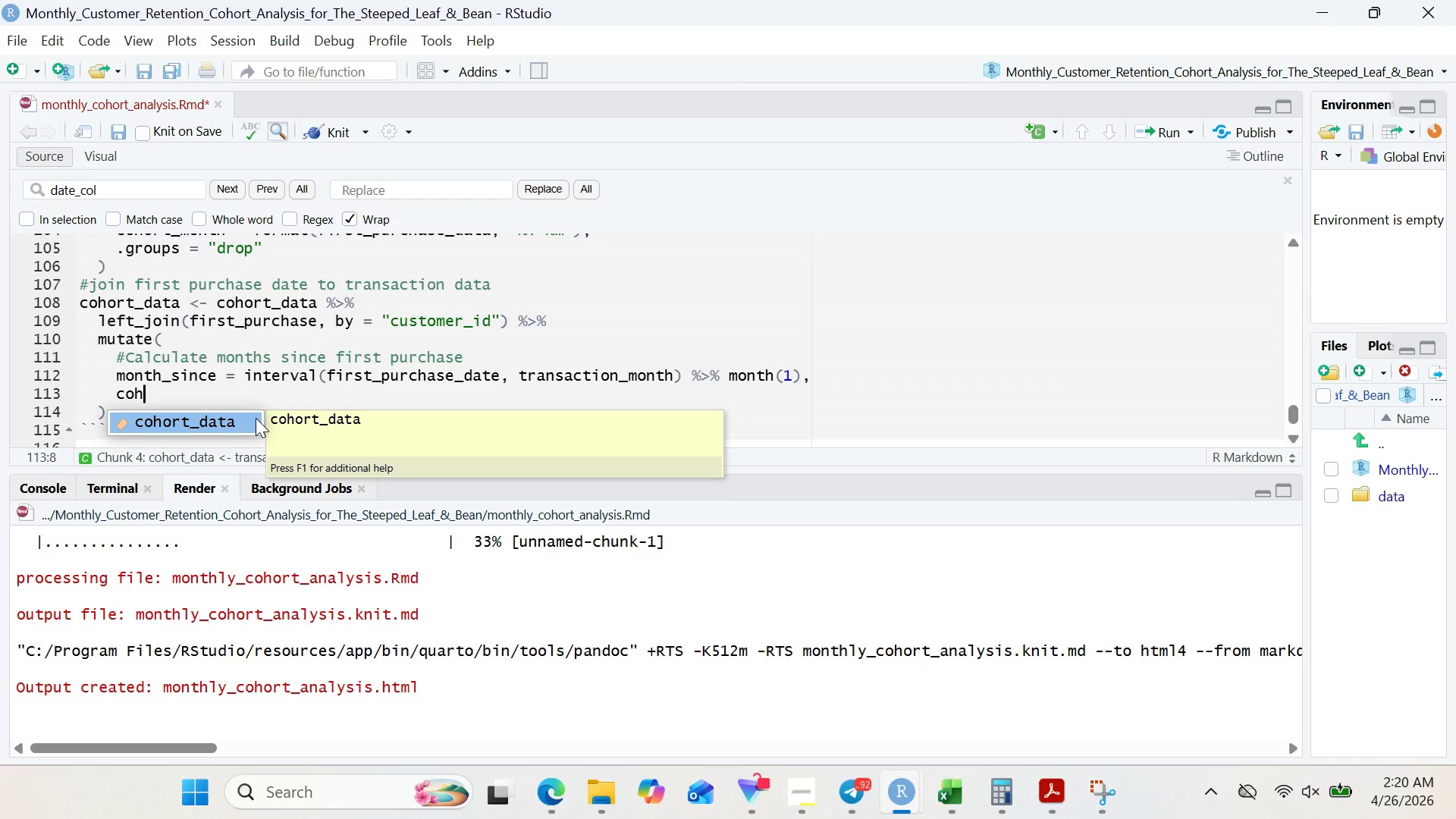 
type(ort)
 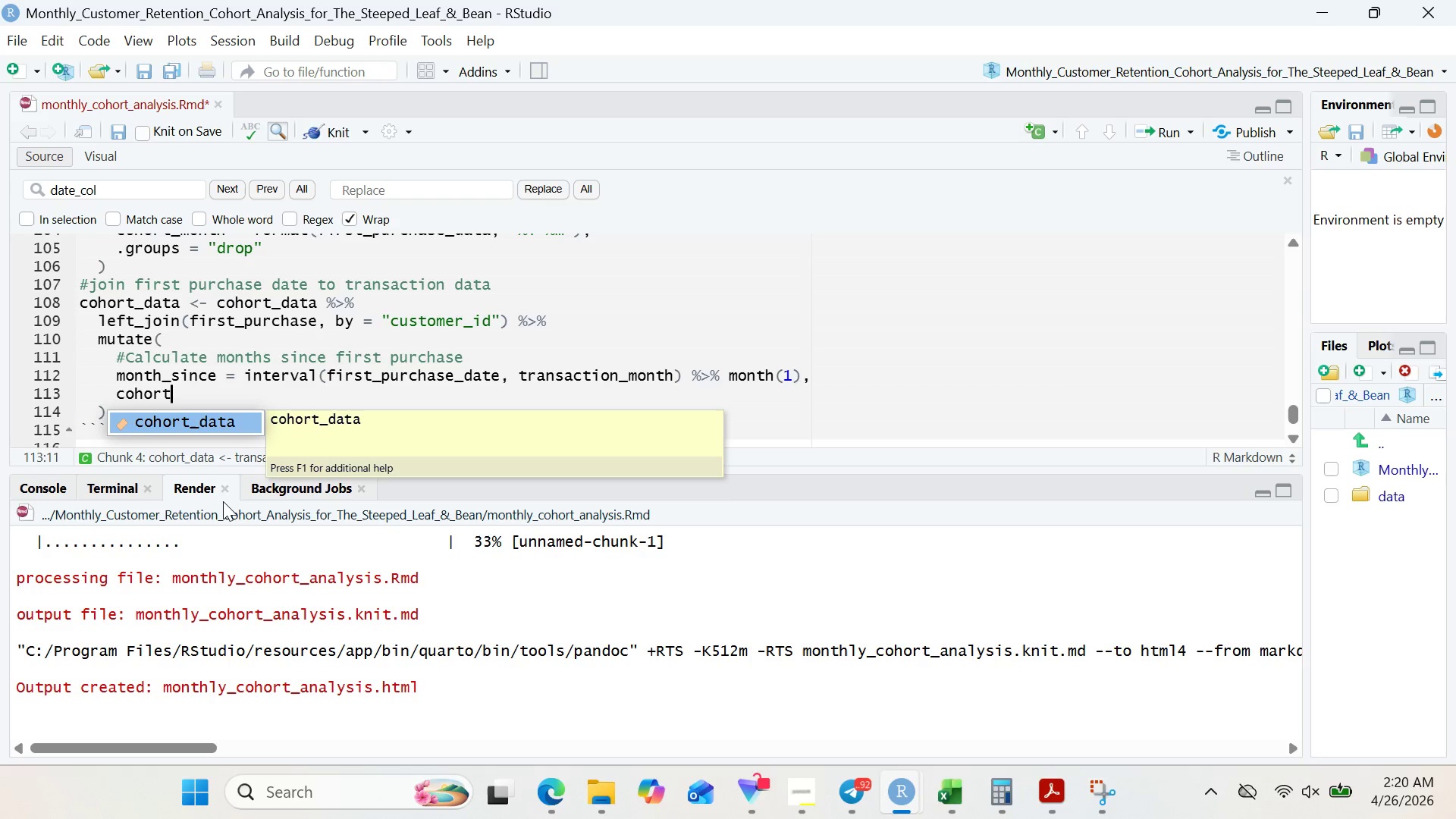 
type( )
key(Backspace)
type(_period = )
 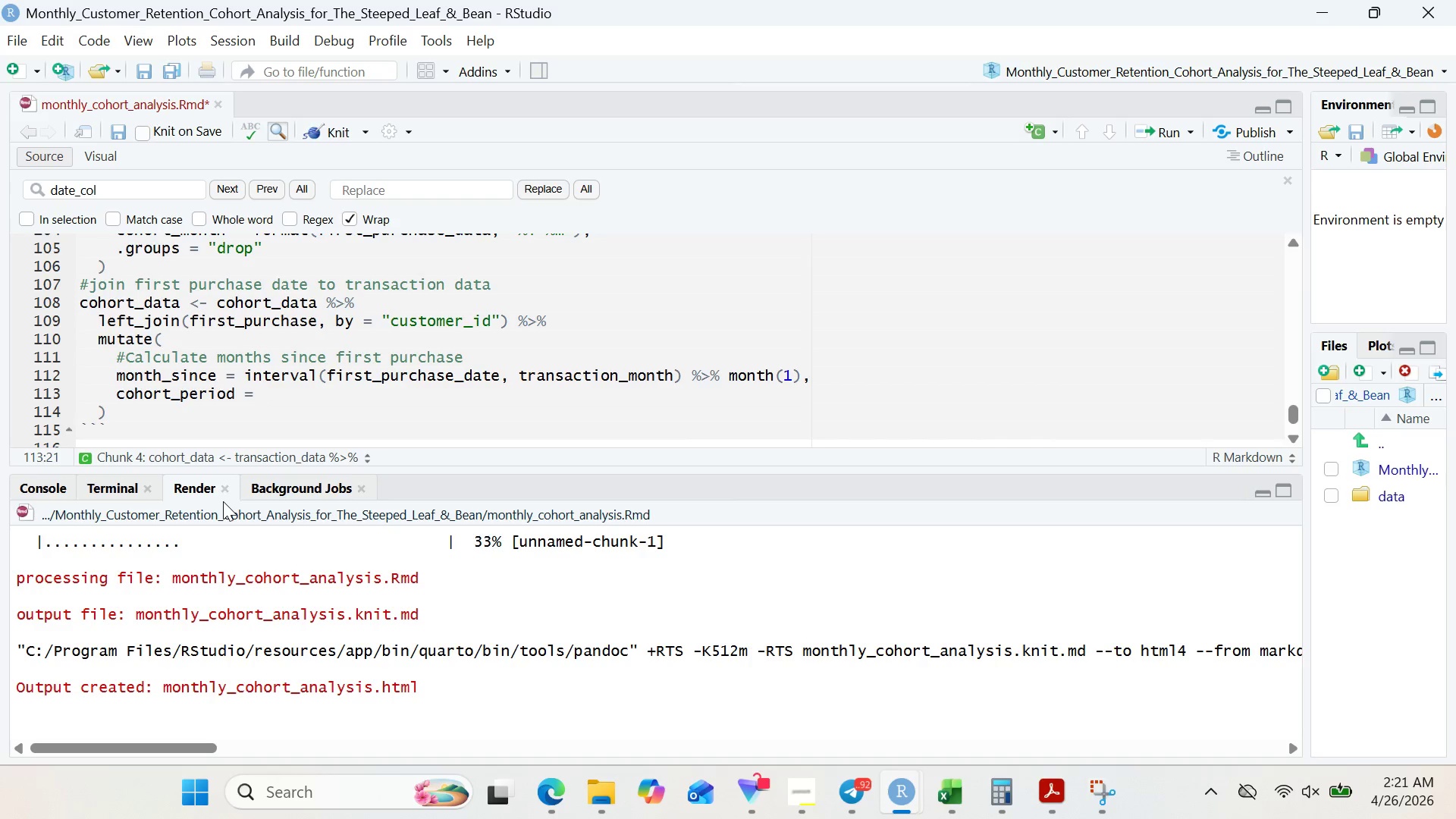 
type(months_sinc)
 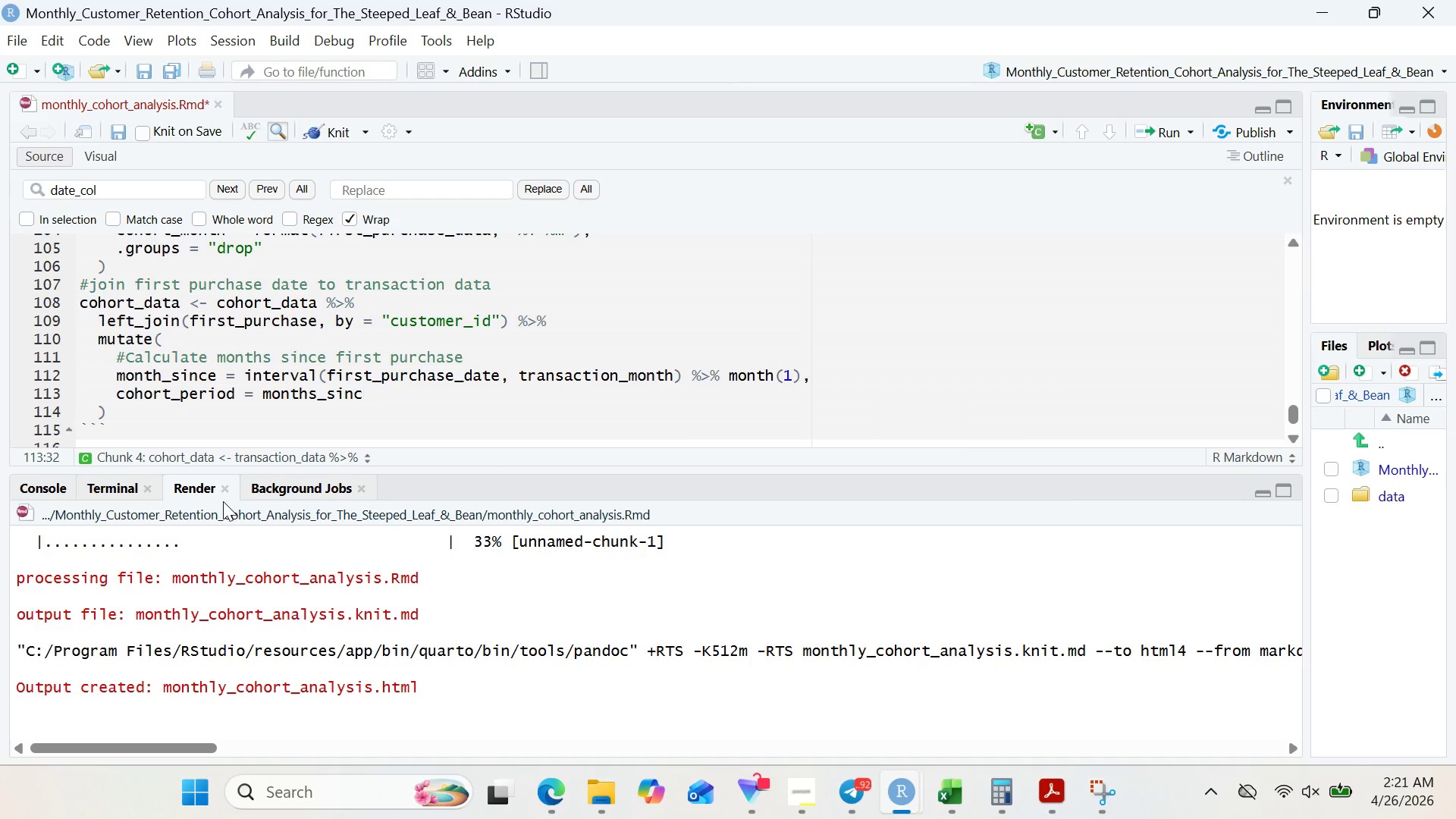 
wait(8.8)
 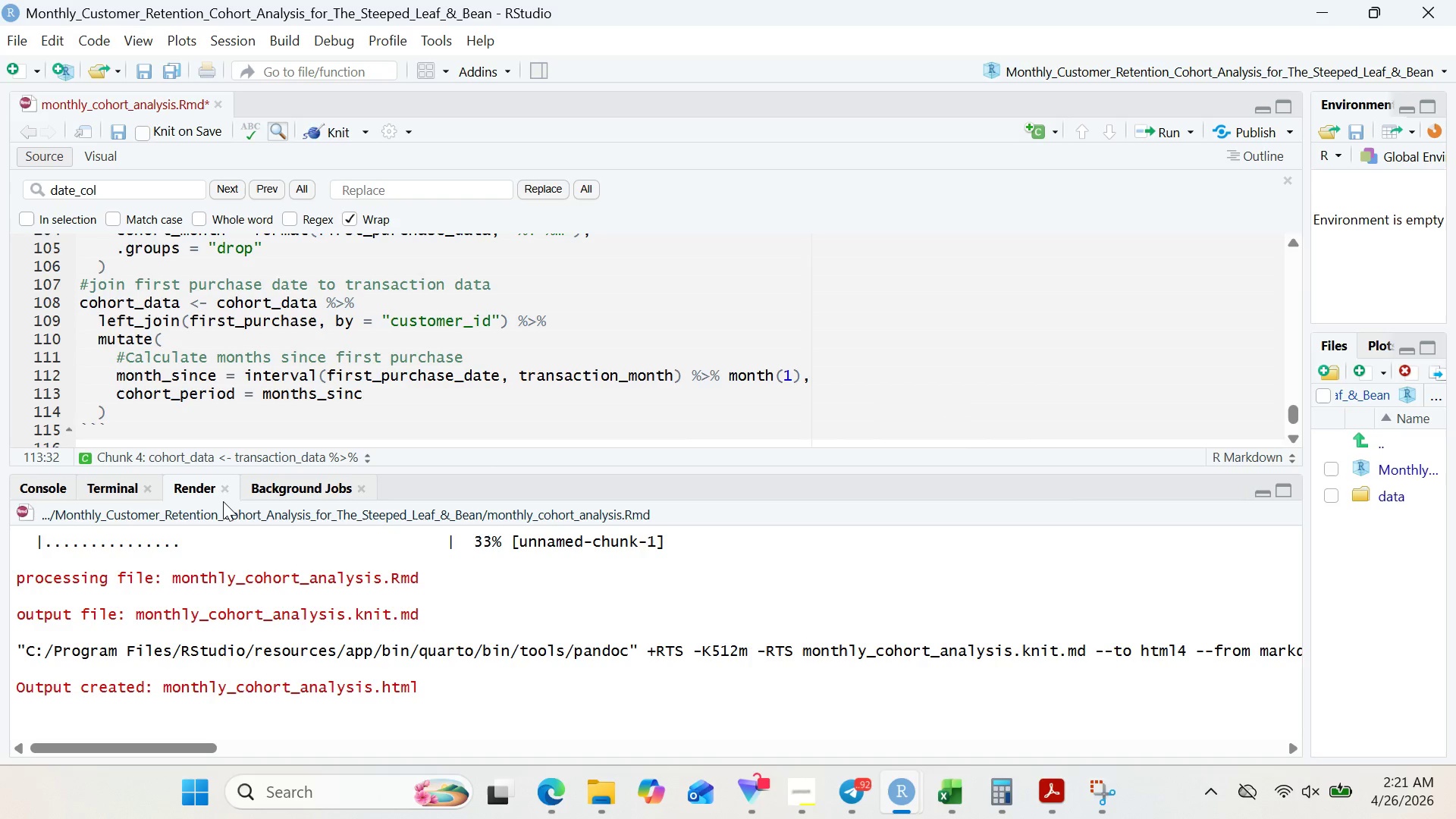 
key(E)
 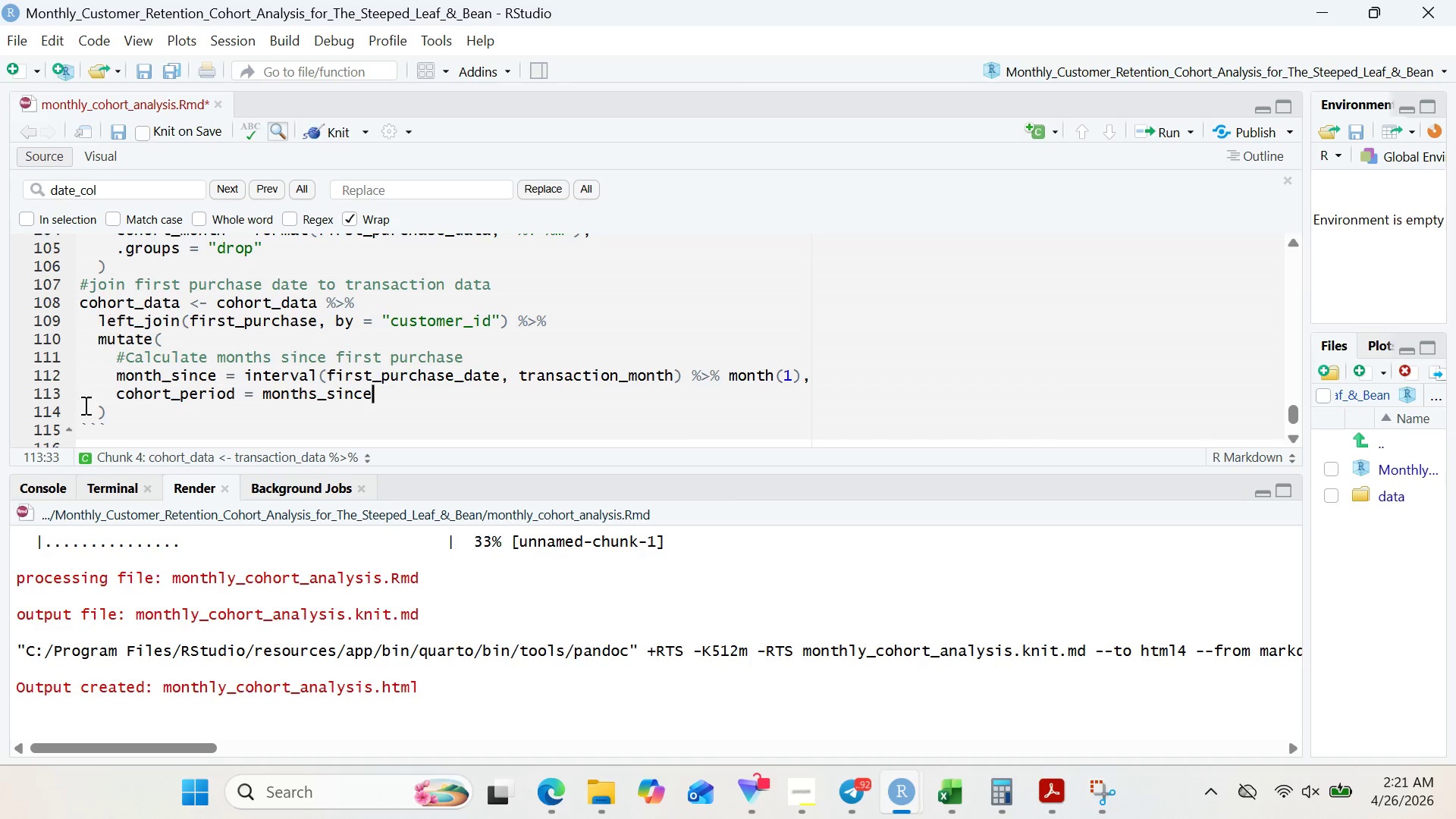 
left_click([131, 411])
 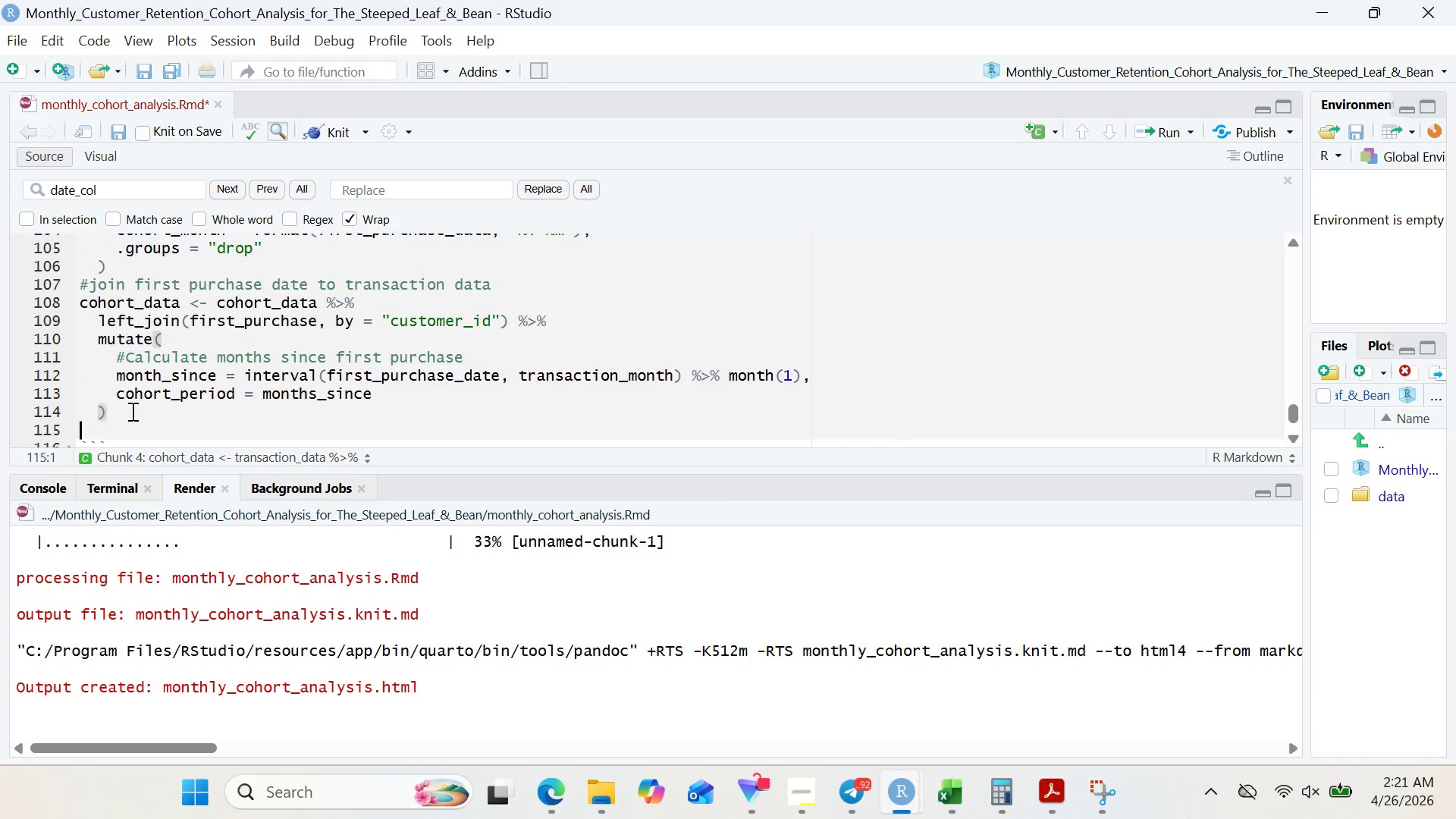 
key(Enter)
 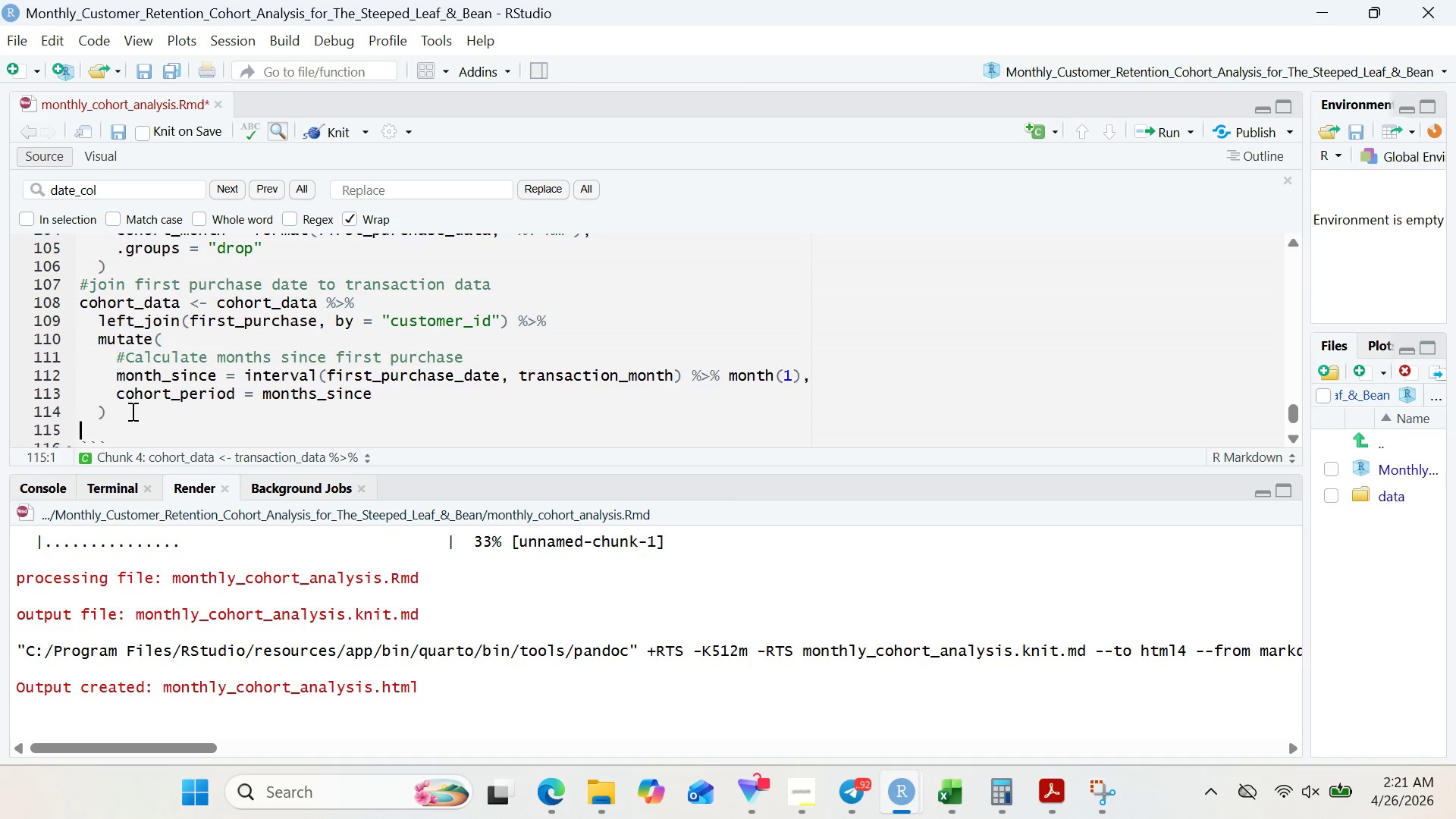 
key(Enter)
 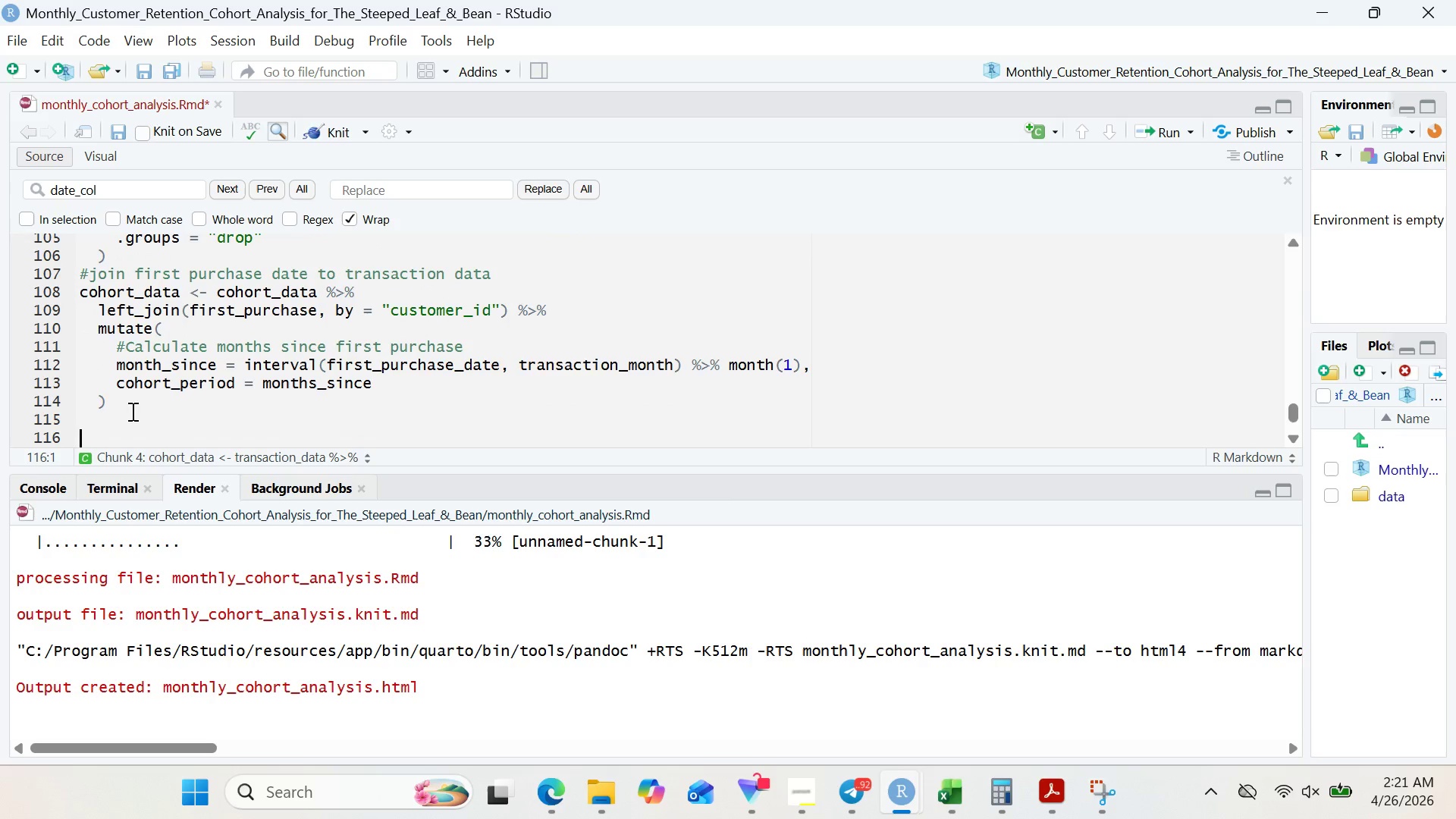 
key(Shift+3)
 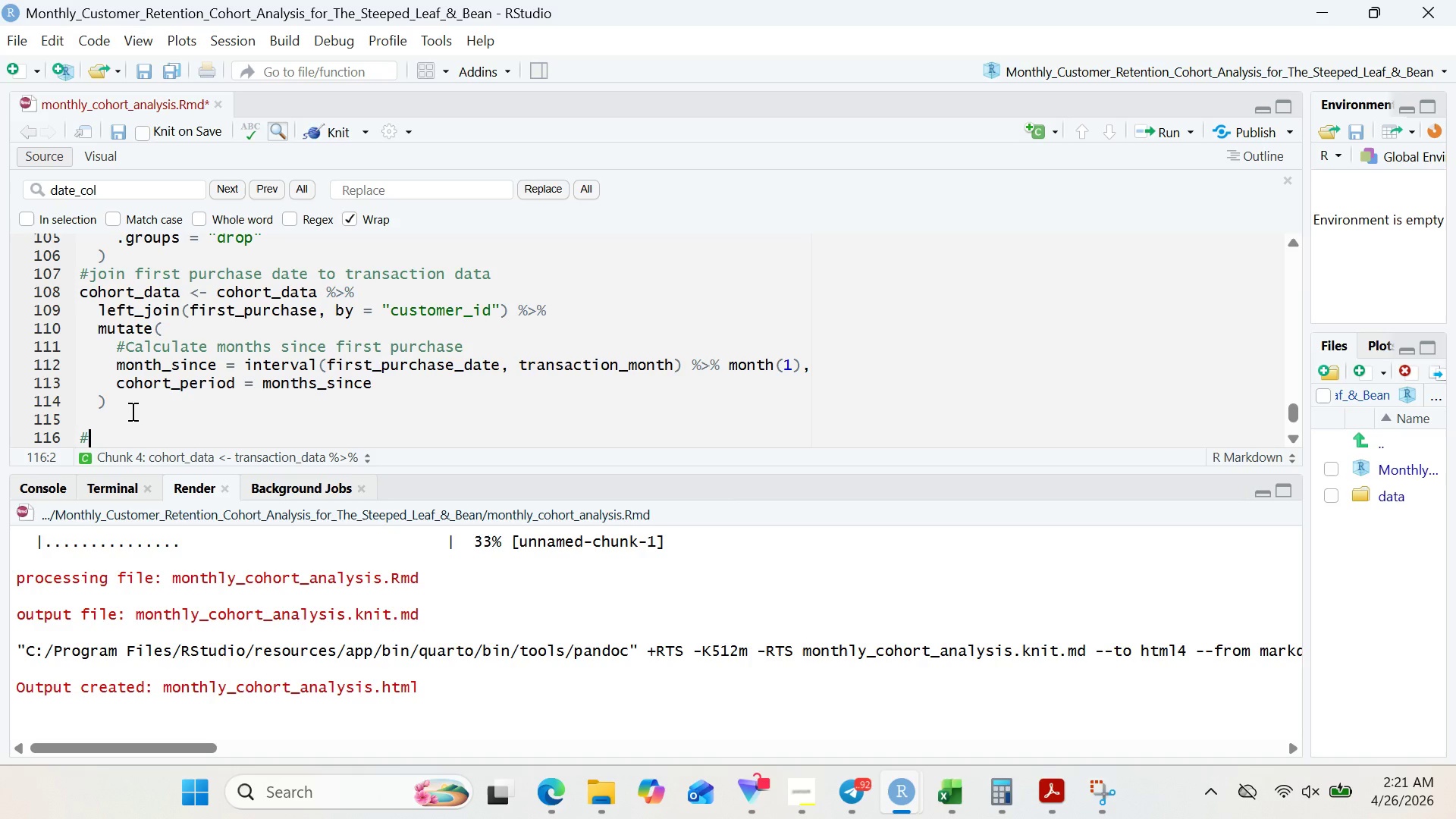 
type(View prep)
 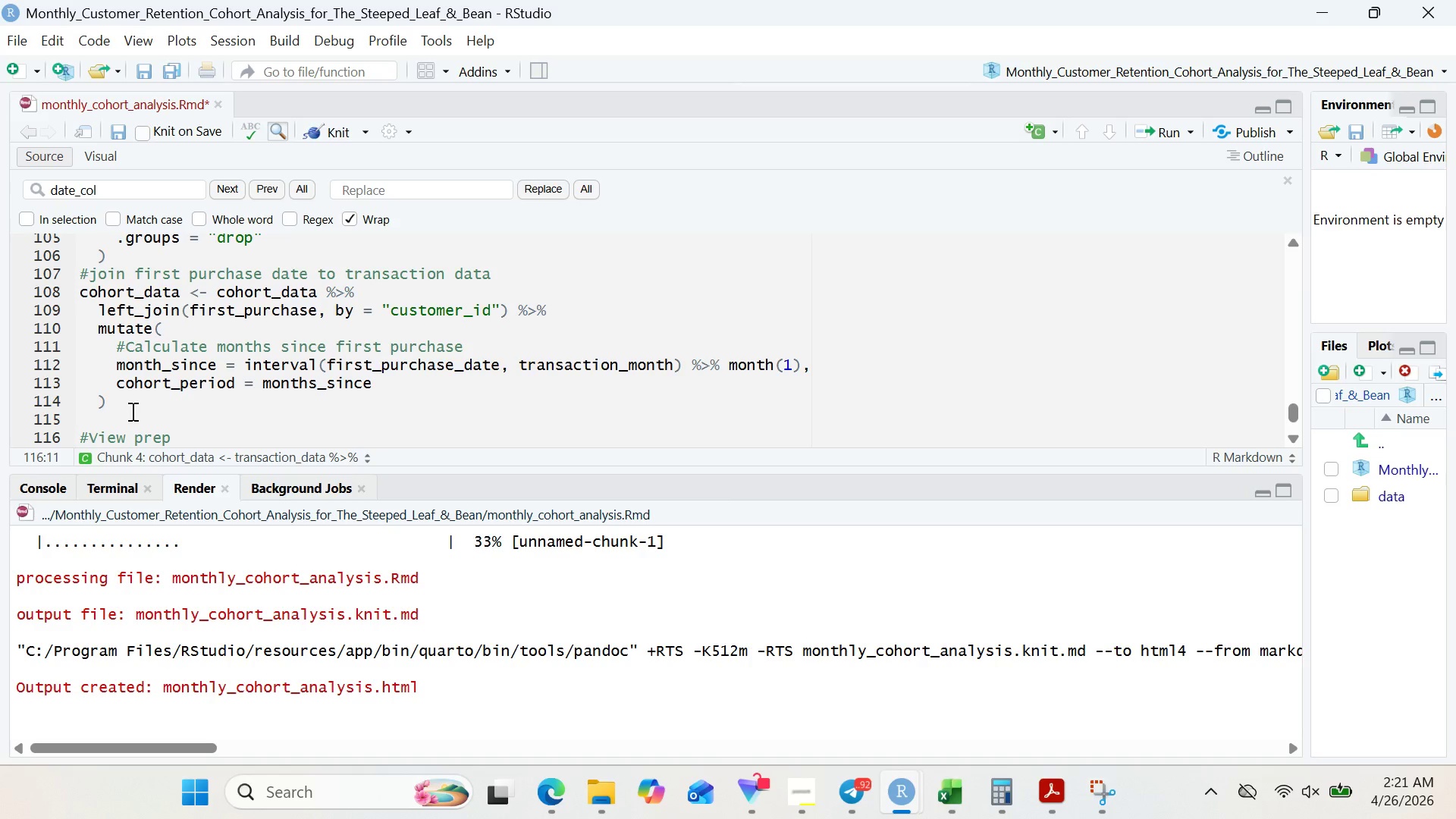 
wait(5.11)
 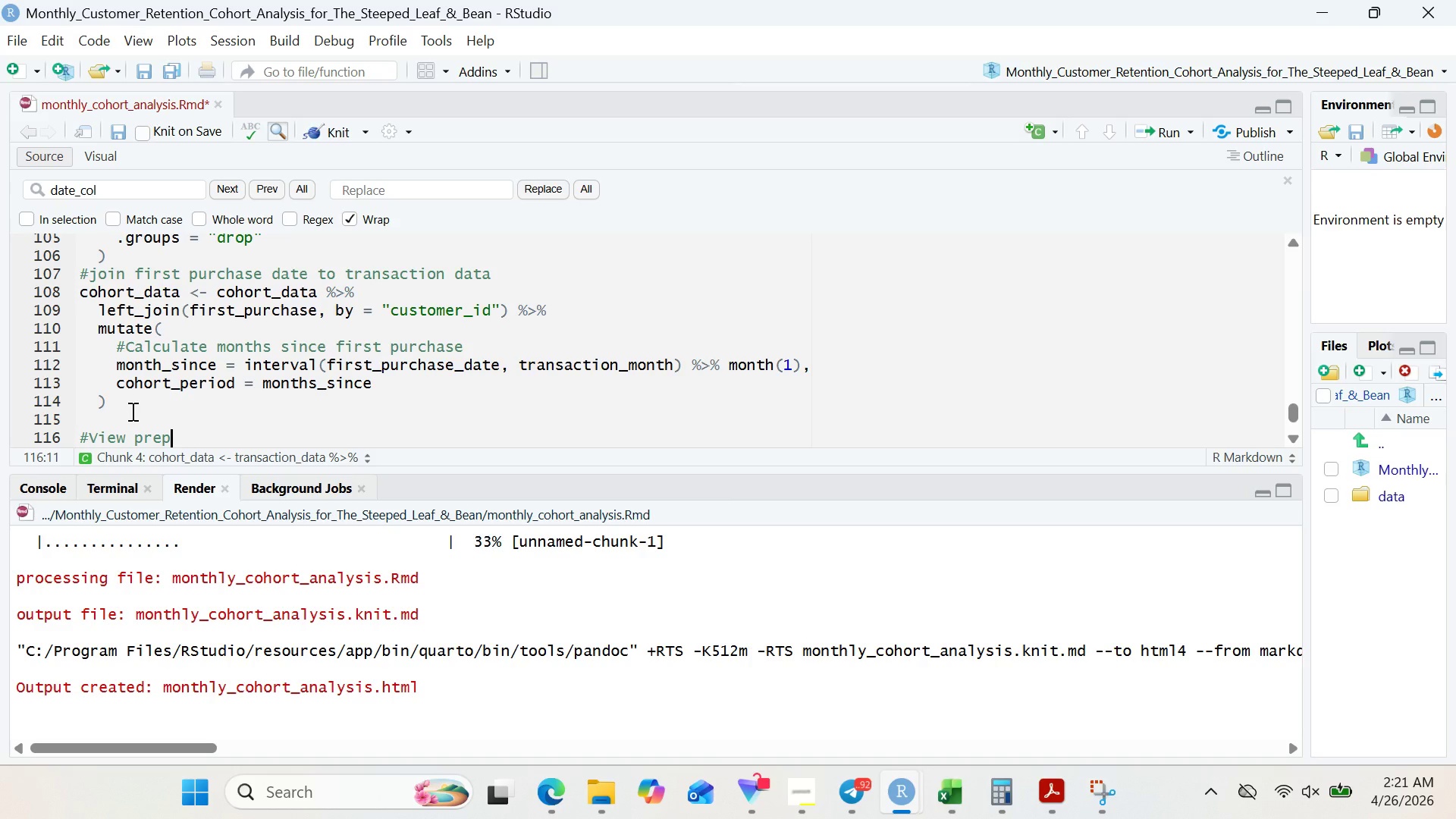 
key(A)
 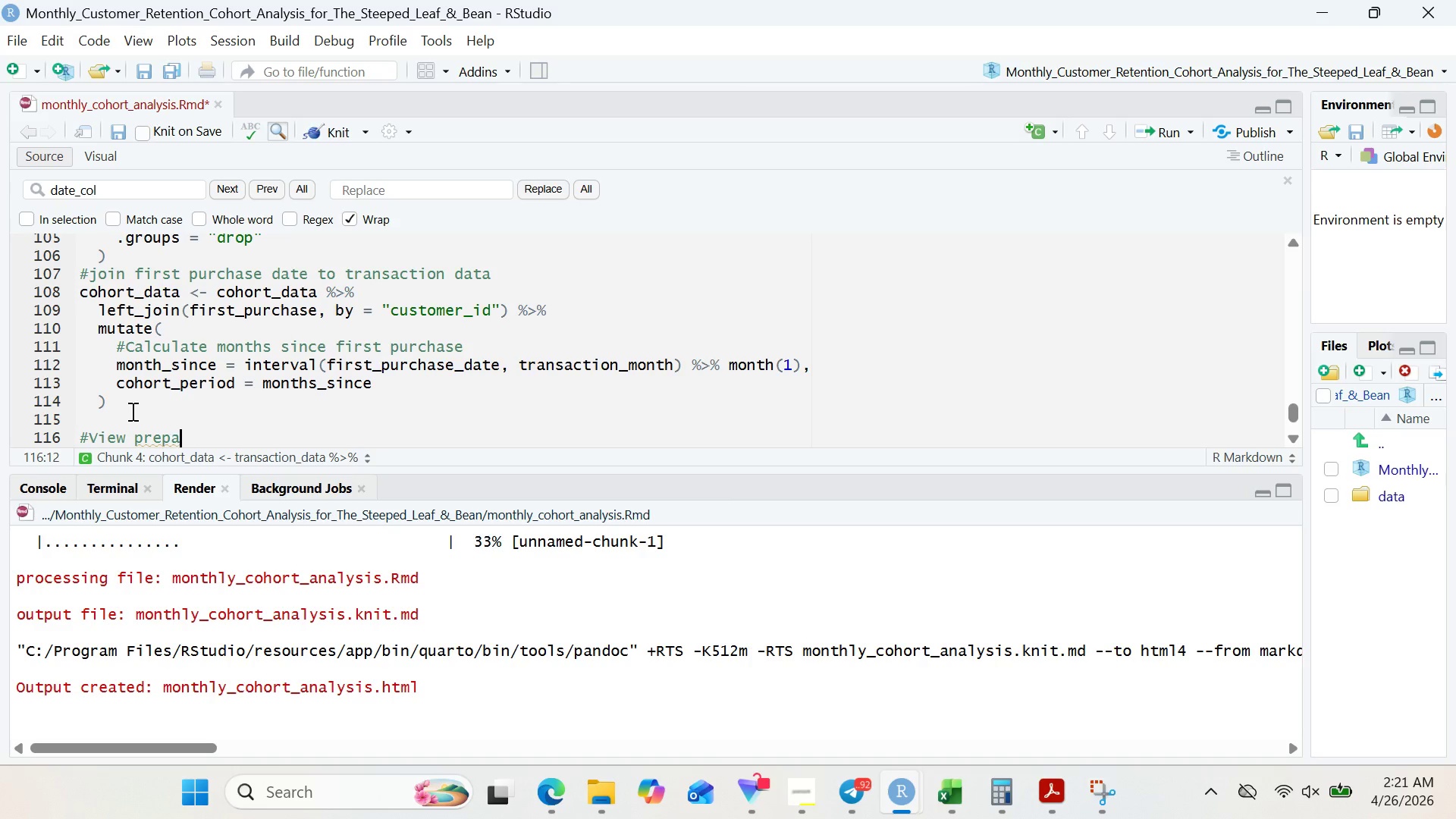 
wait(9.42)
 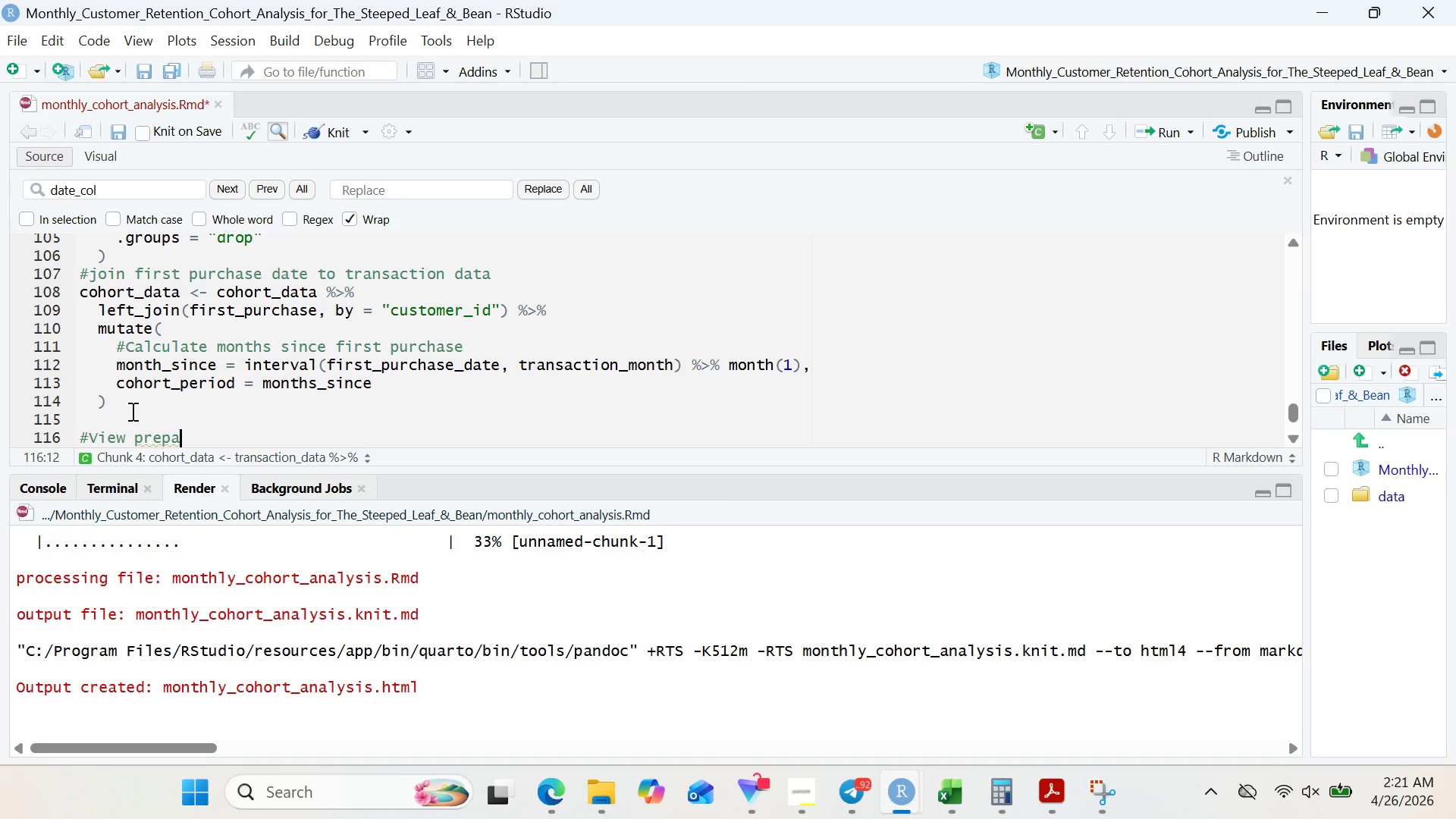 
type(red dat)
 